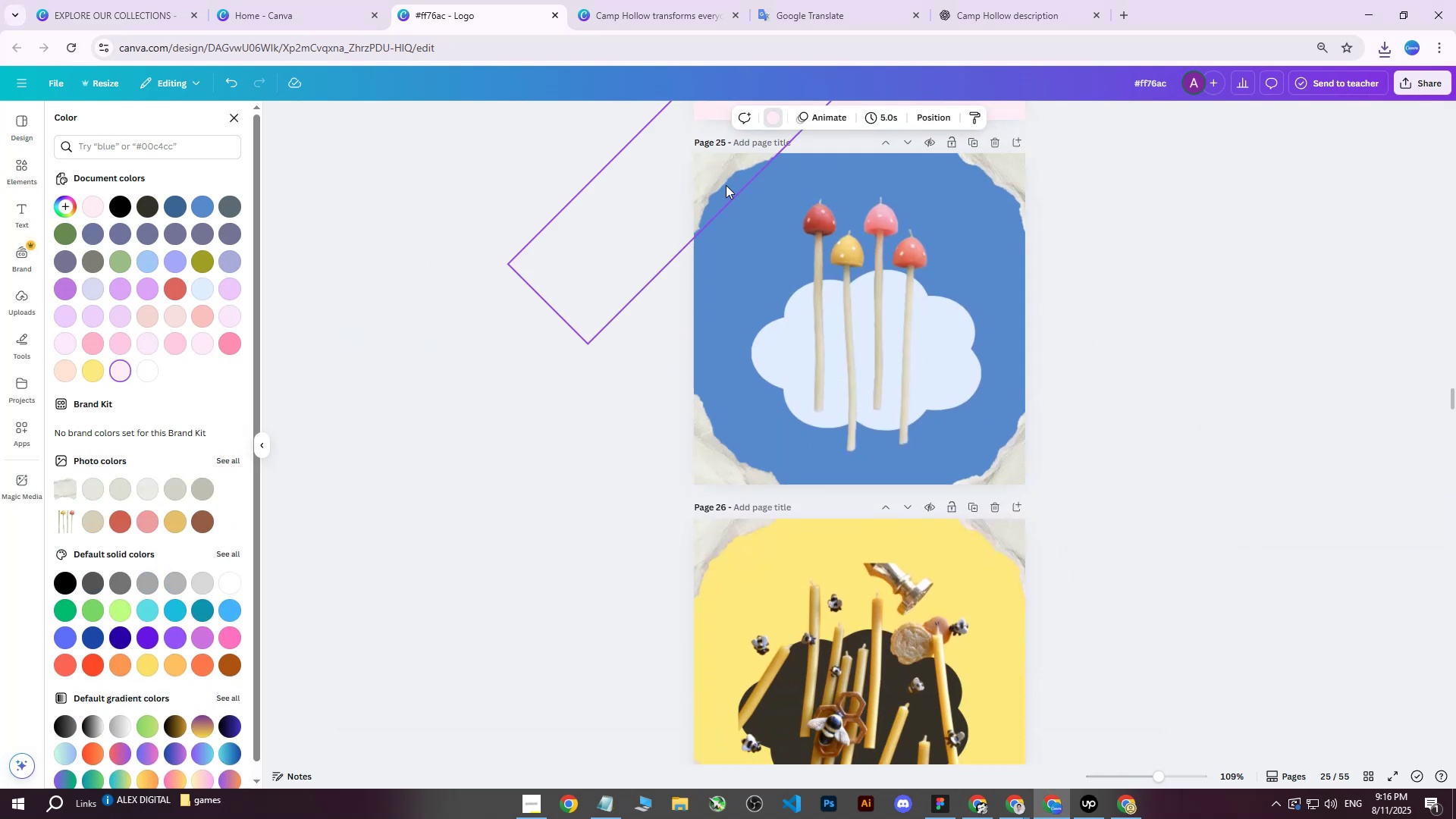 
left_click([720, 181])
 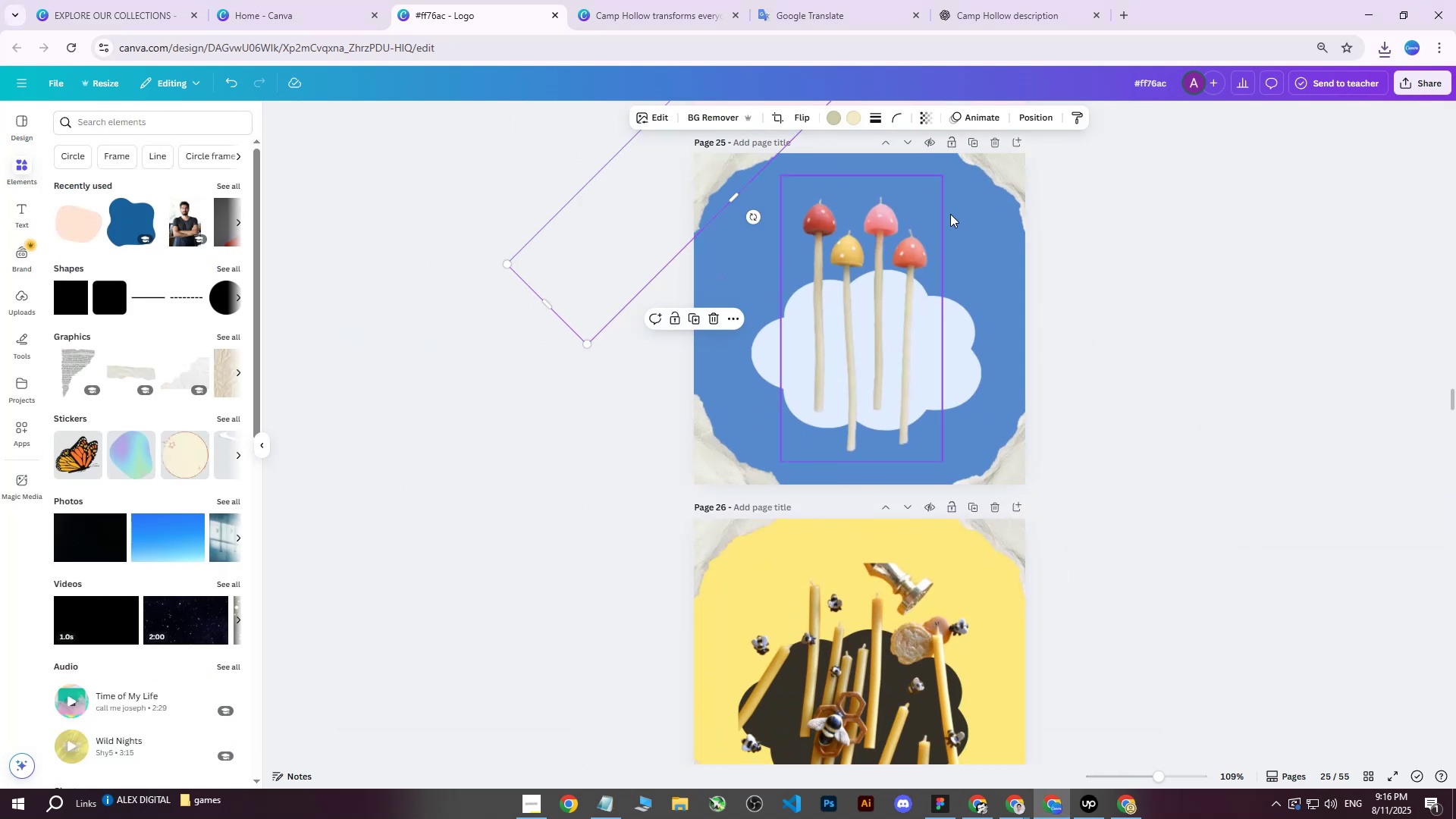 
key(Delete)
 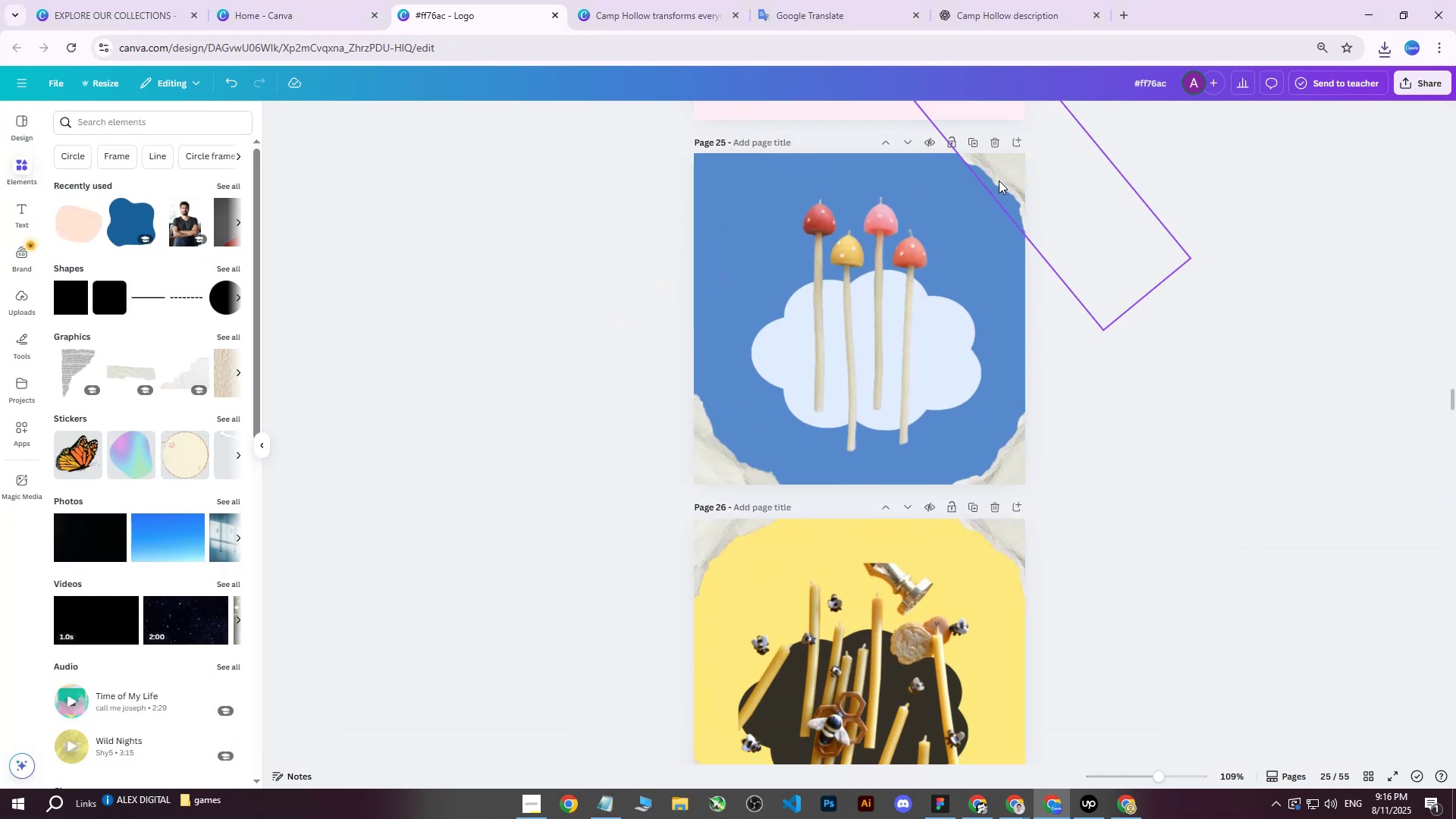 
left_click([999, 180])
 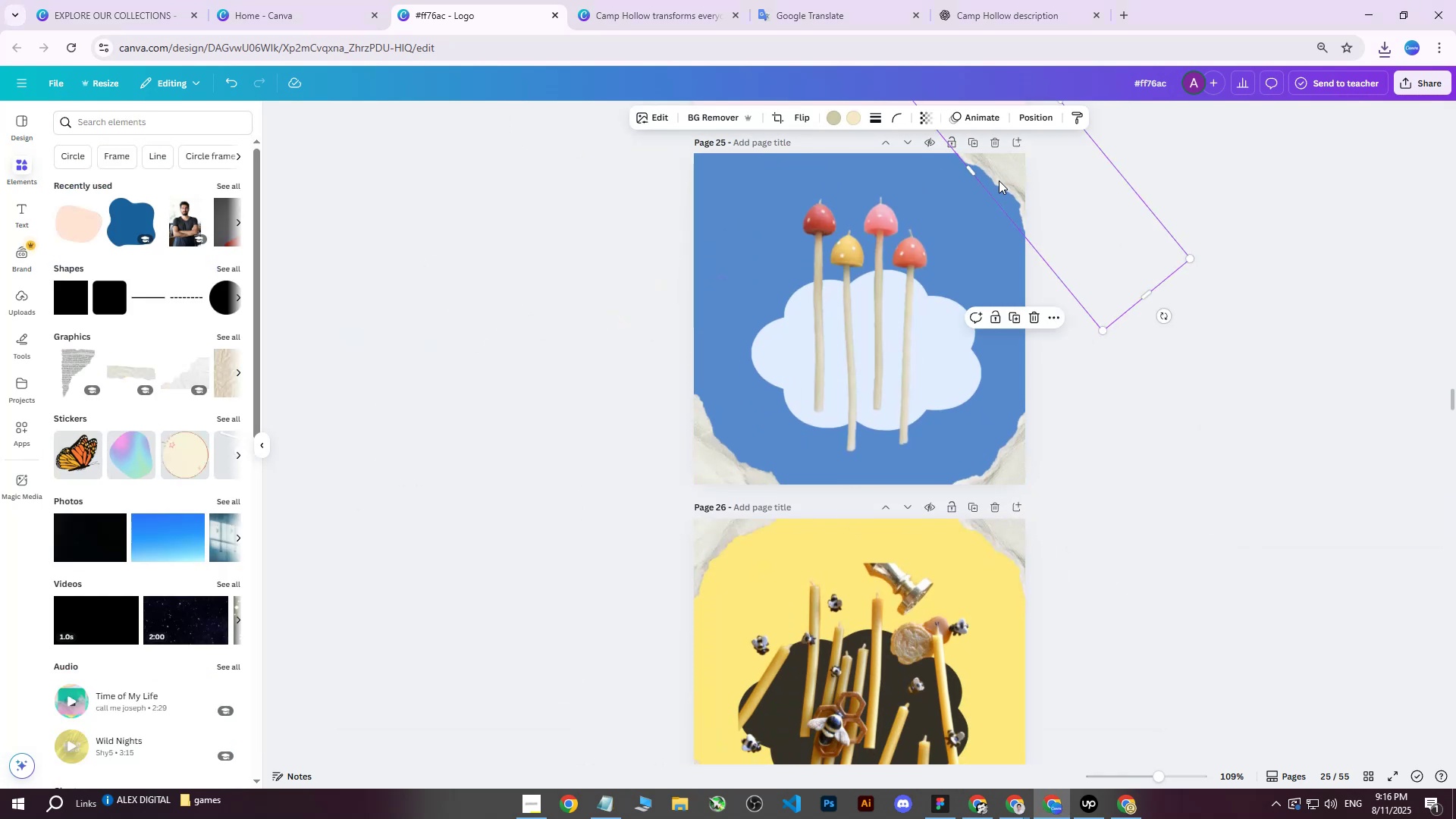 
key(Delete)
 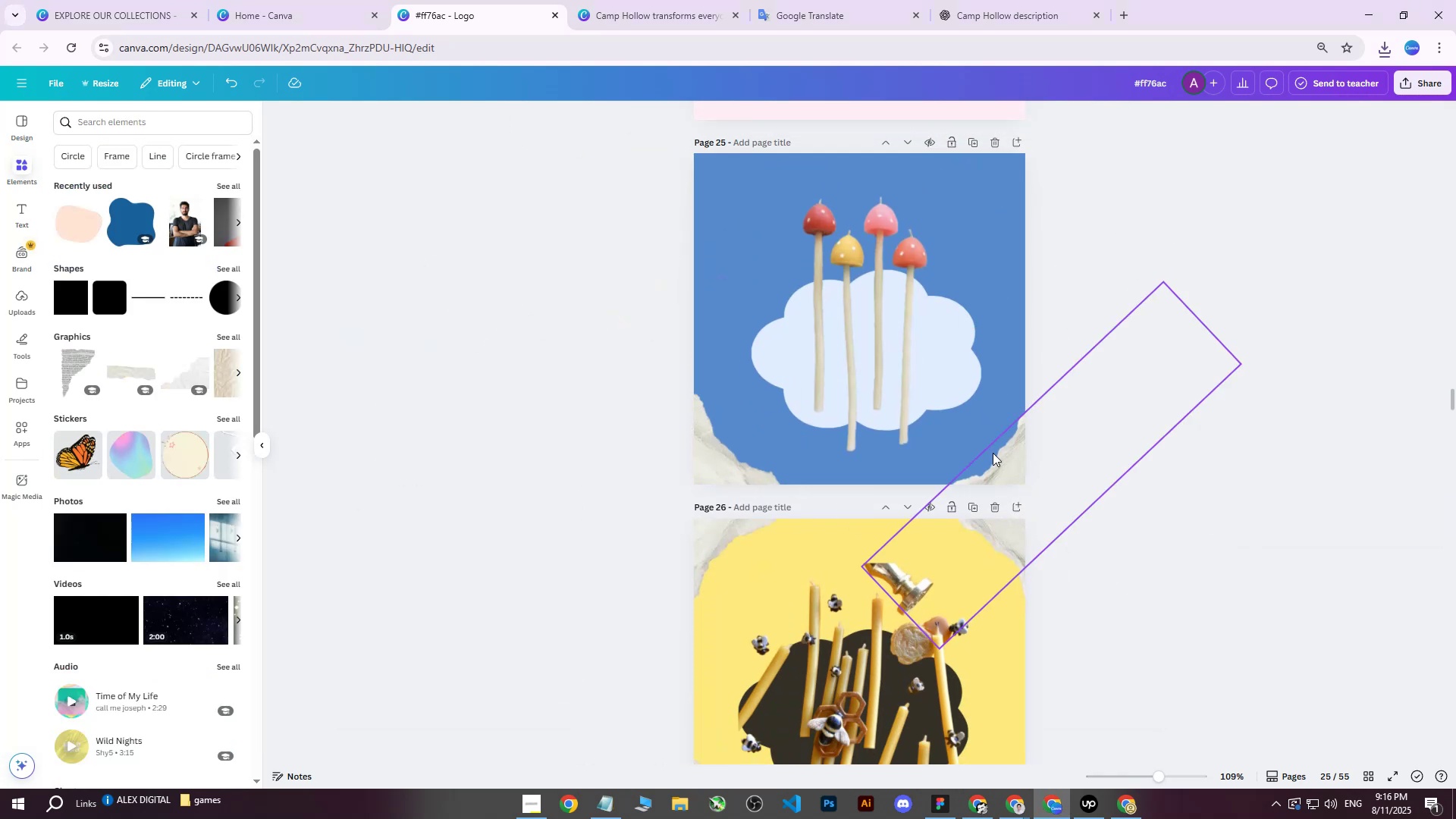 
left_click([993, 453])
 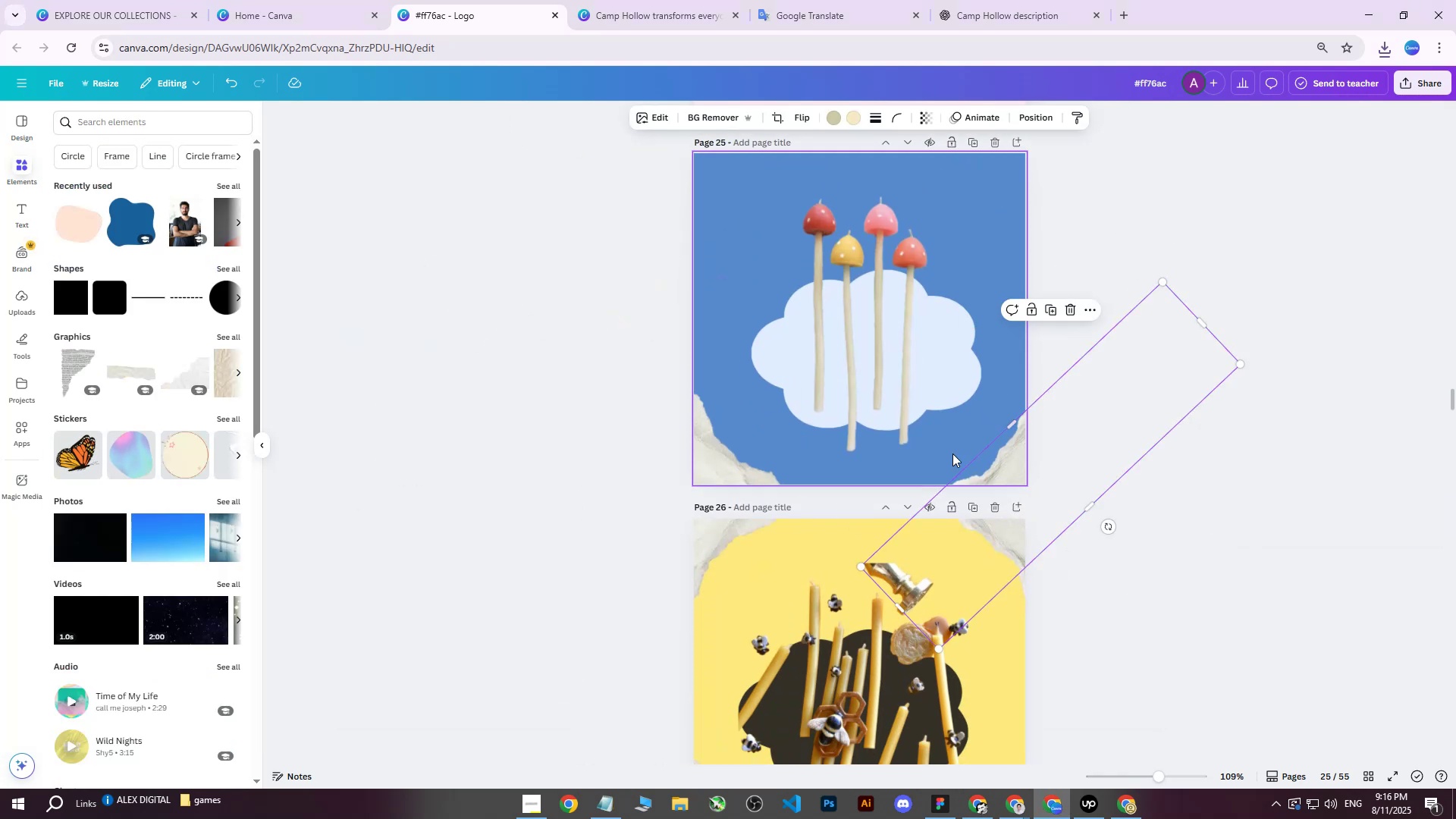 
key(Delete)
 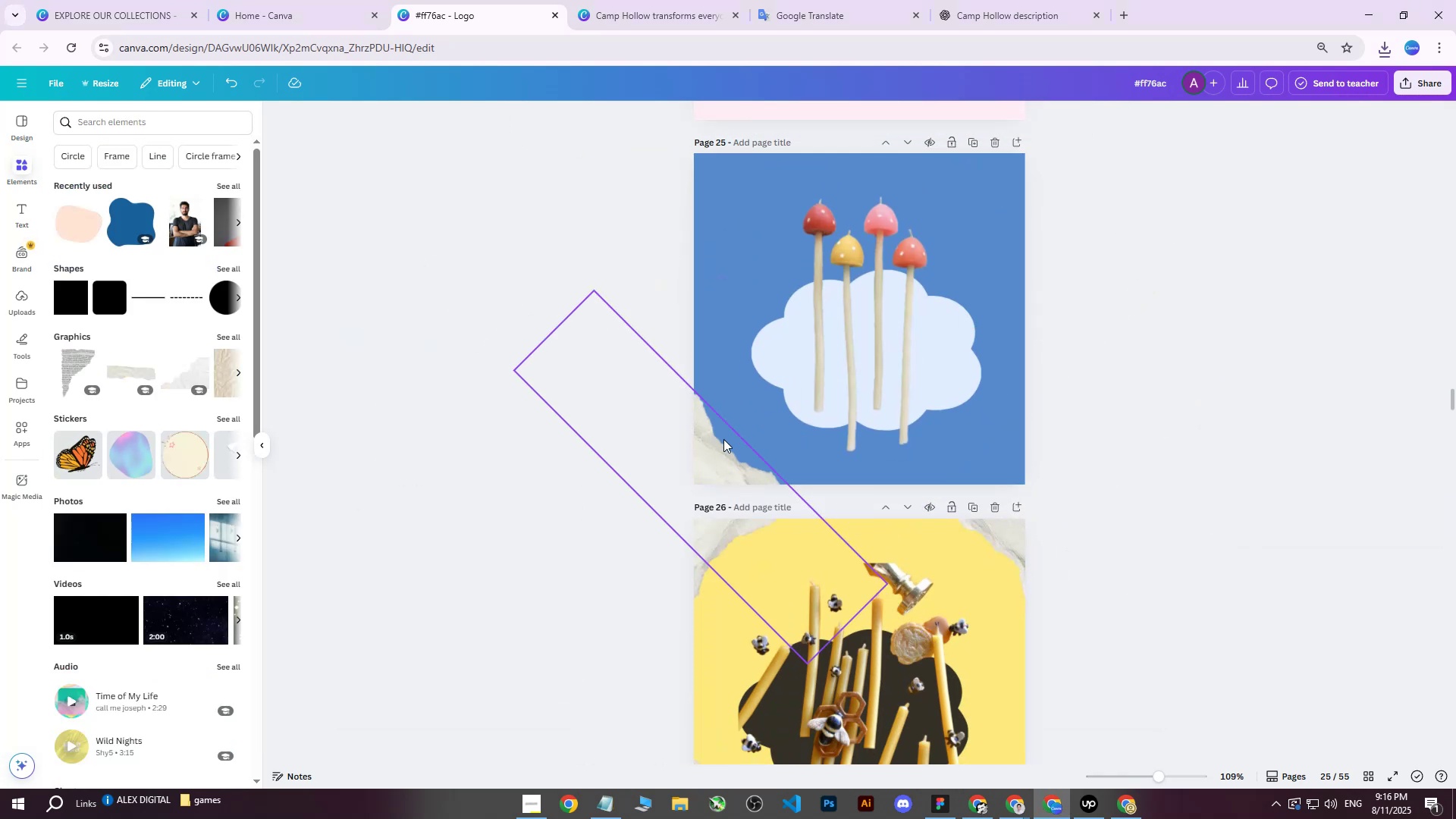 
left_click([723, 439])
 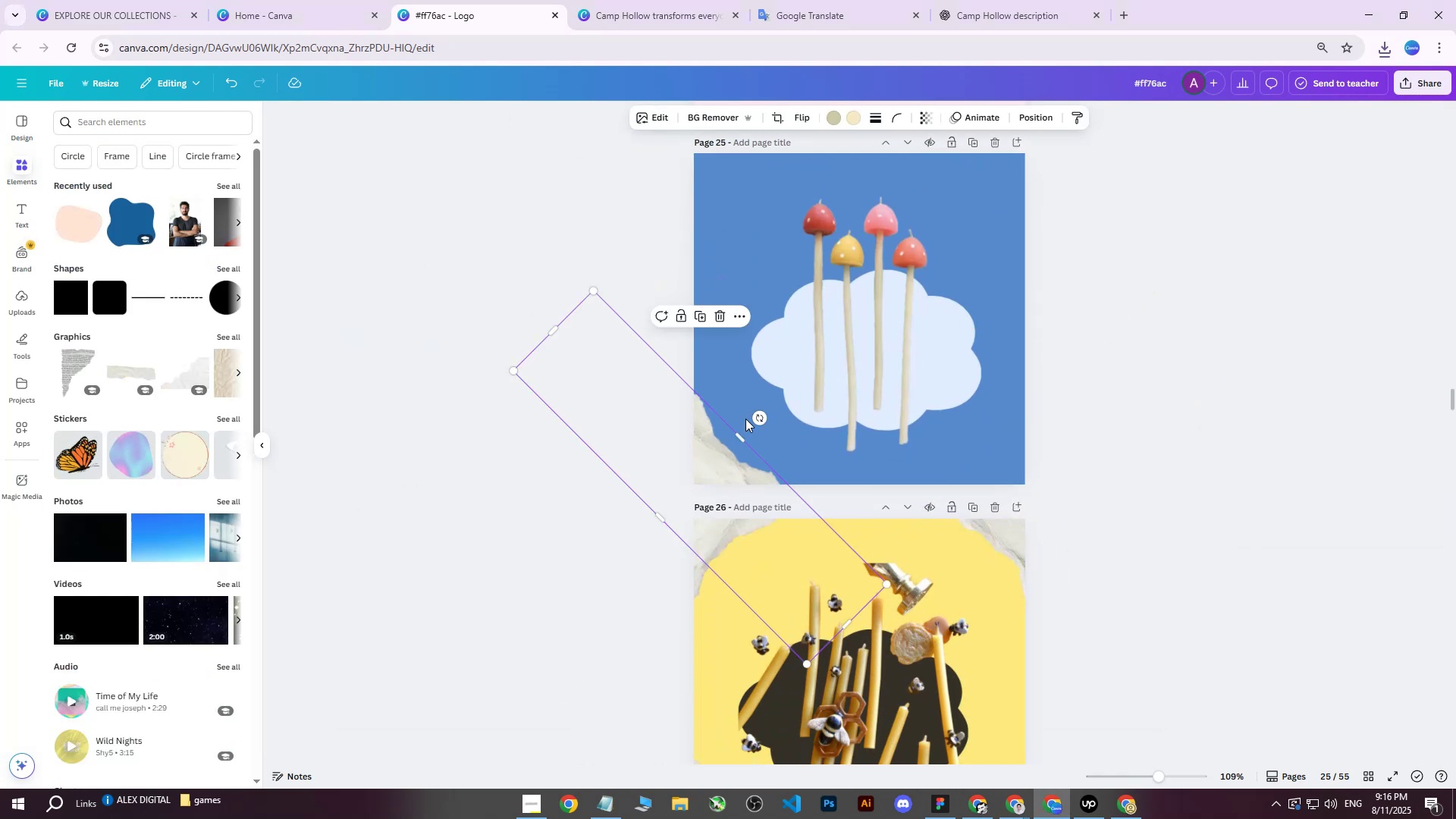 
key(Delete)
 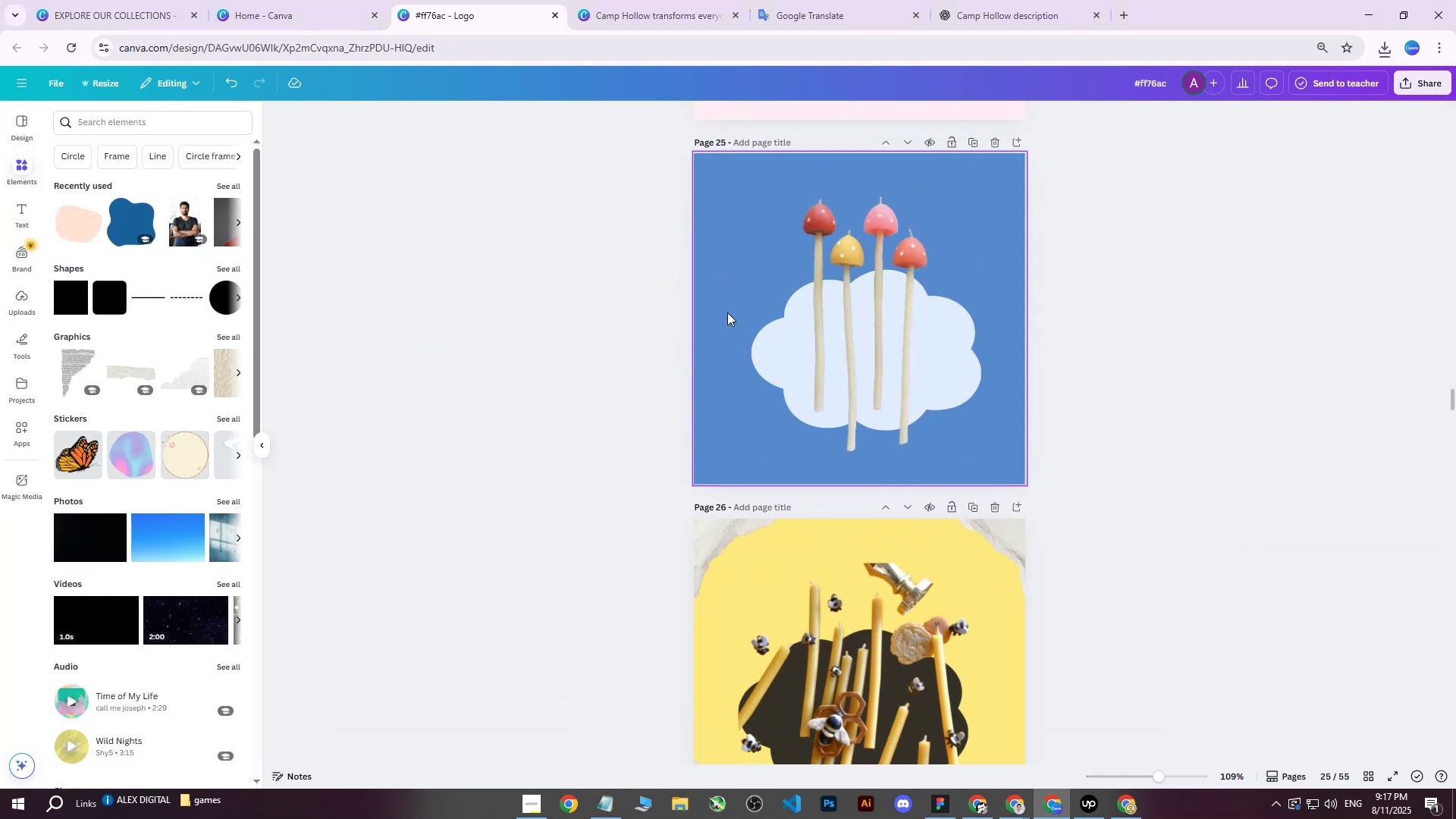 
left_click([719, 305])
 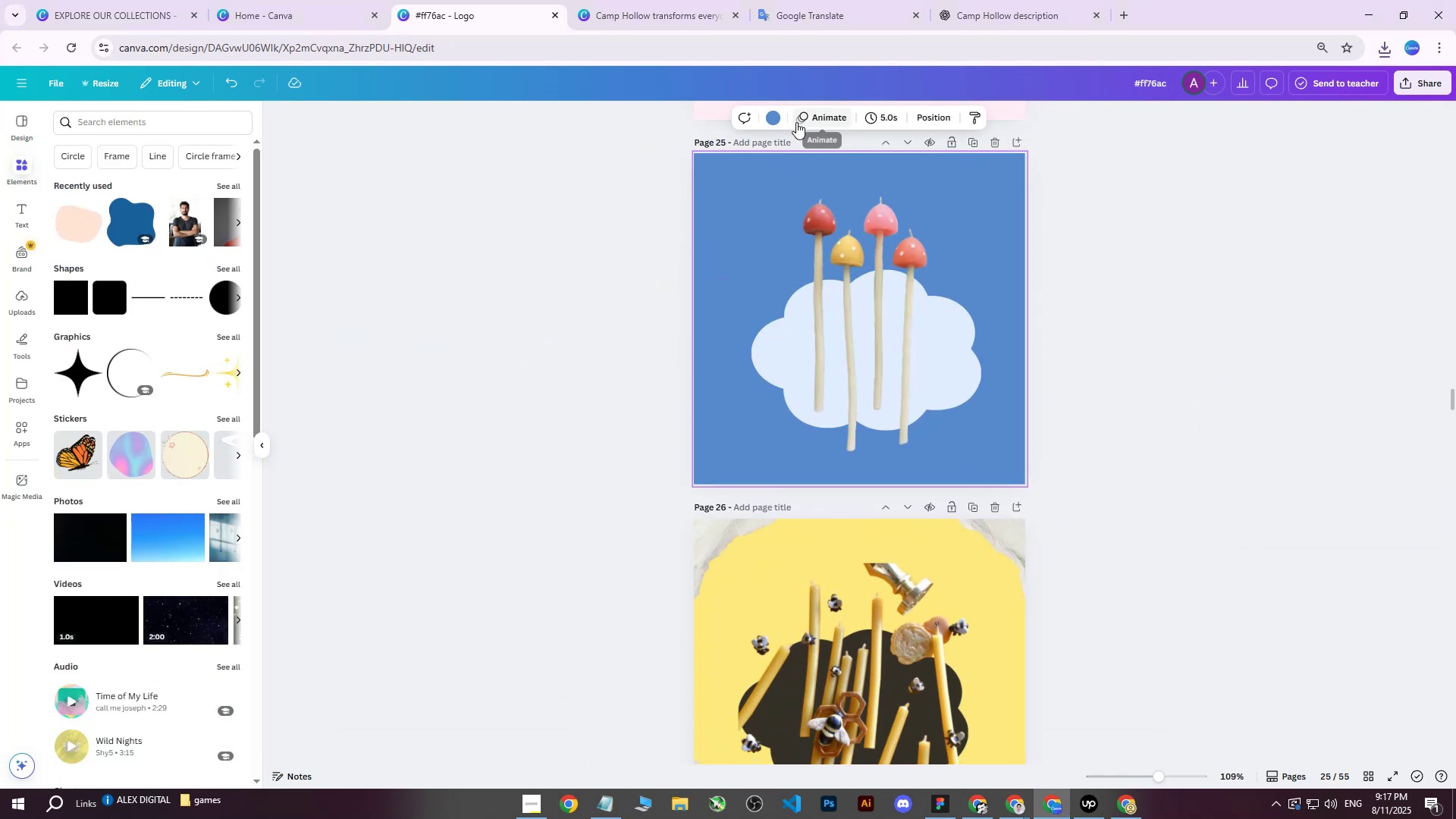 
left_click([777, 122])
 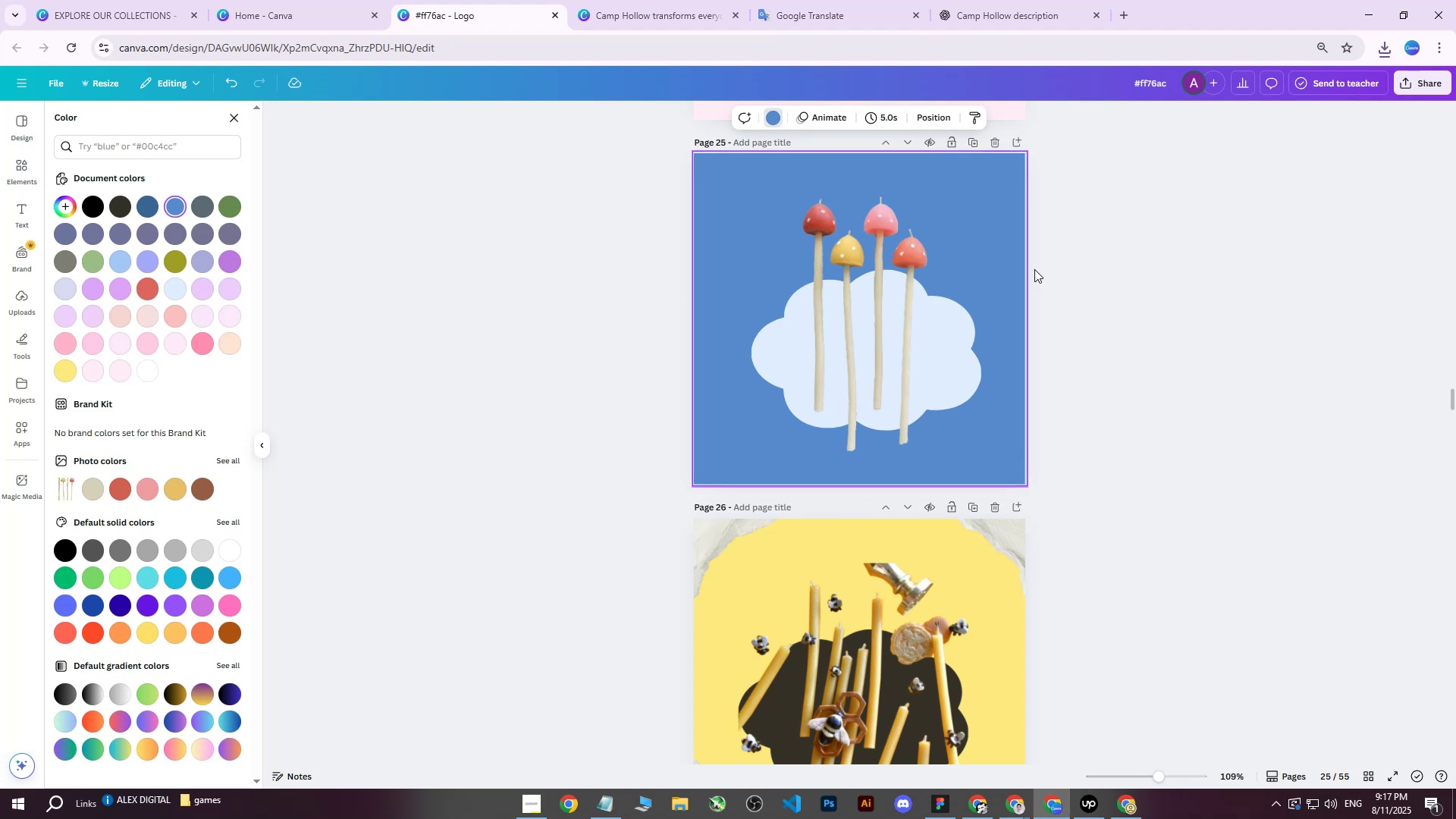 
scroll: coordinate [1068, 307], scroll_direction: up, amount: 6.0
 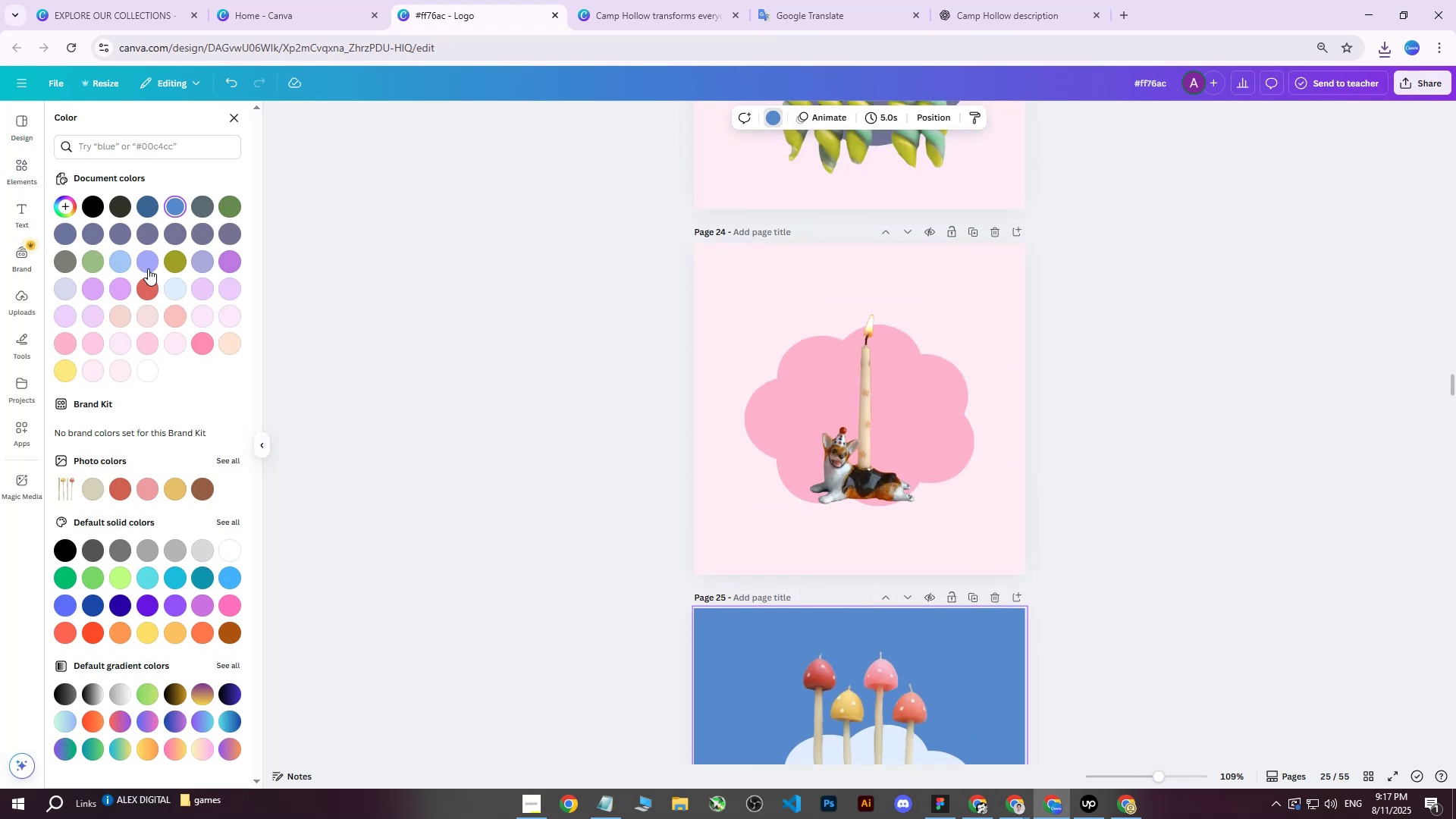 
double_click([174, 206])
 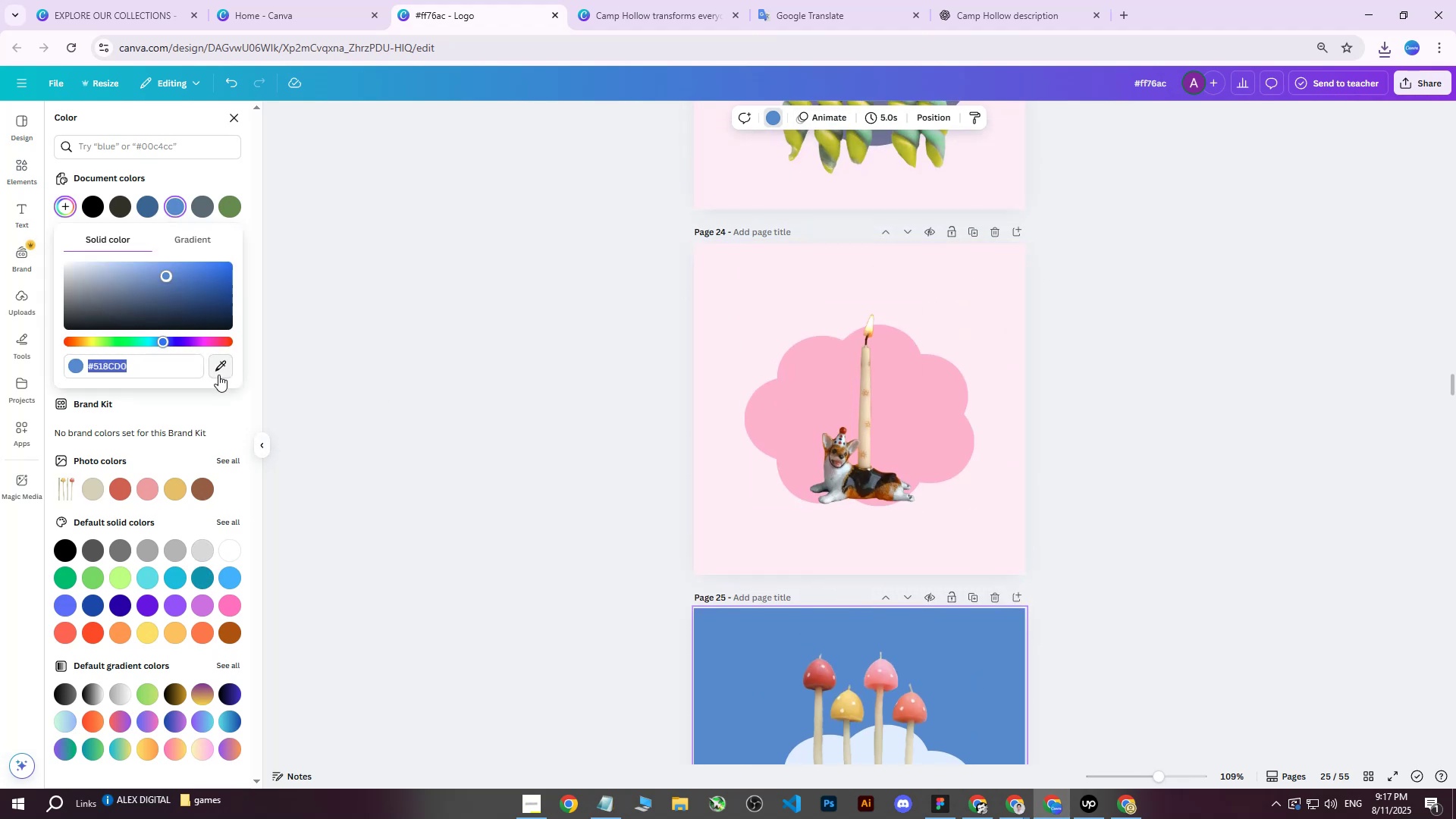 
left_click([220, 376])
 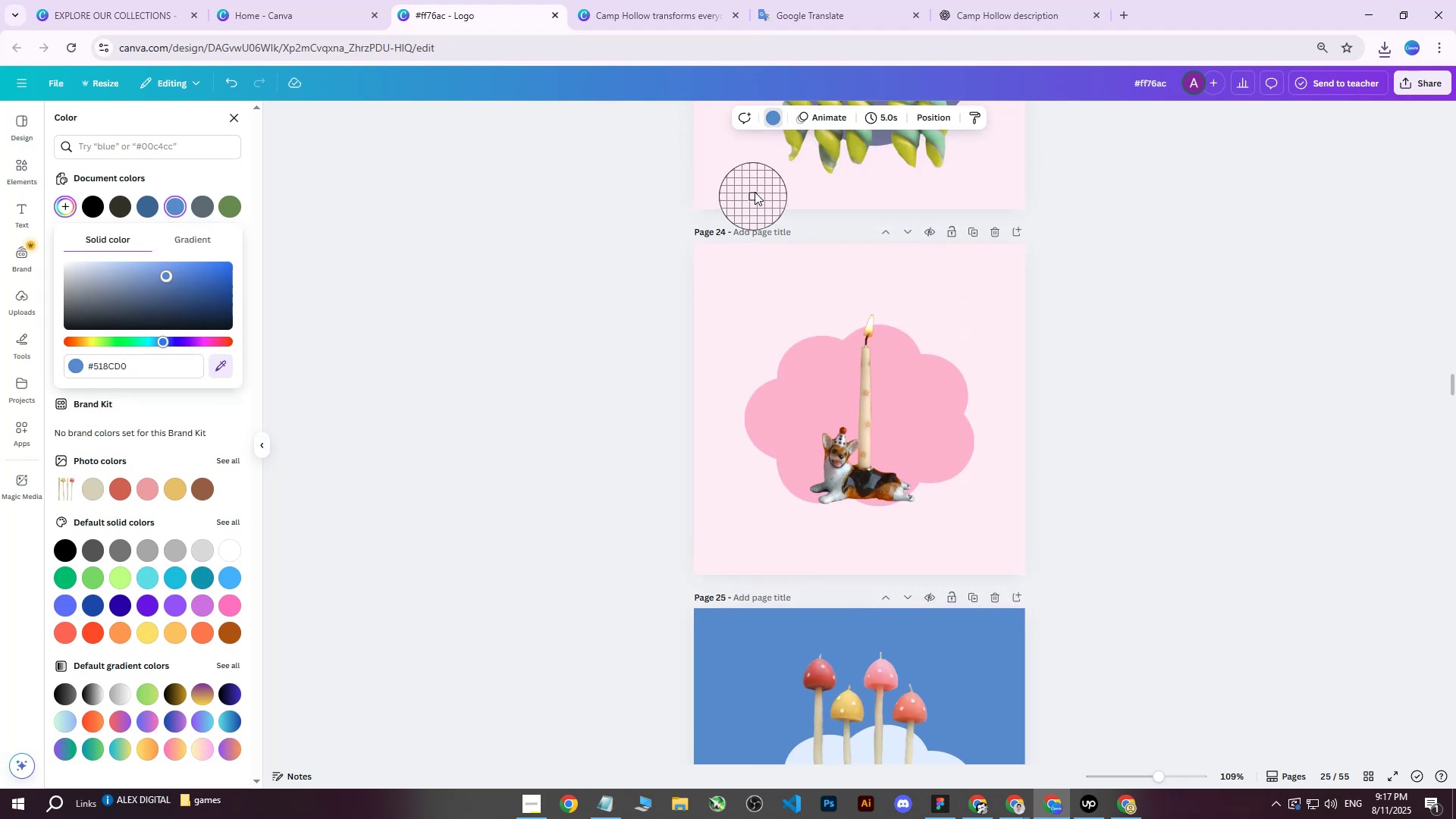 
left_click([755, 184])
 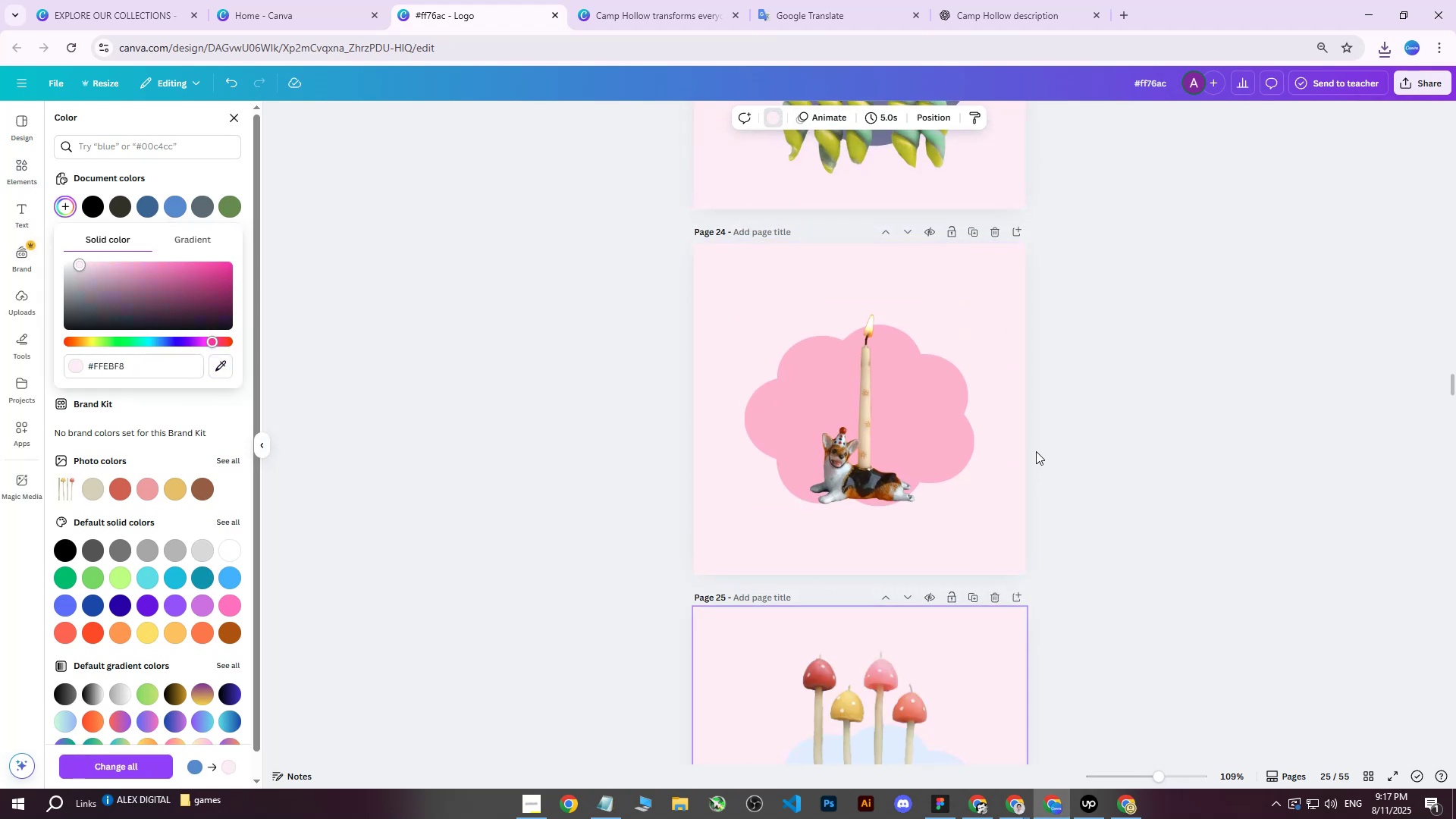 
scroll: coordinate [1033, 474], scroll_direction: down, amount: 4.0
 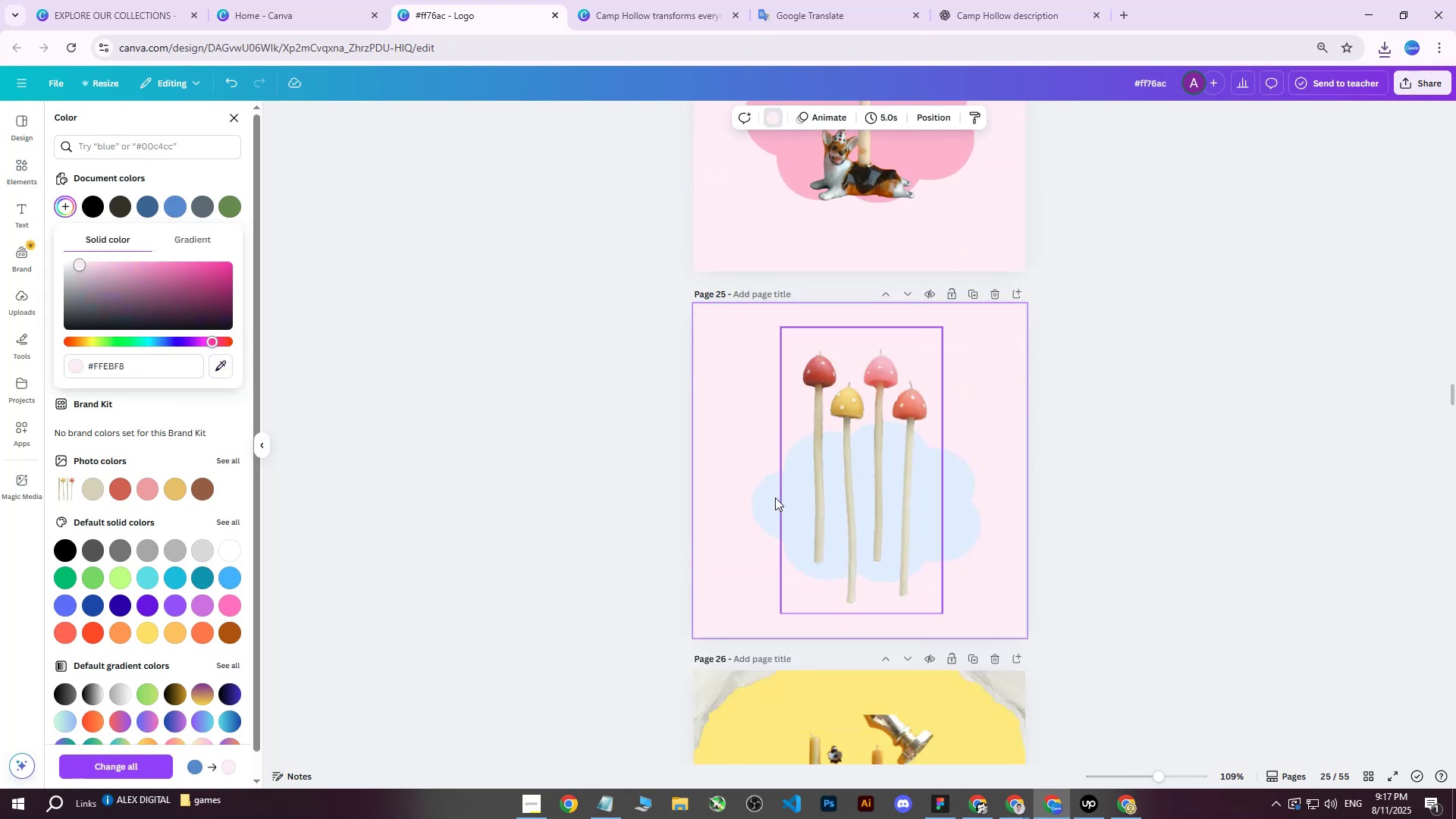 
left_click([766, 497])
 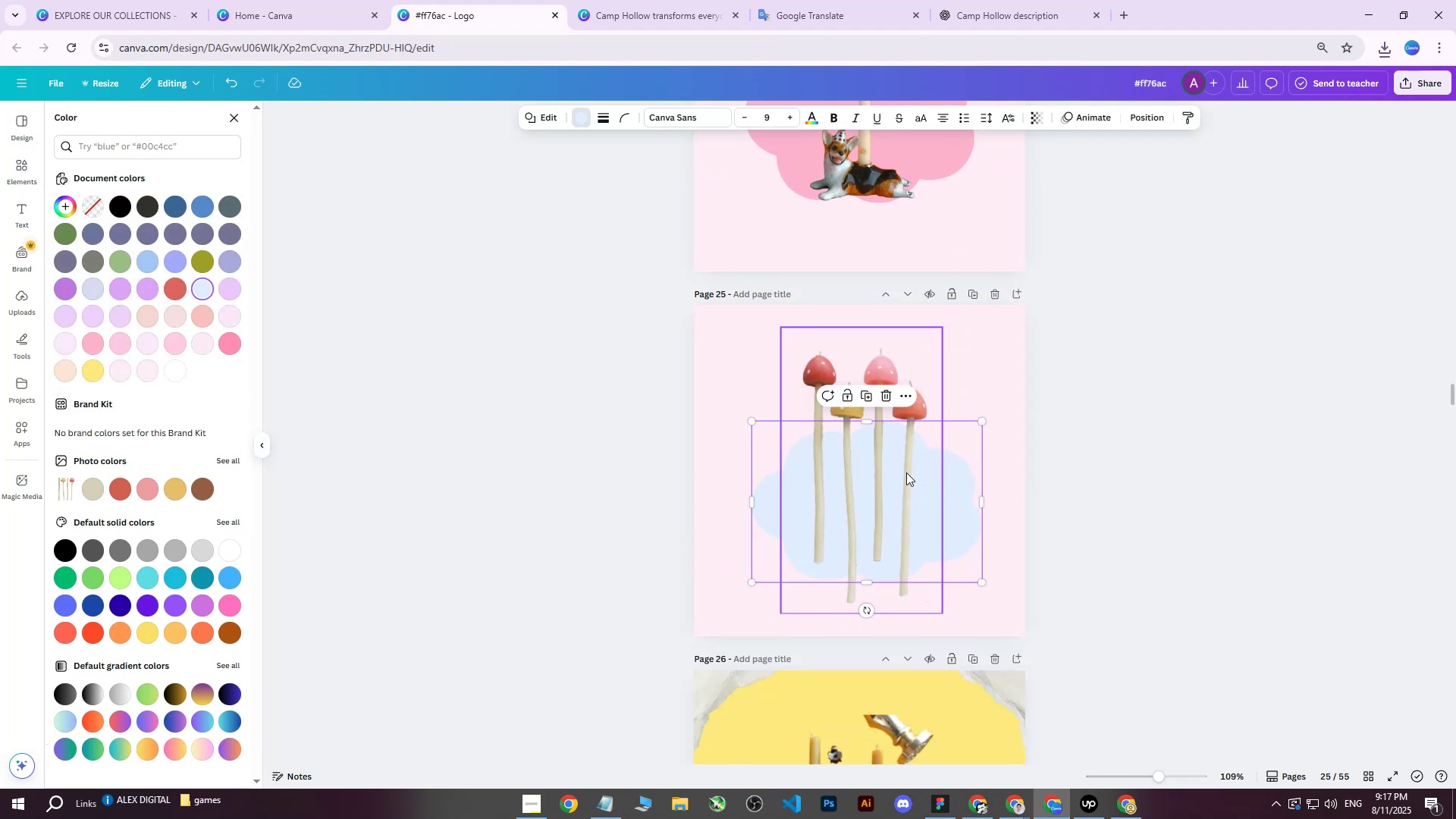 
key(Delete)
 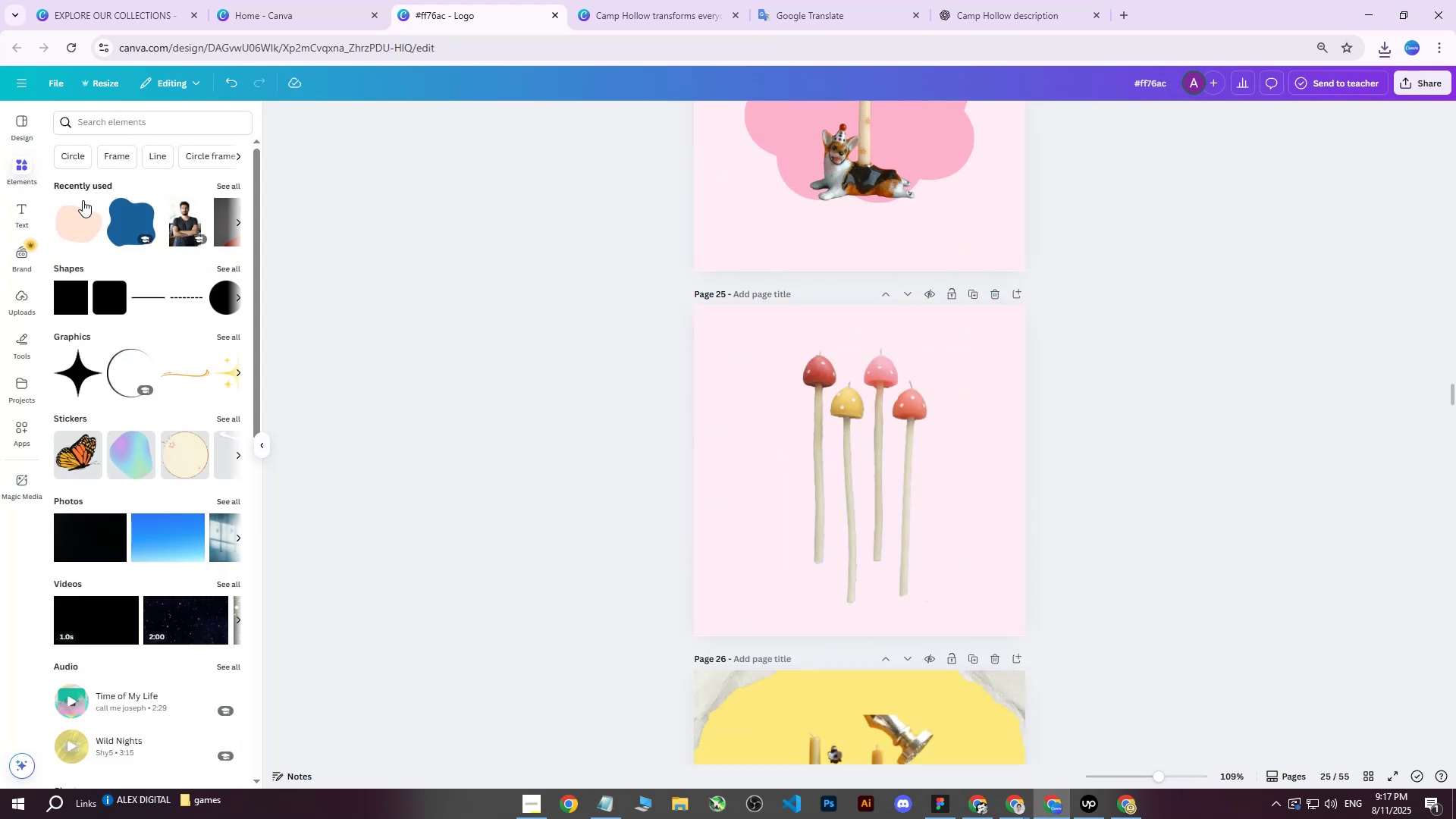 
left_click([75, 211])
 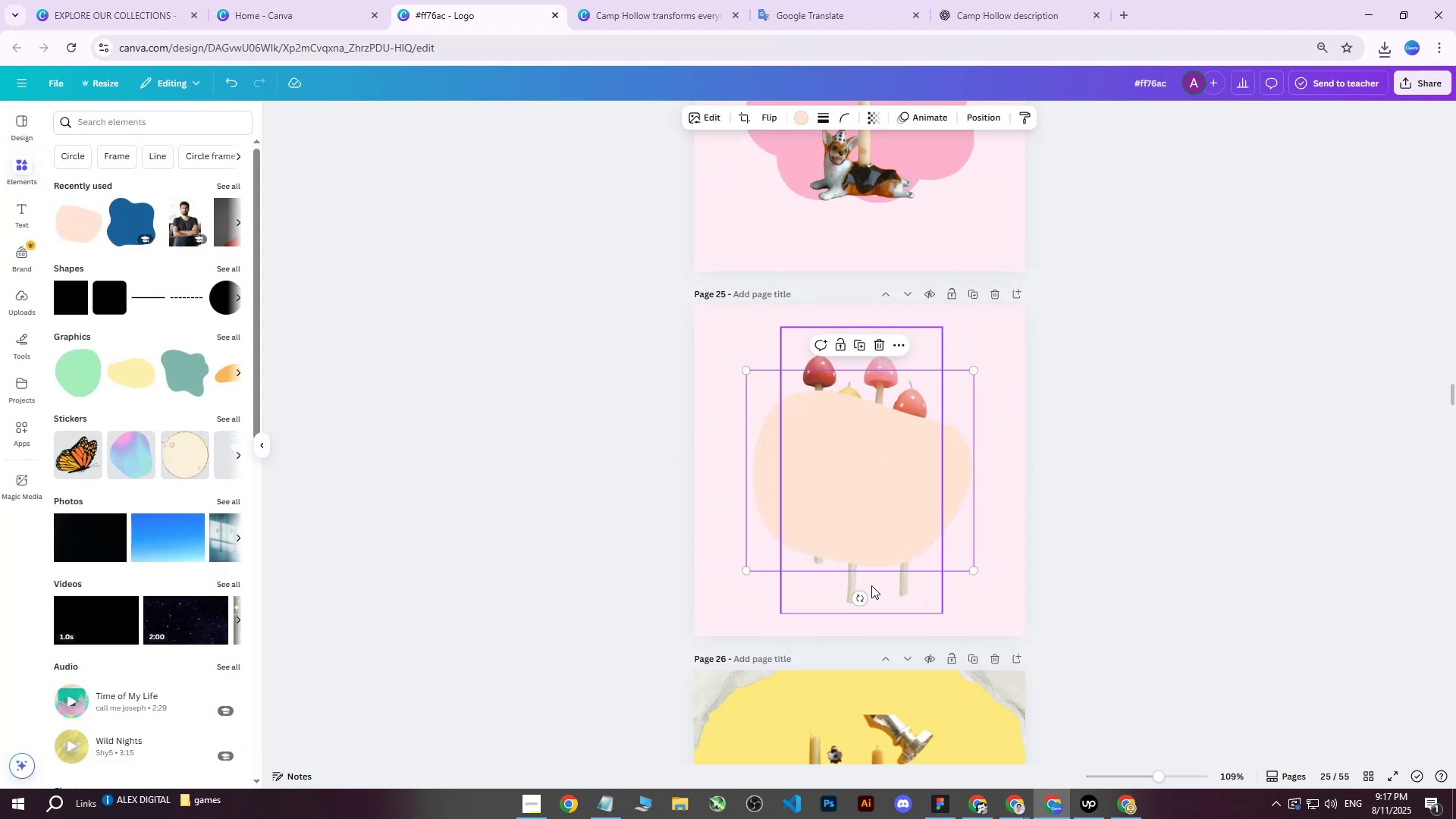 
left_click_drag(start_coordinate=[863, 601], to_coordinate=[773, 557])
 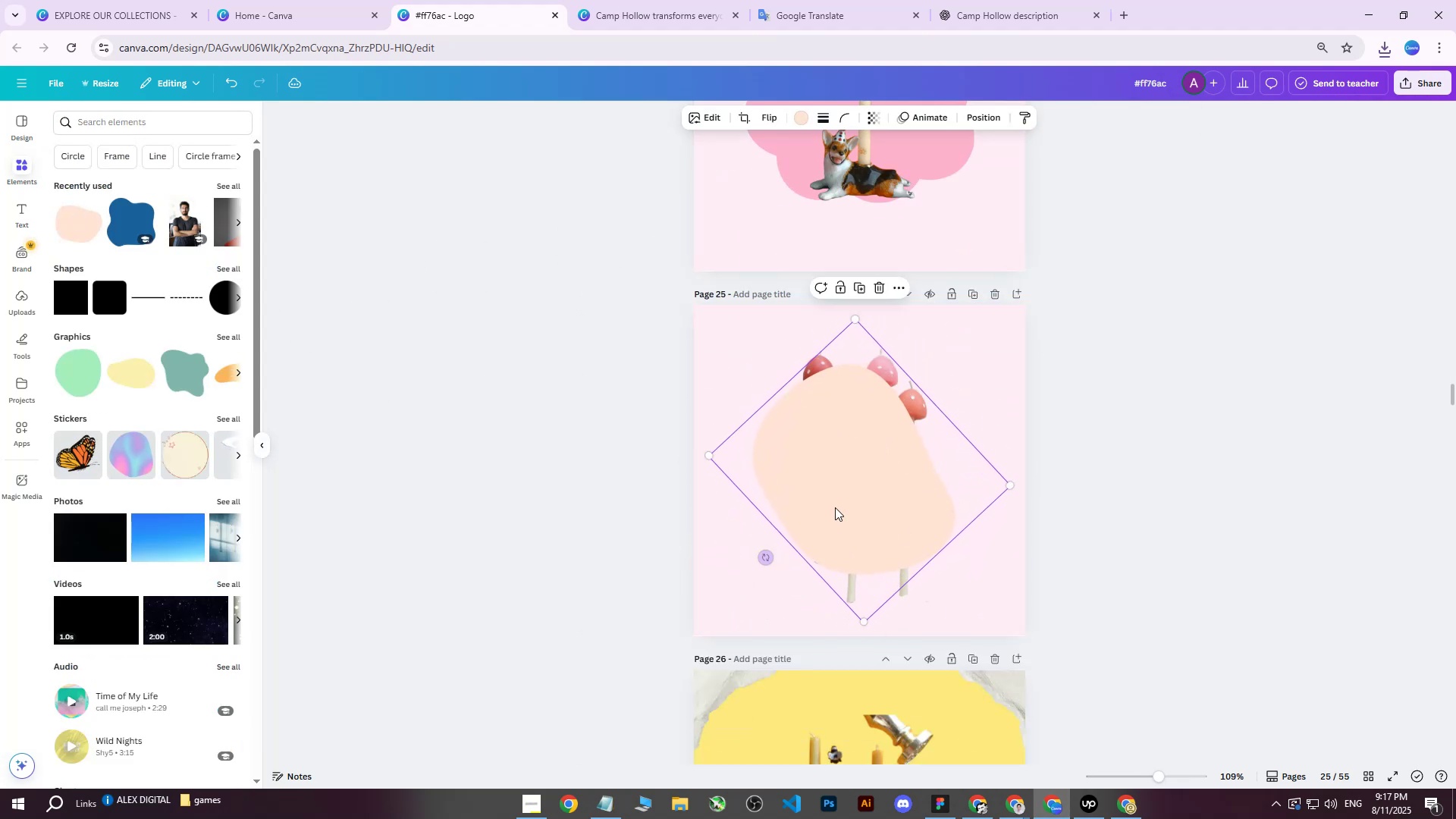 
left_click_drag(start_coordinate=[860, 499], to_coordinate=[874, 507])
 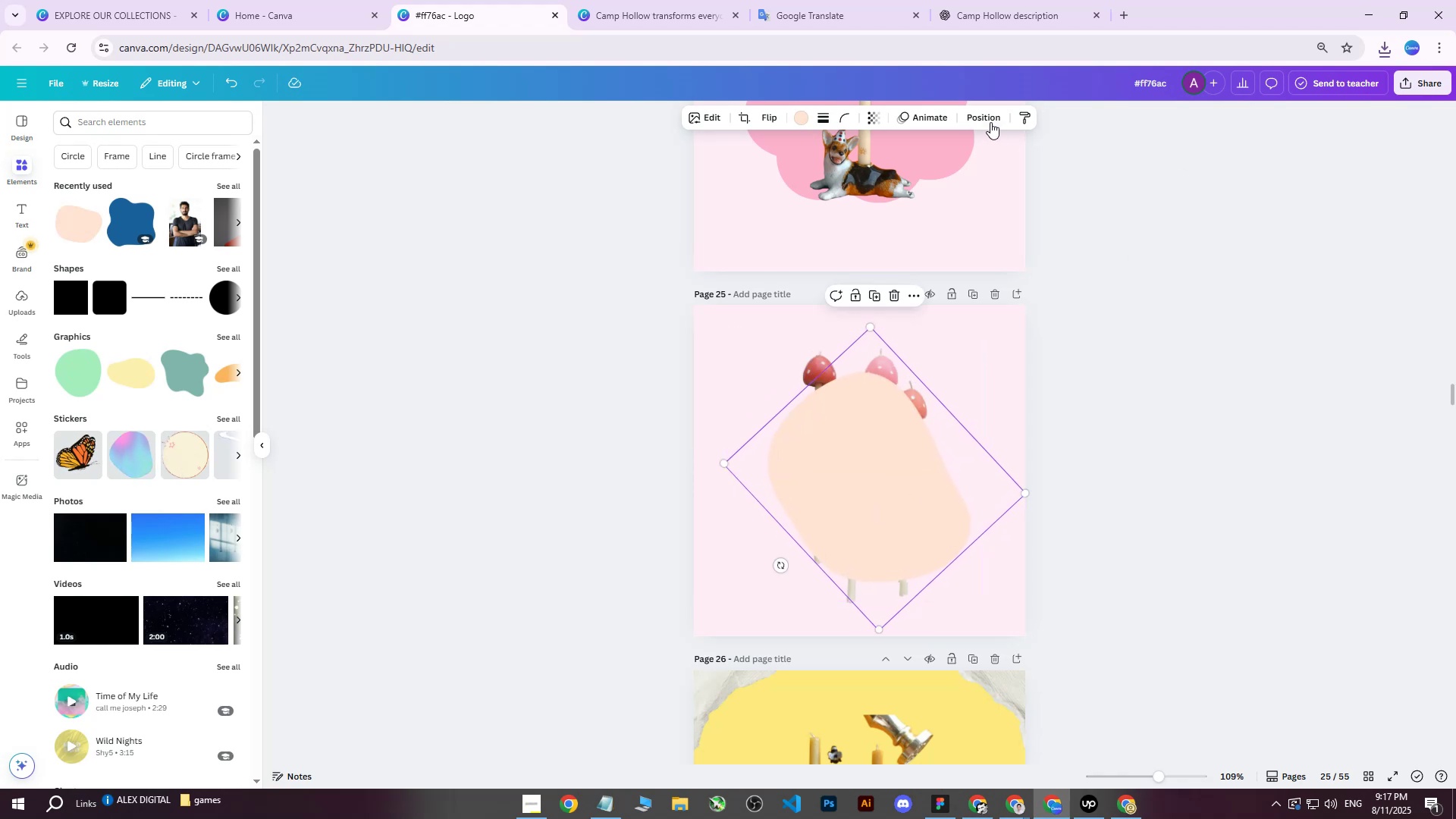 
left_click([979, 120])
 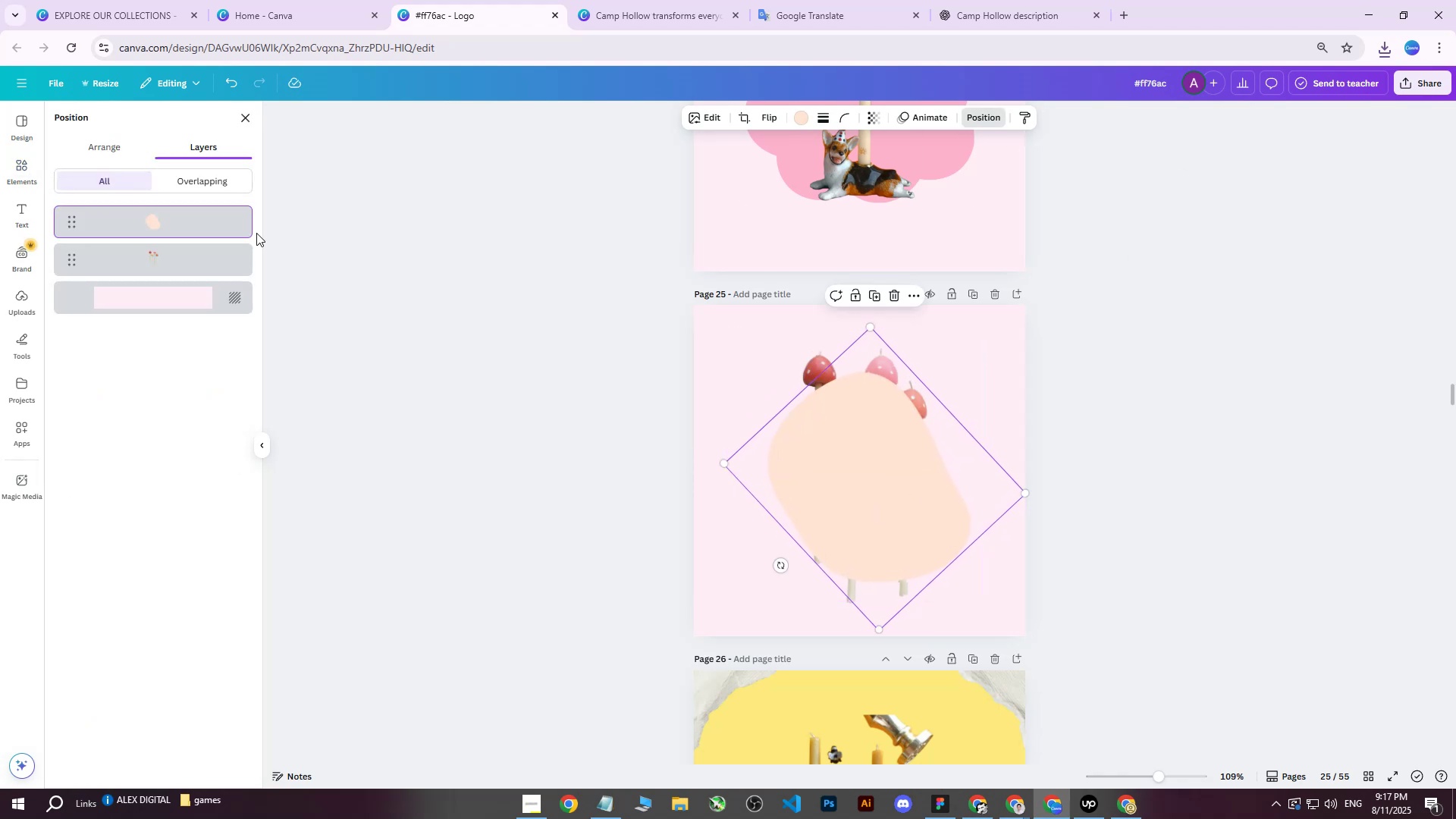 
left_click_drag(start_coordinate=[193, 224], to_coordinate=[174, 270])
 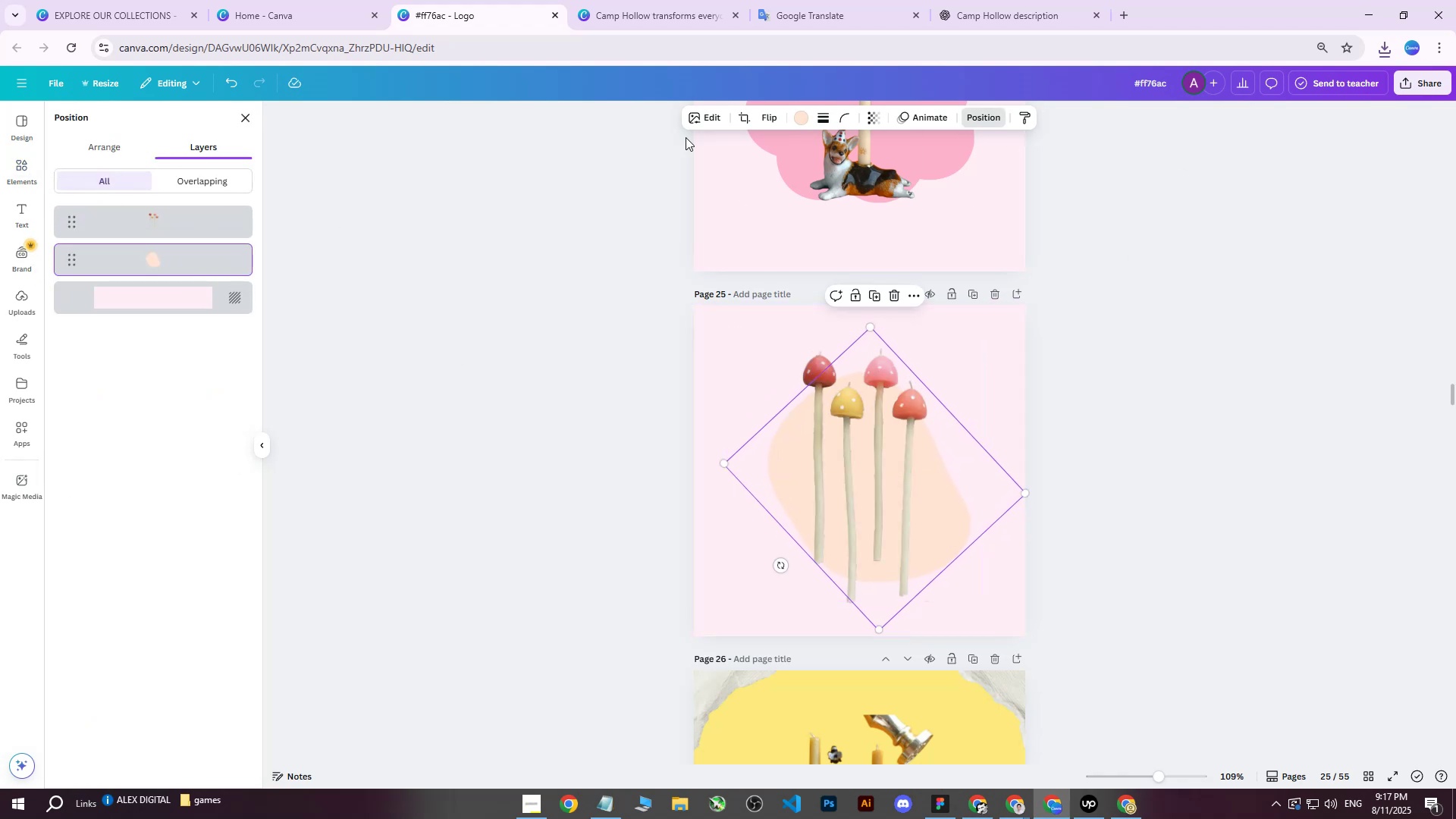 
left_click([804, 119])
 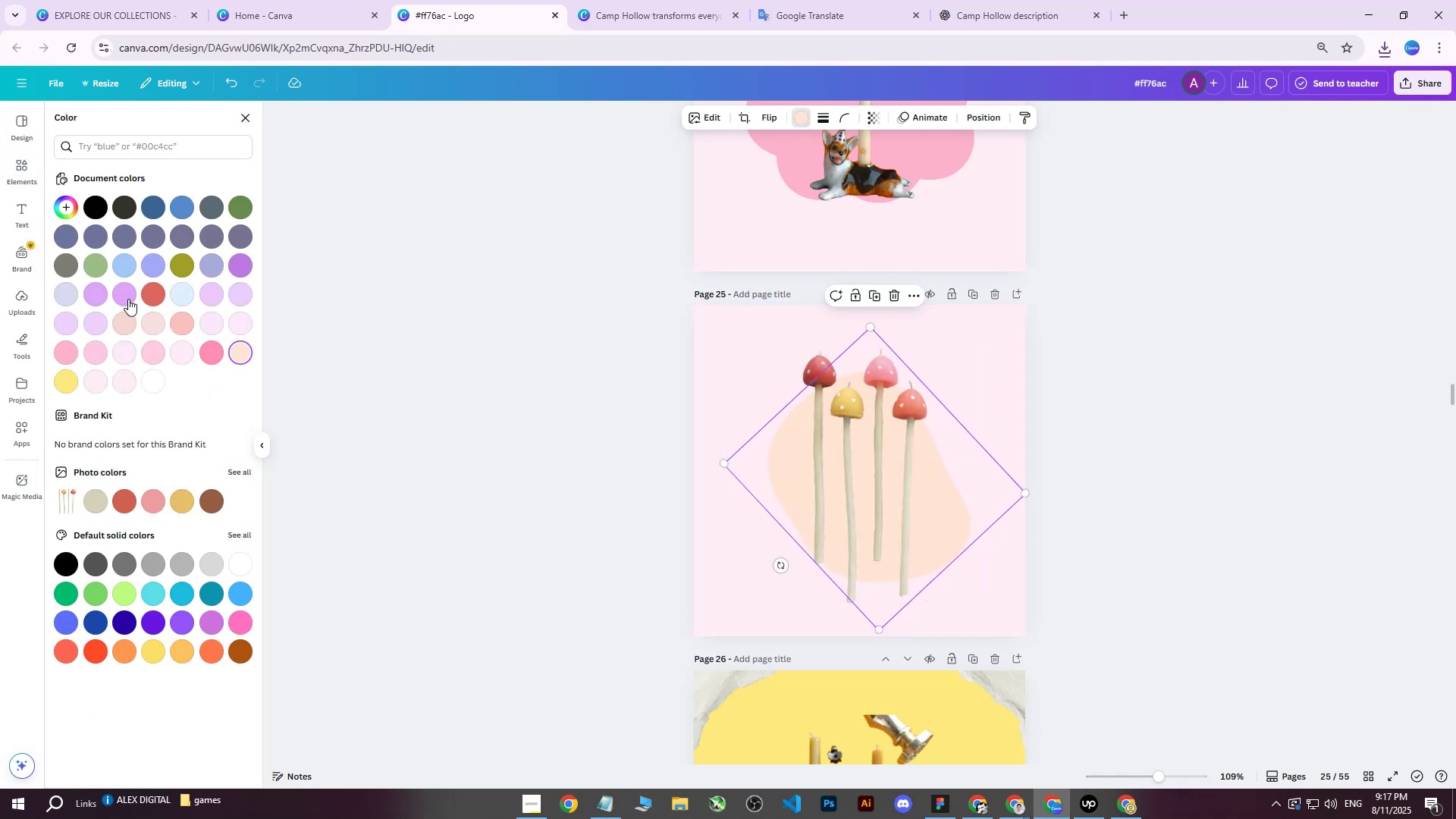 
left_click([125, 297])
 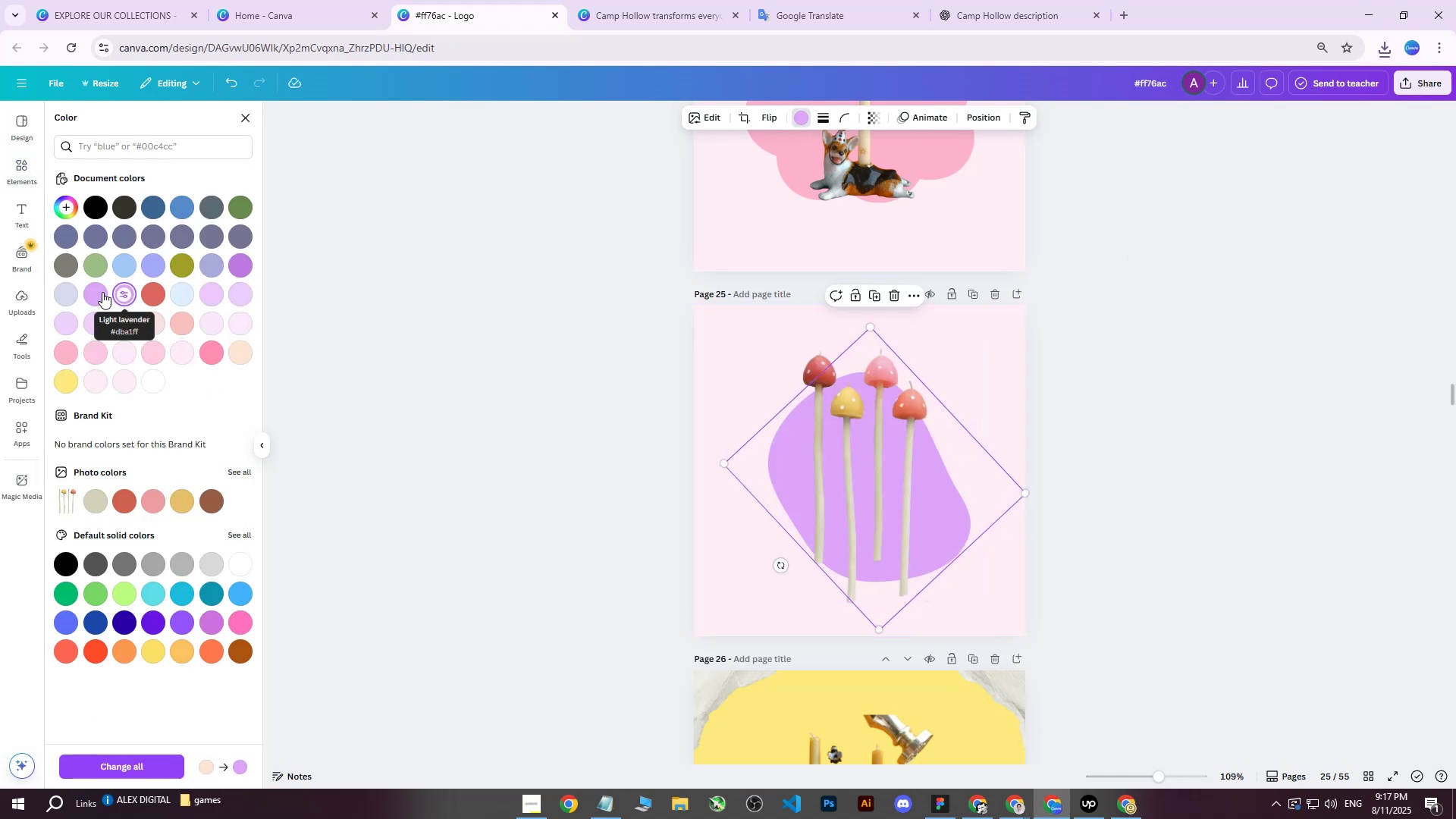 
left_click([99, 290])
 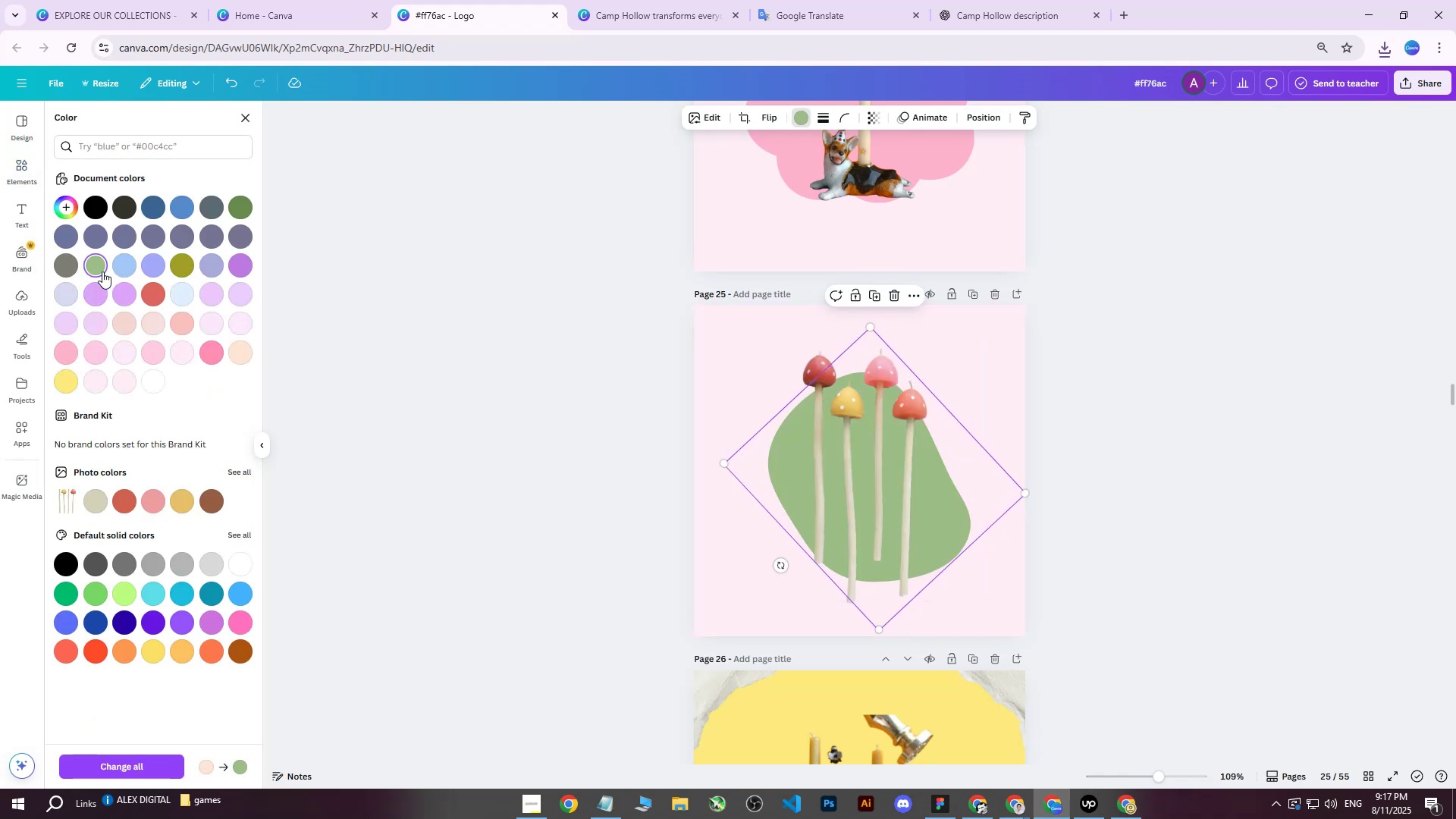 
double_click([105, 290])
 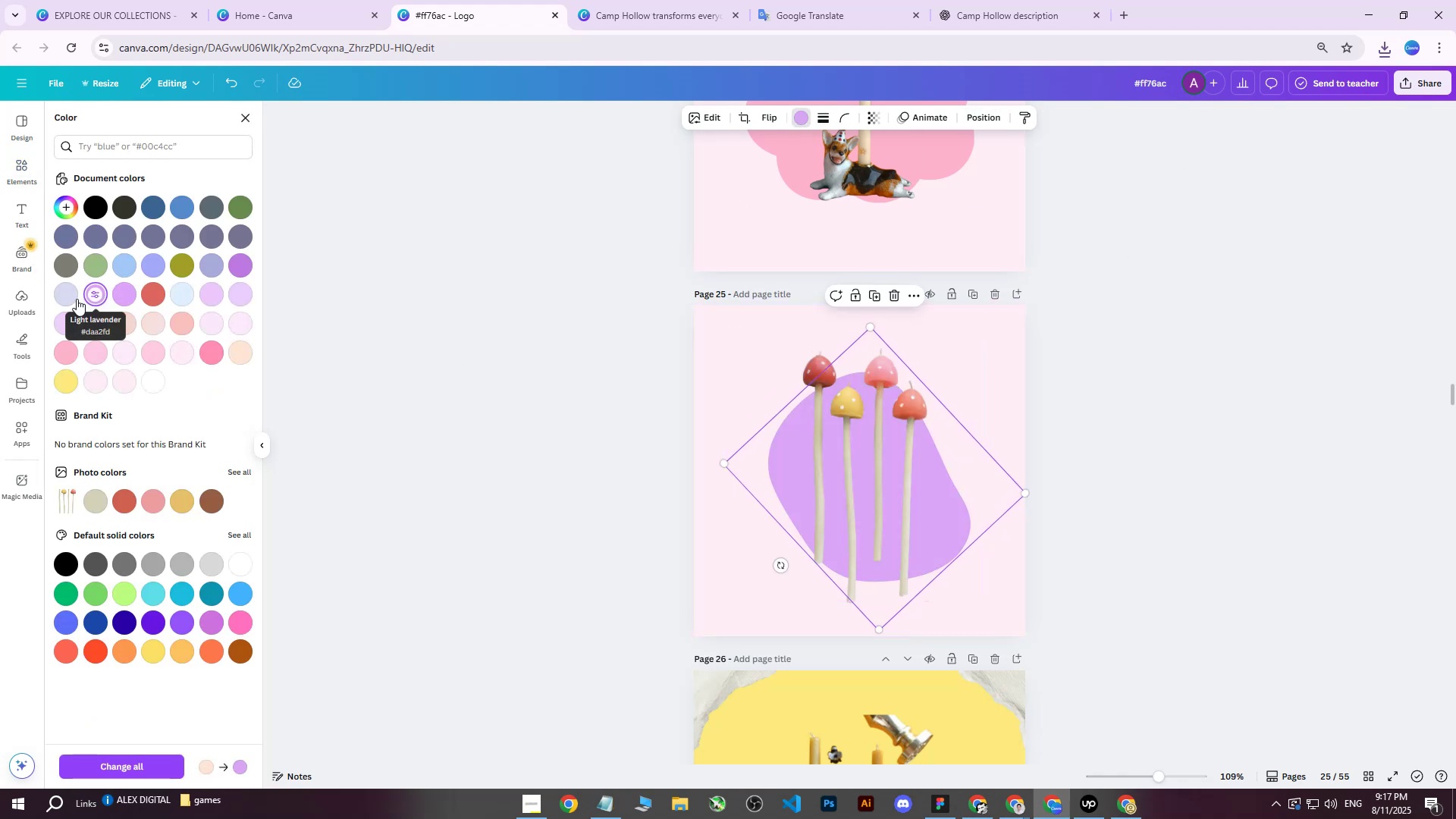 
left_click([77, 299])
 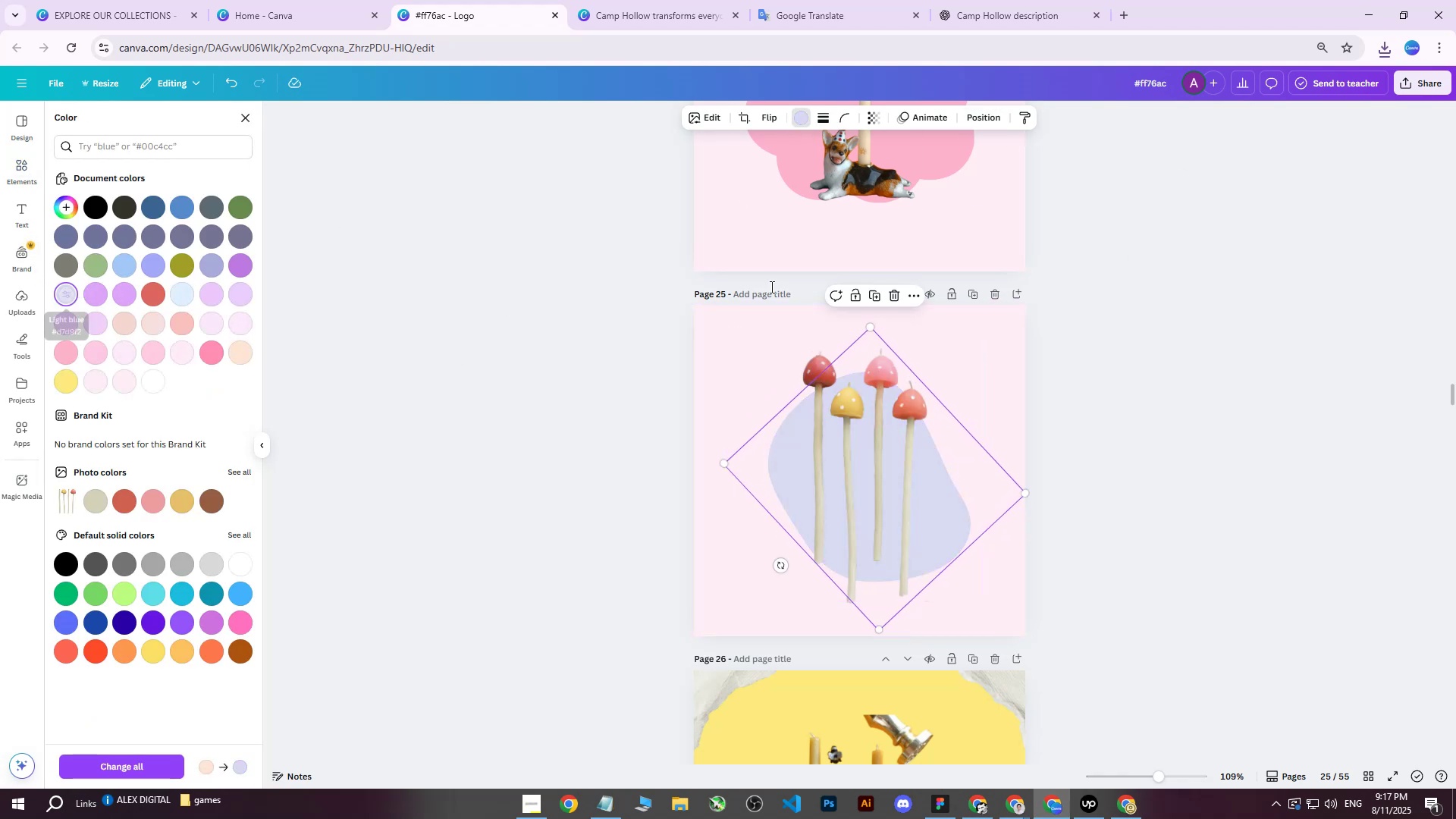 
left_click([1177, 271])
 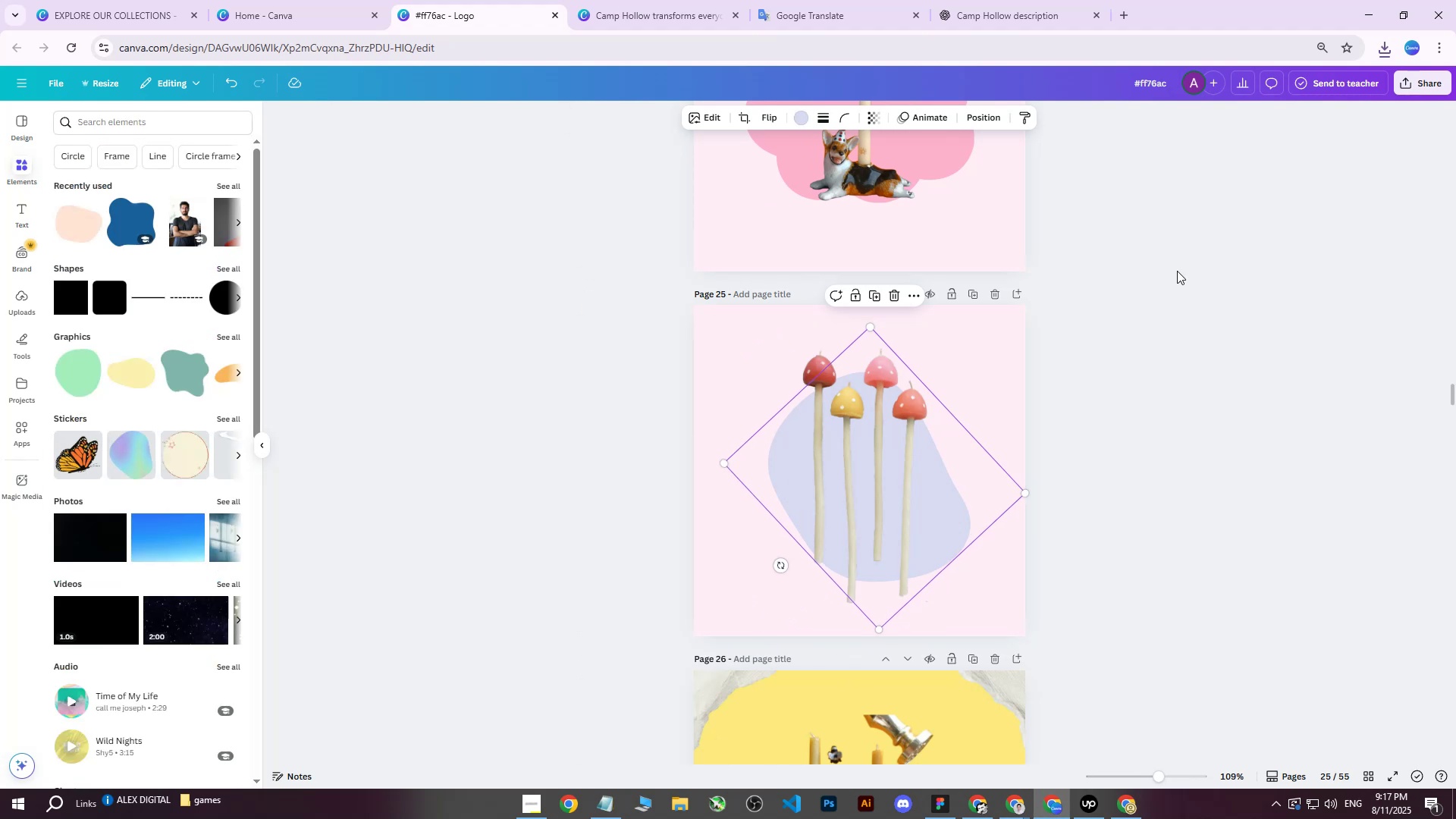 
double_click([1177, 271])
 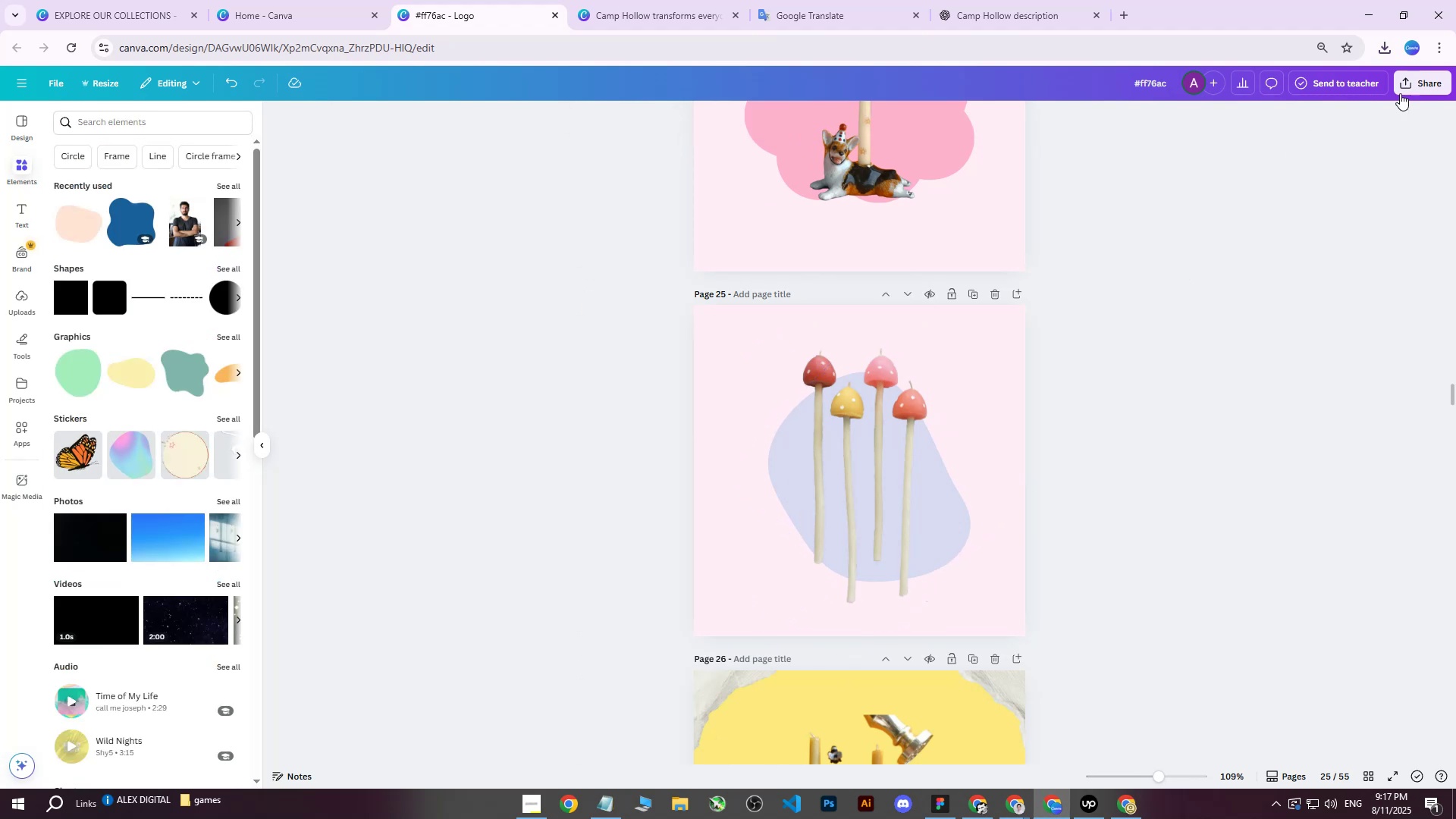 
left_click([1420, 90])
 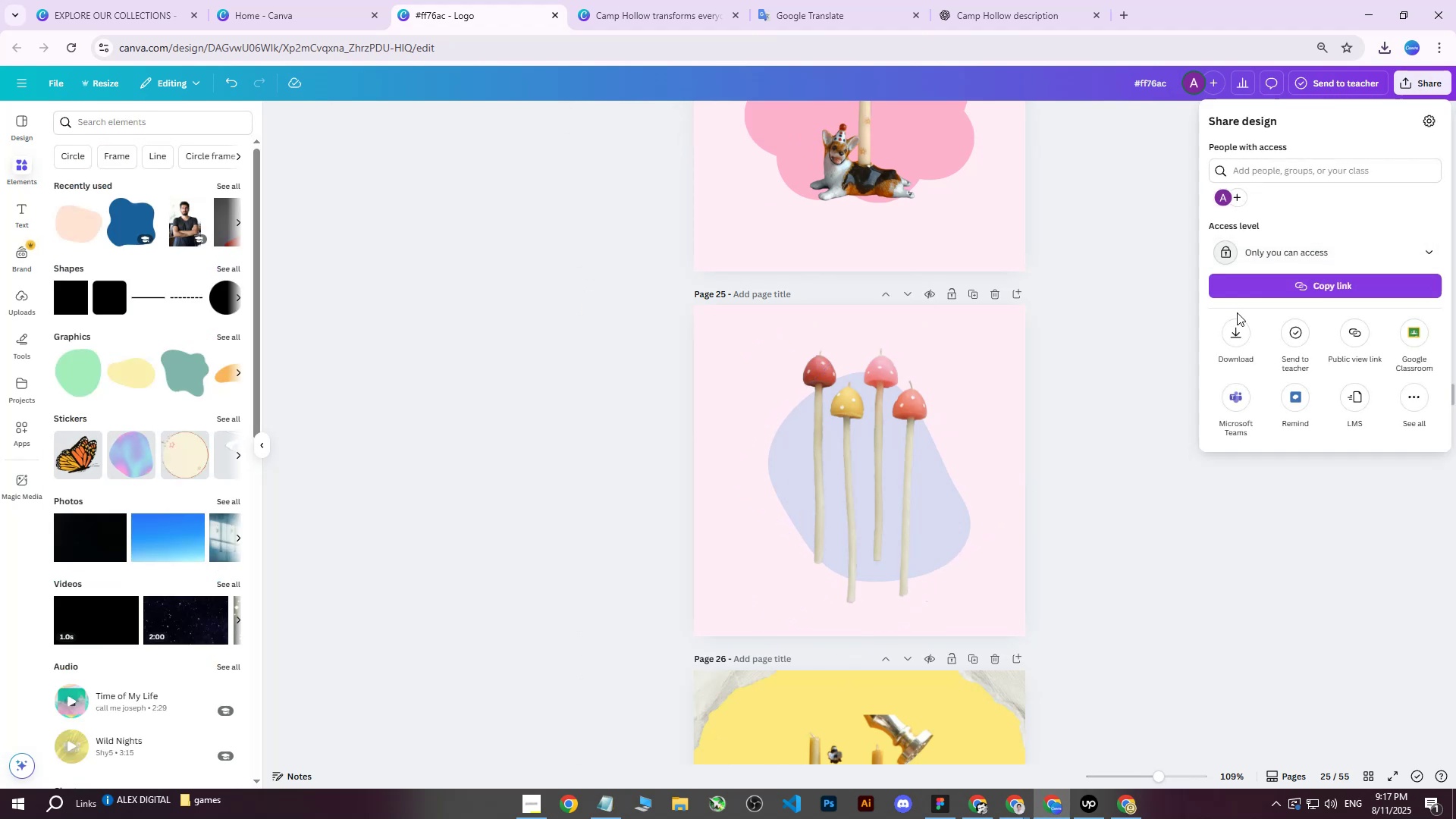 
left_click([1252, 284])
 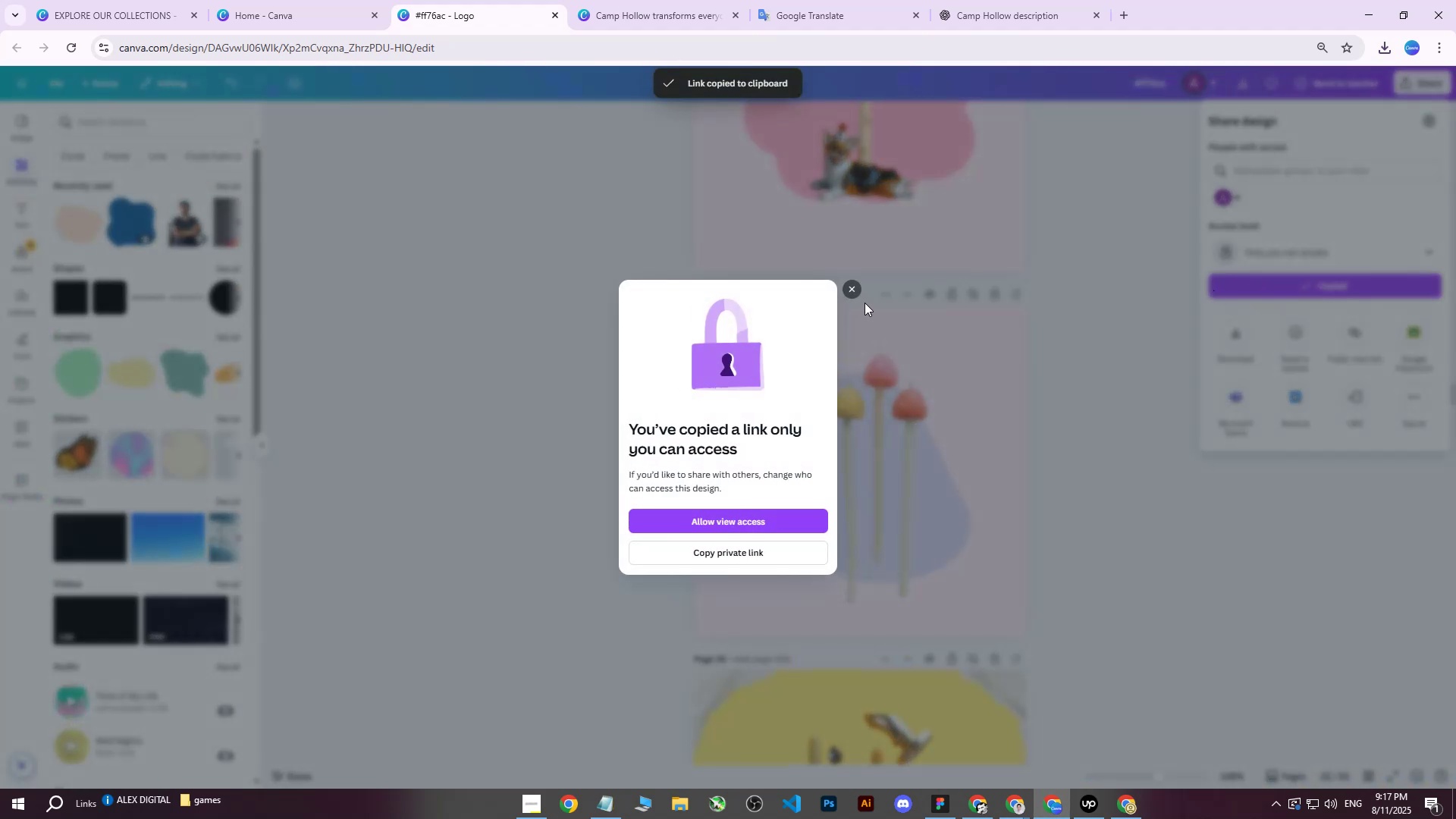 
left_click([858, 287])
 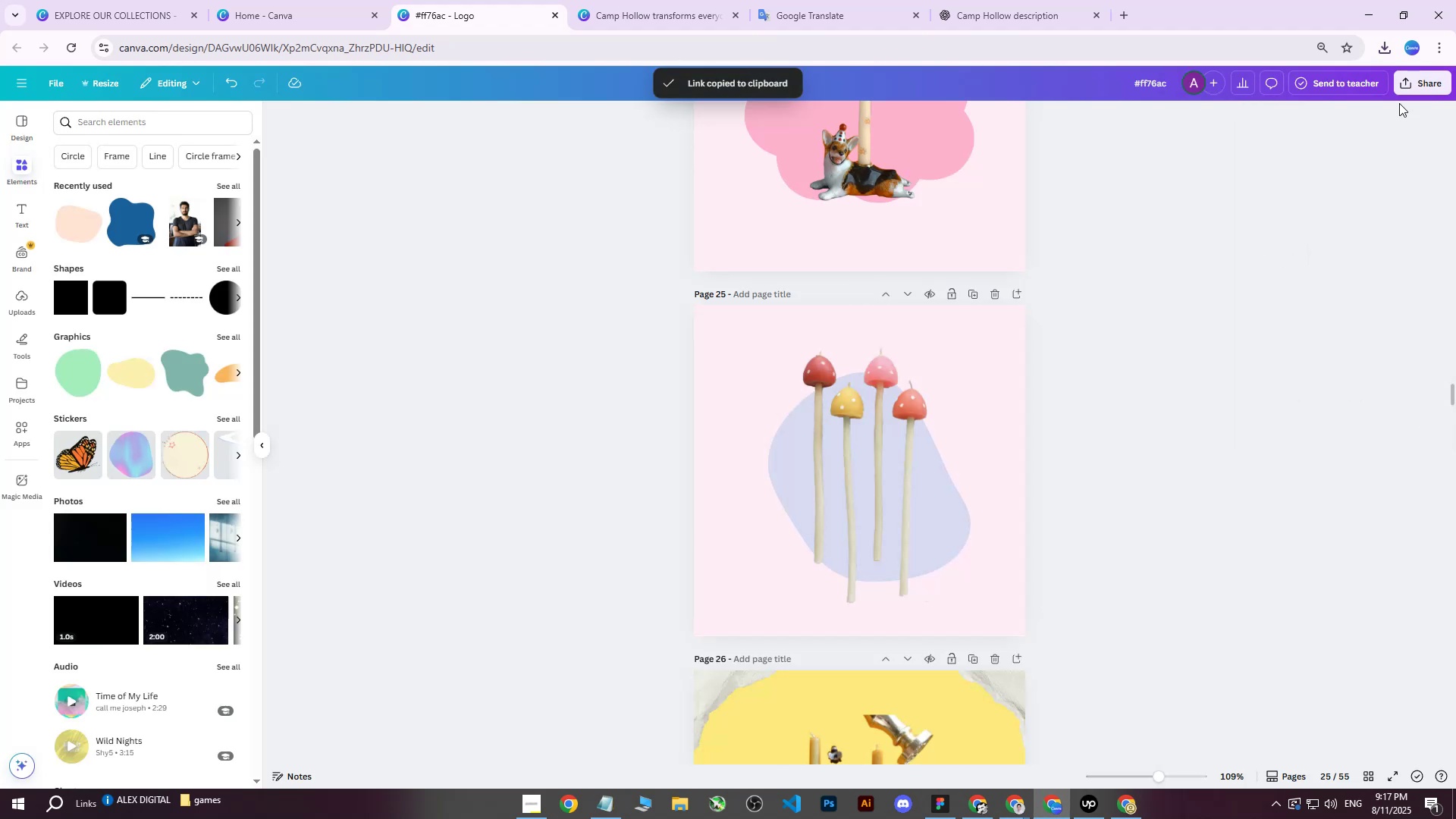 
left_click([1419, 86])
 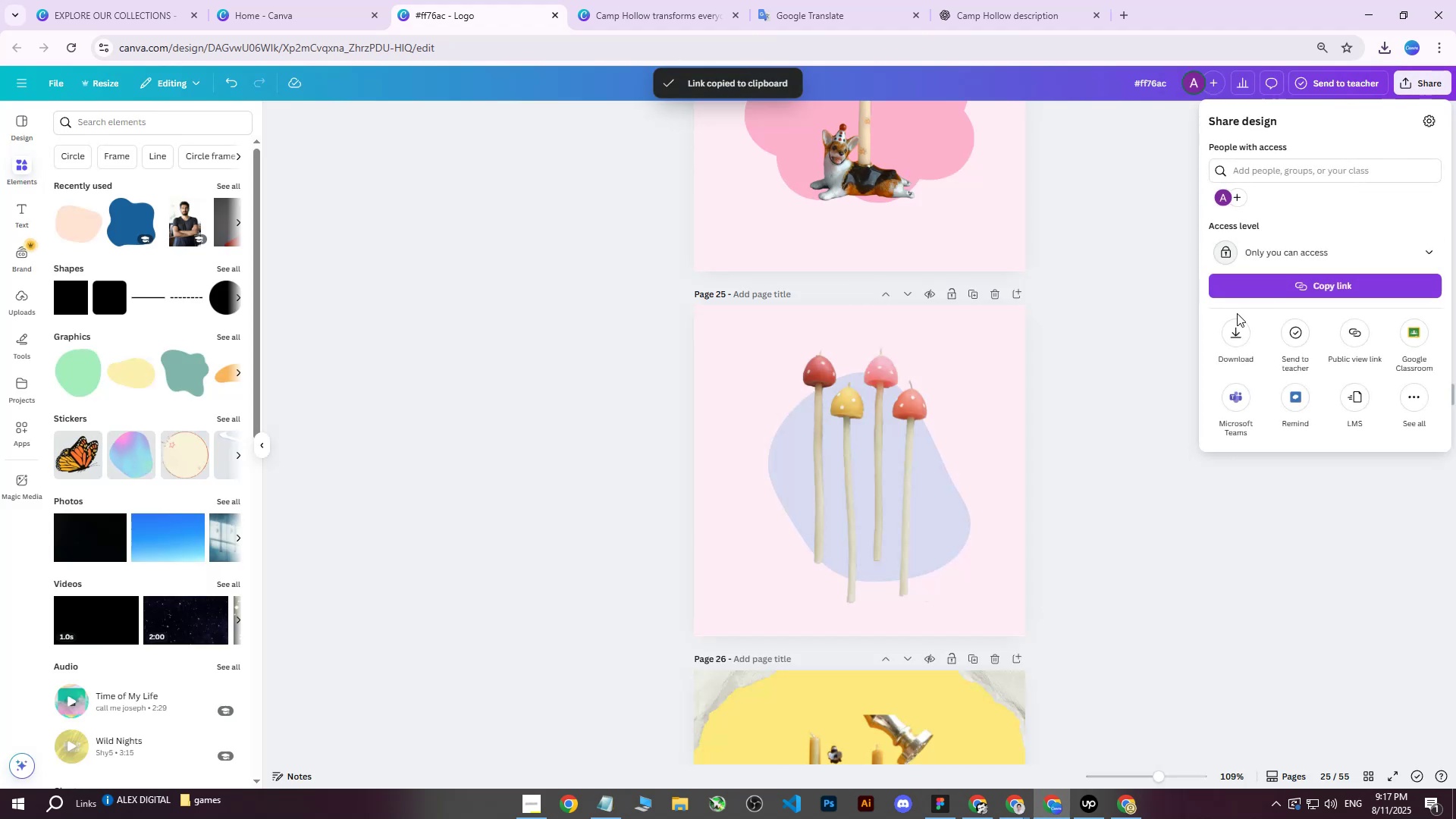 
left_click([1236, 334])
 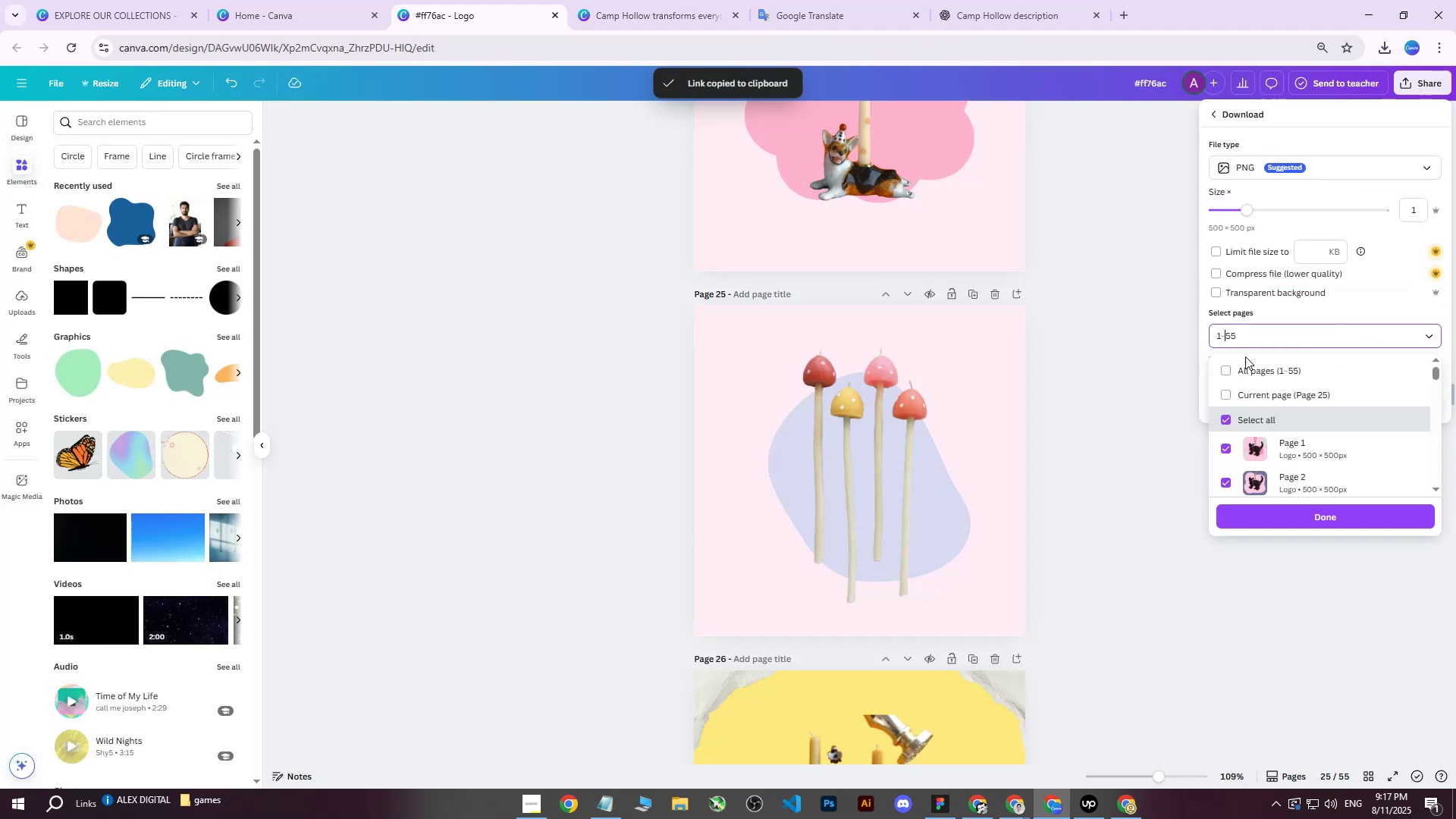 
double_click([1241, 367])
 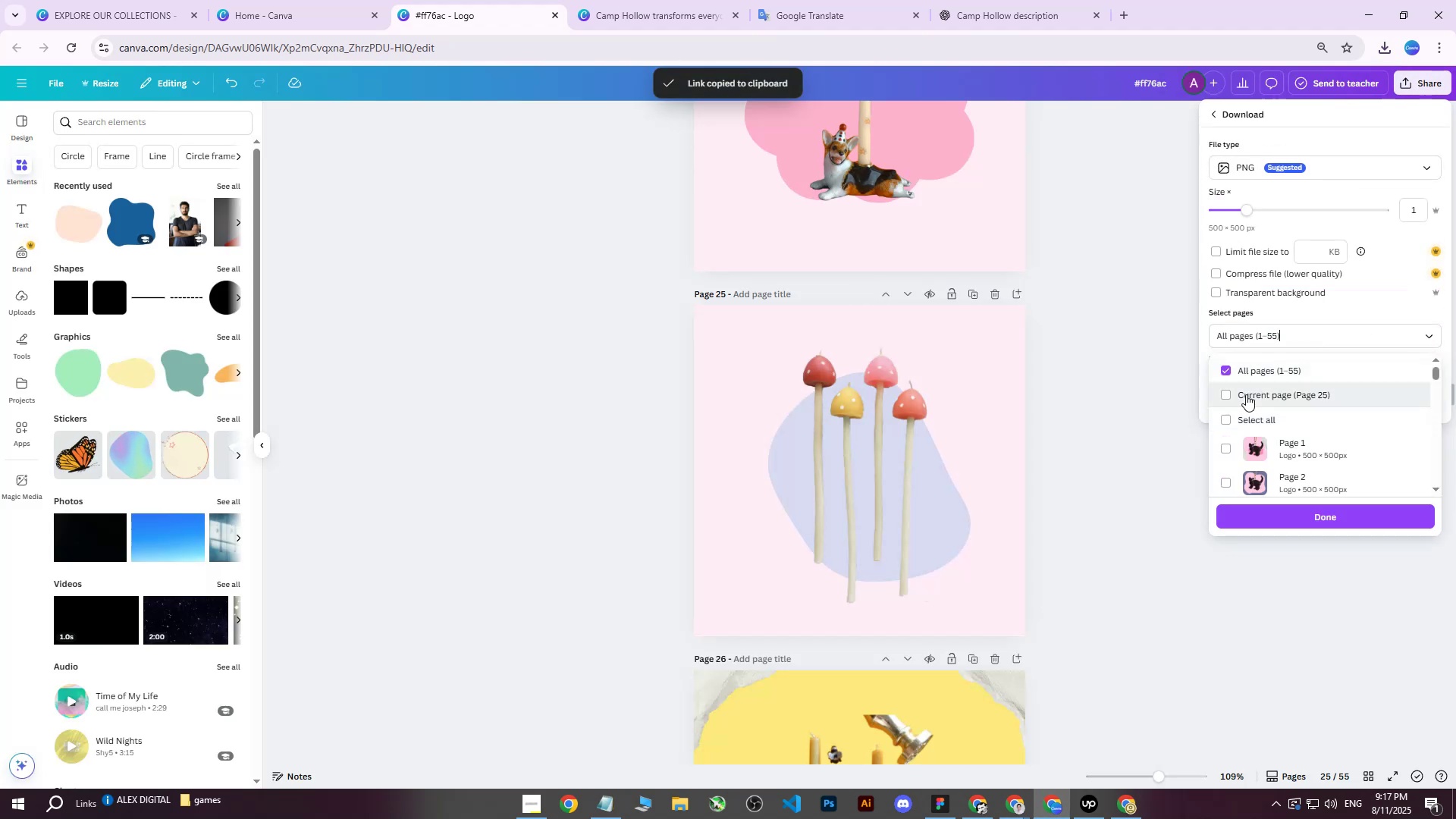 
triple_click([1246, 394])
 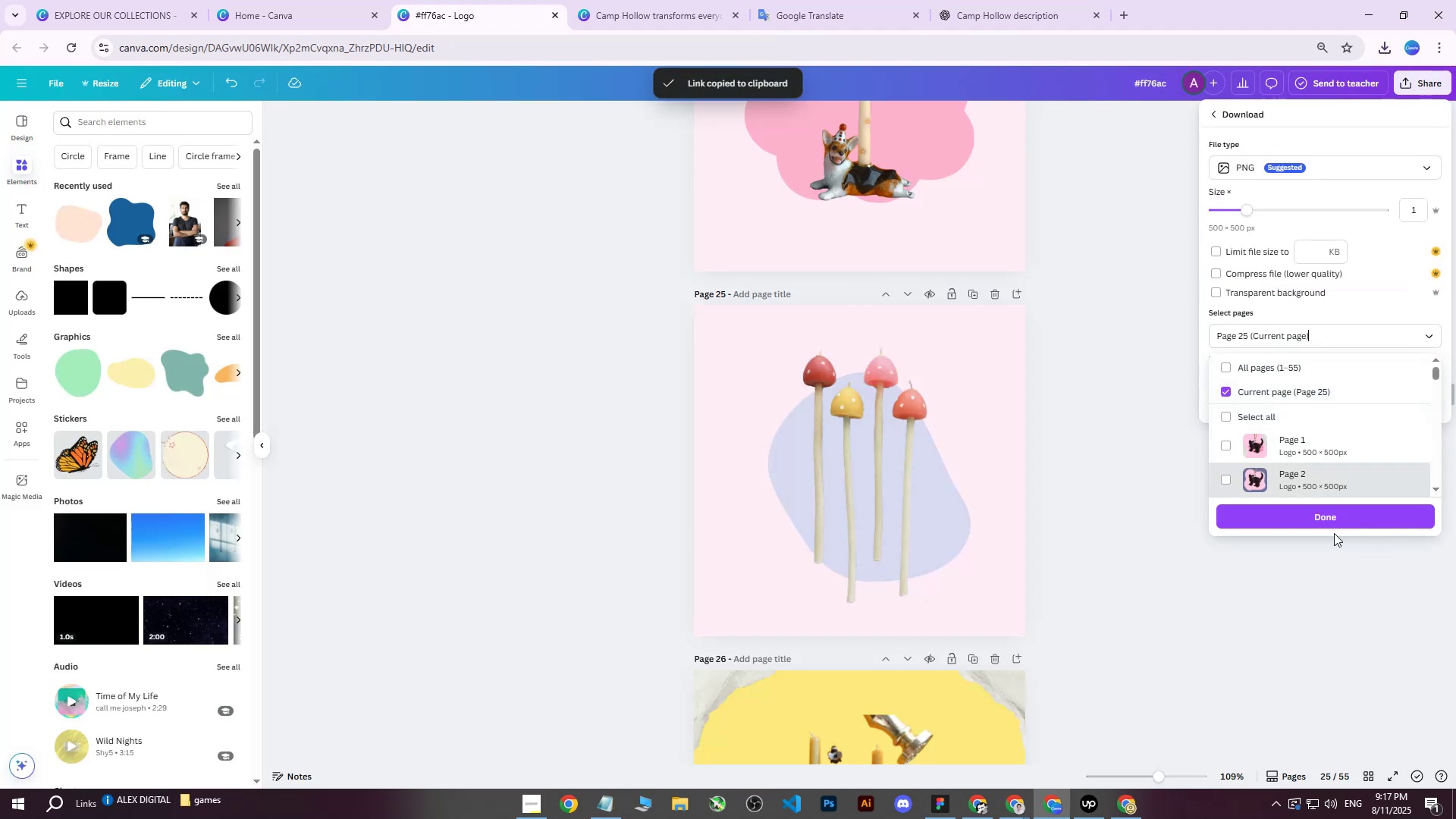 
left_click([1322, 516])
 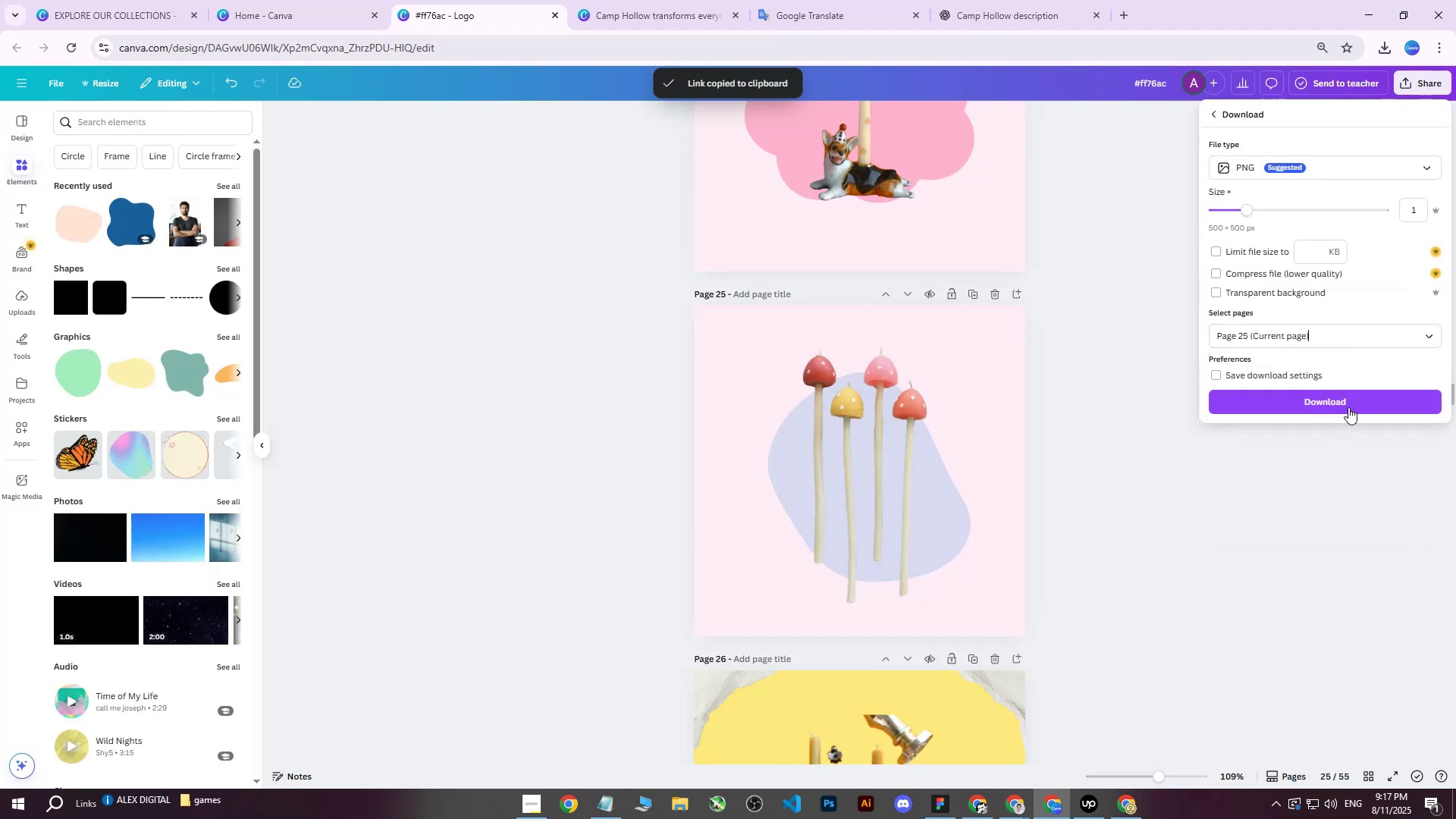 
double_click([1349, 404])
 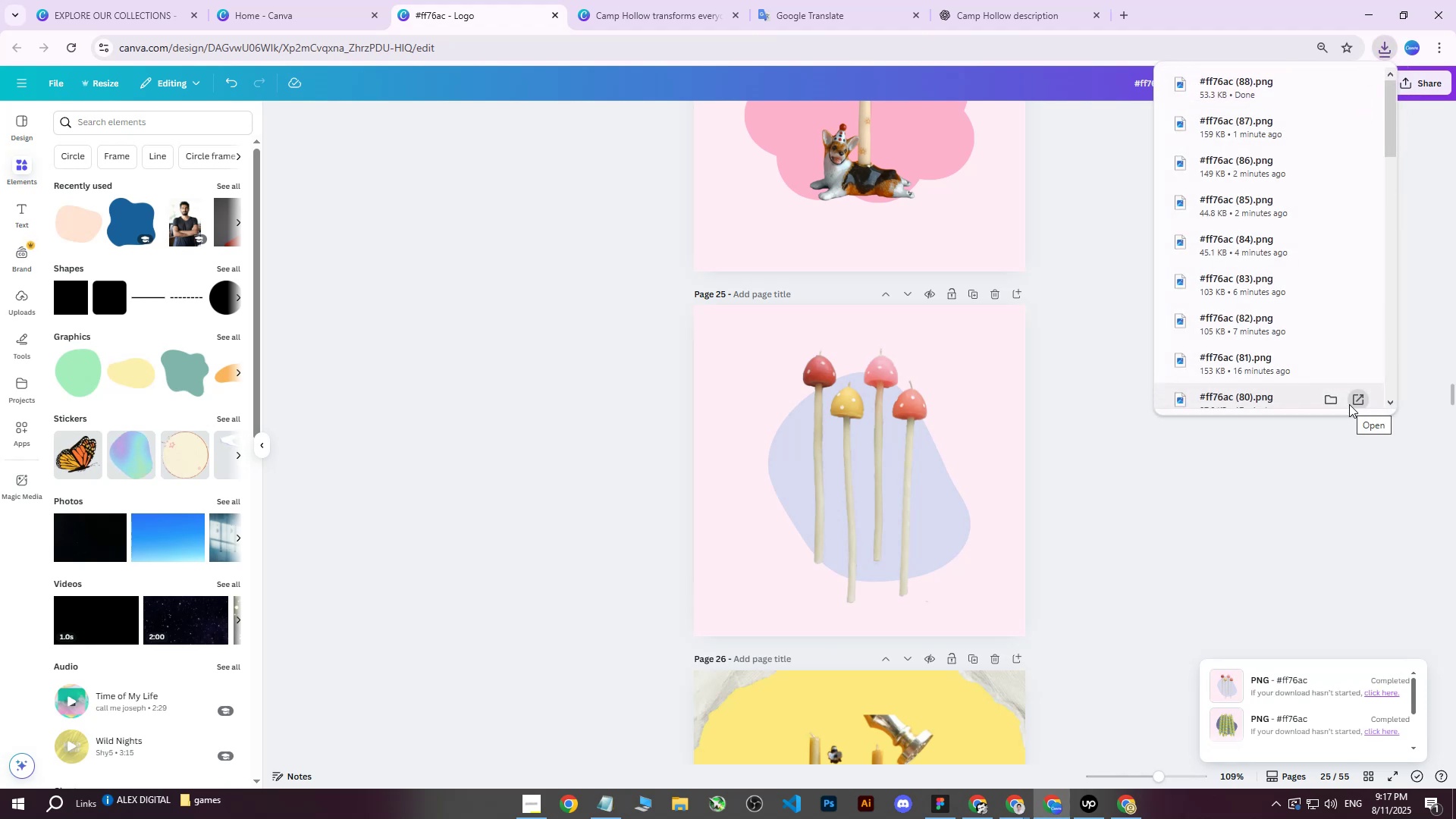 
wait(9.86)
 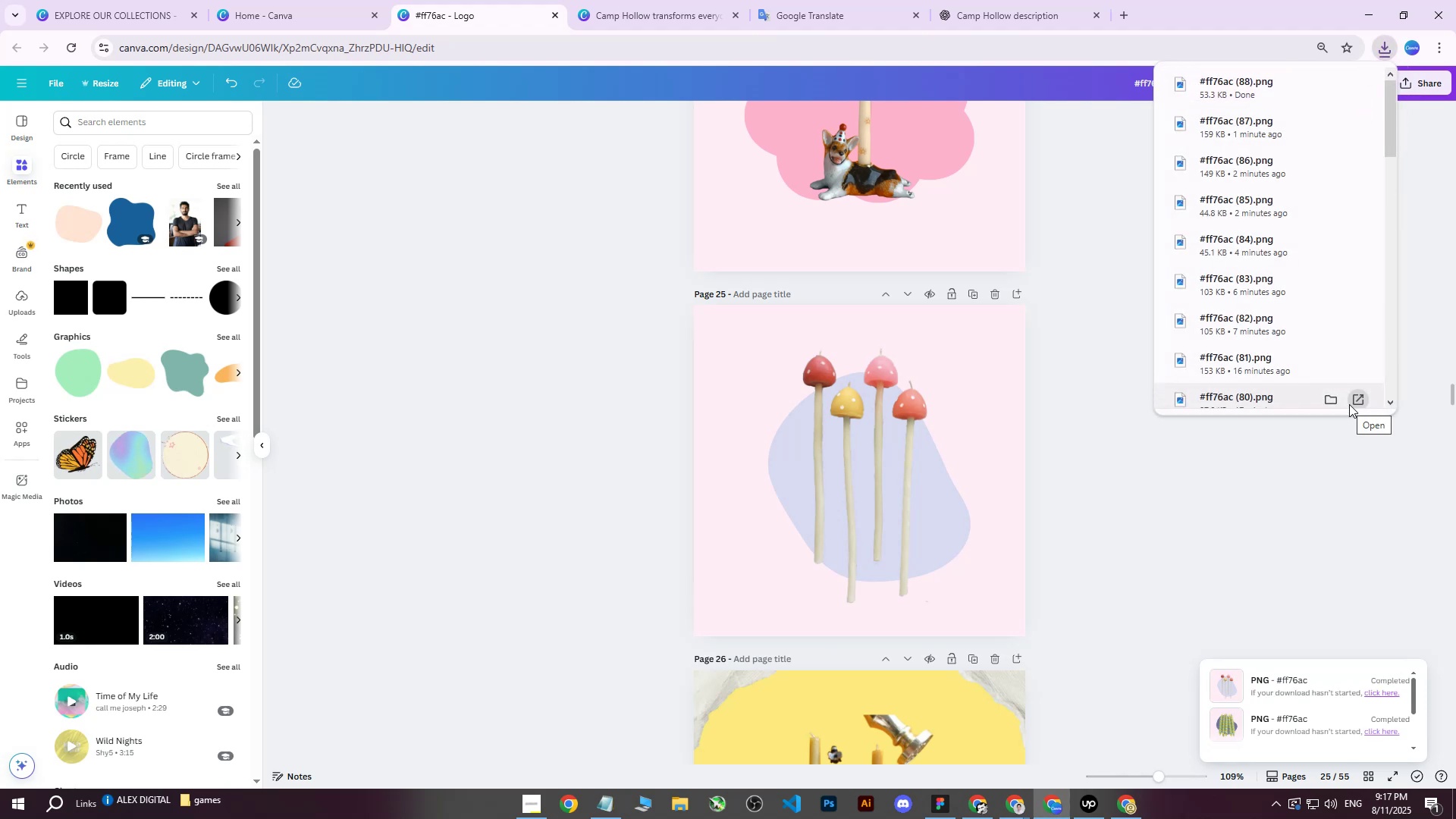 
left_click([1203, 527])
 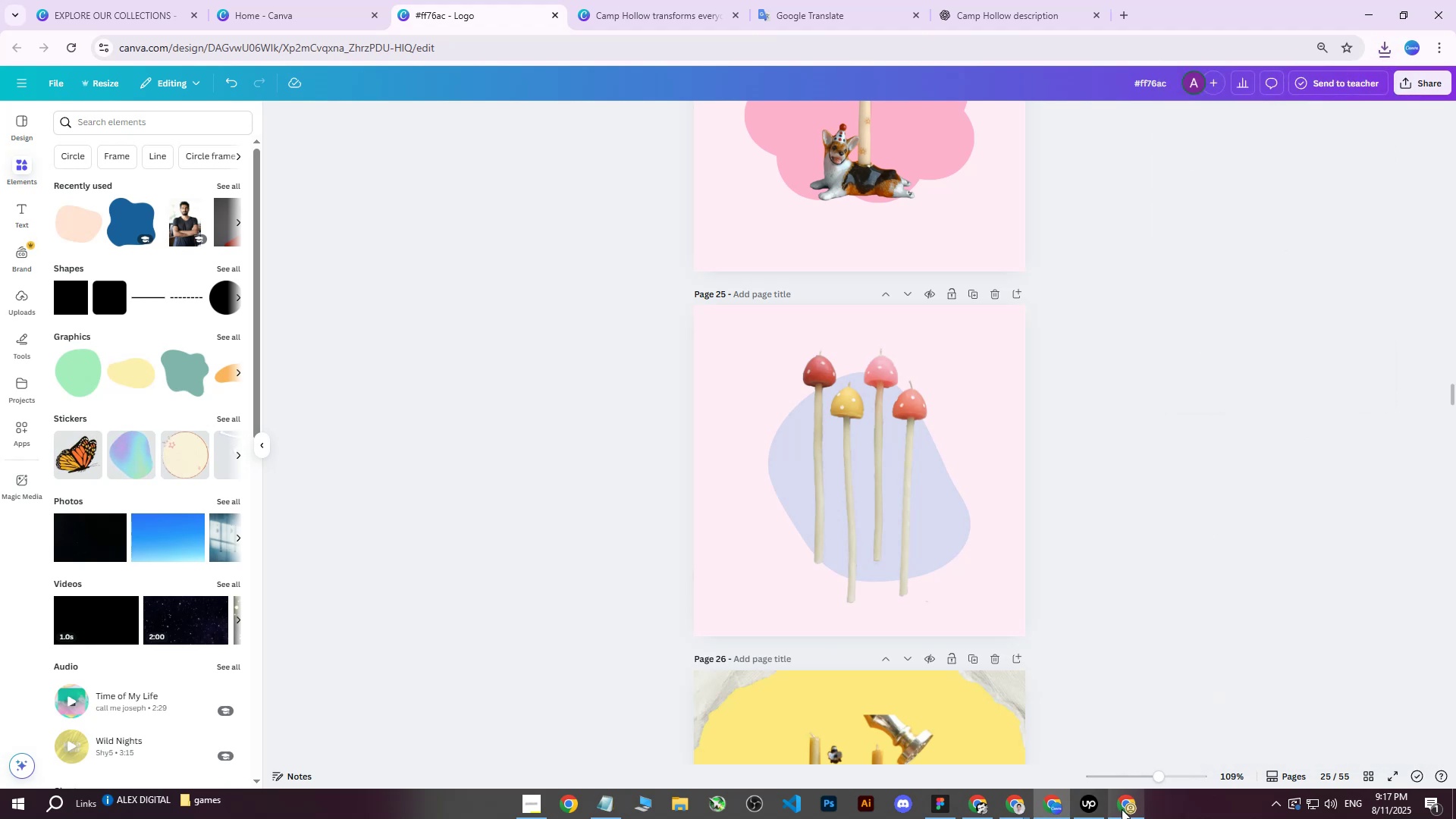 
scroll: coordinate [944, 511], scroll_direction: down, amount: 14.0
 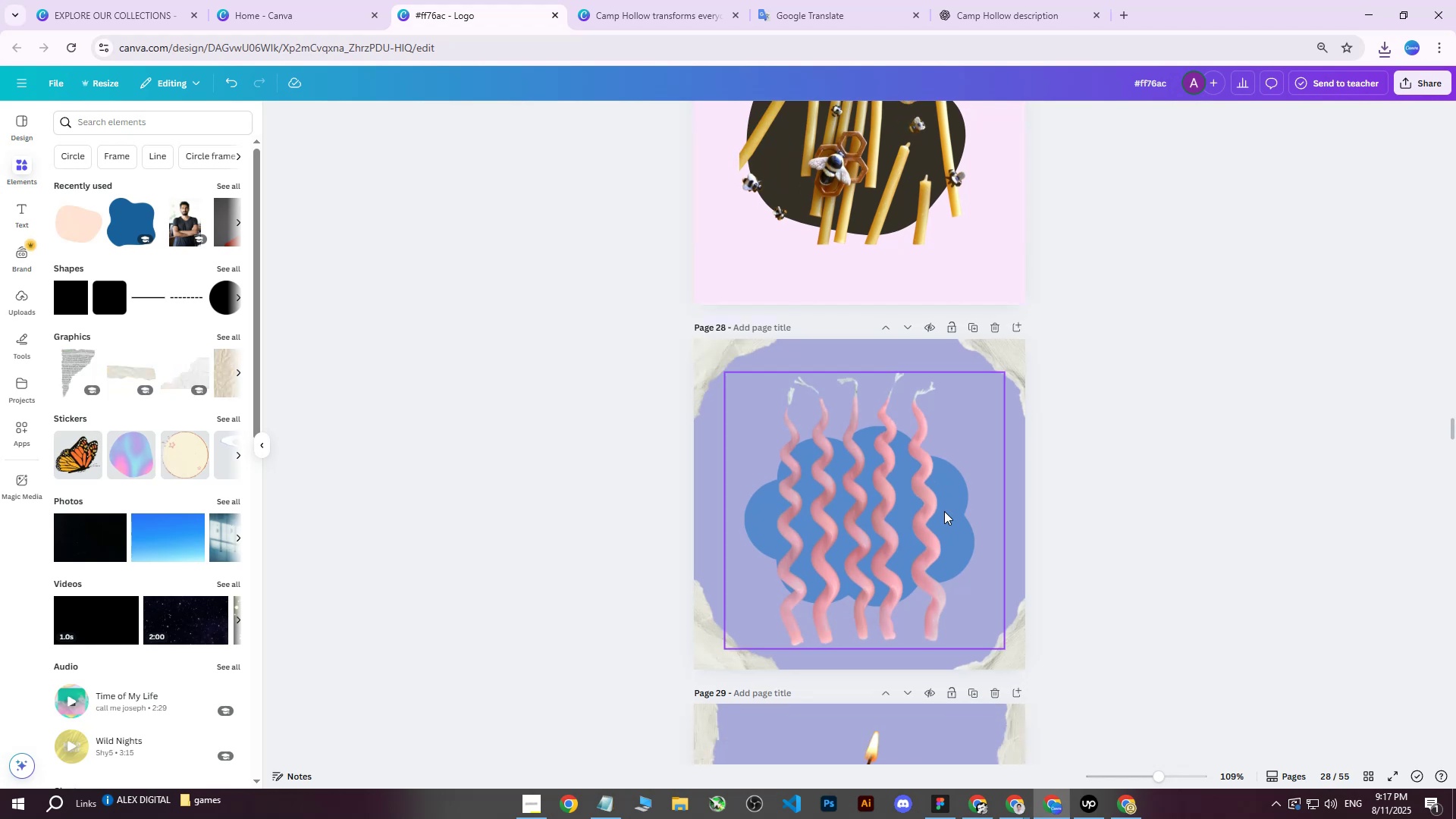 
scroll: coordinate [944, 511], scroll_direction: none, amount: 0.0
 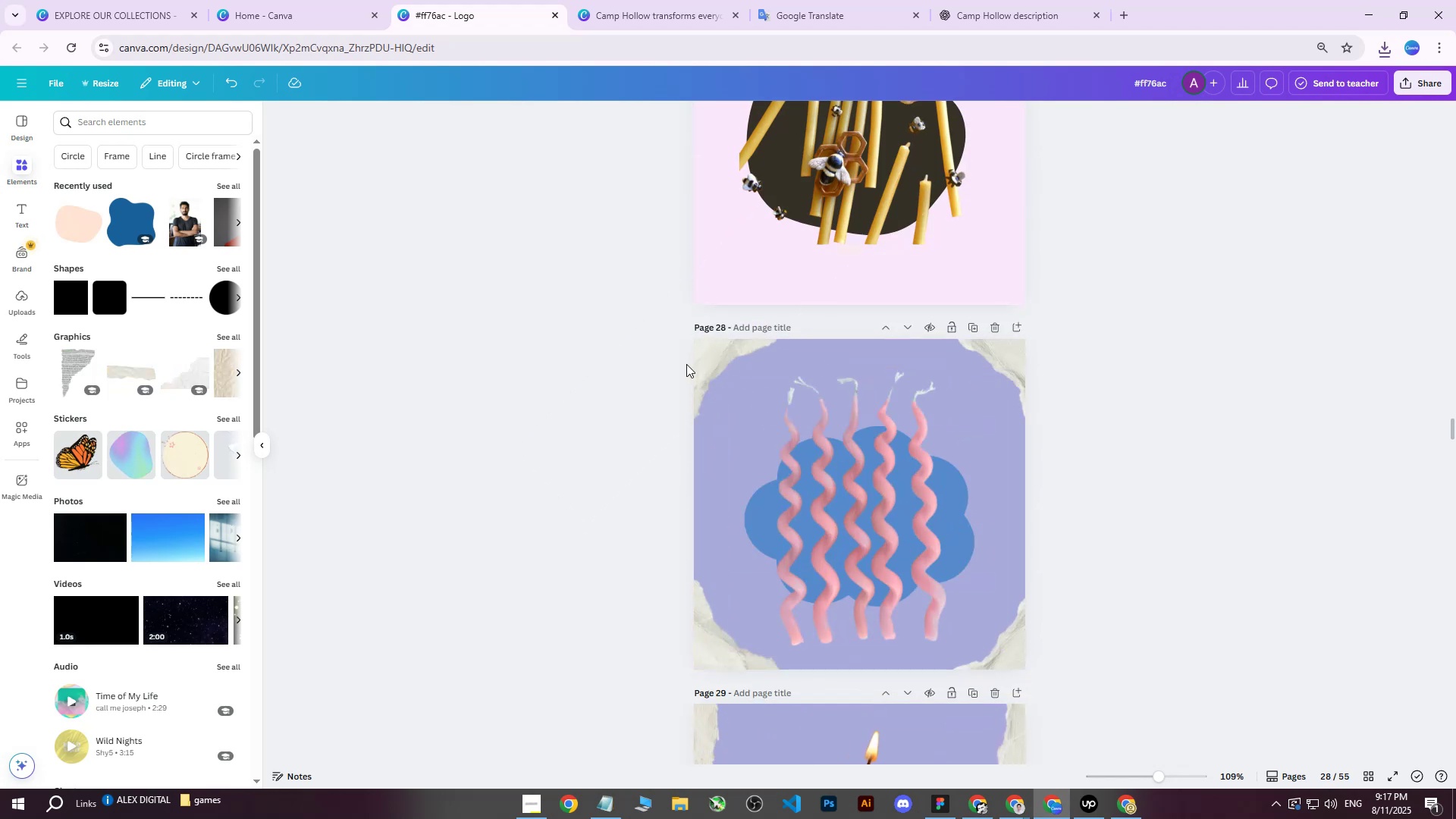 
left_click([699, 361])
 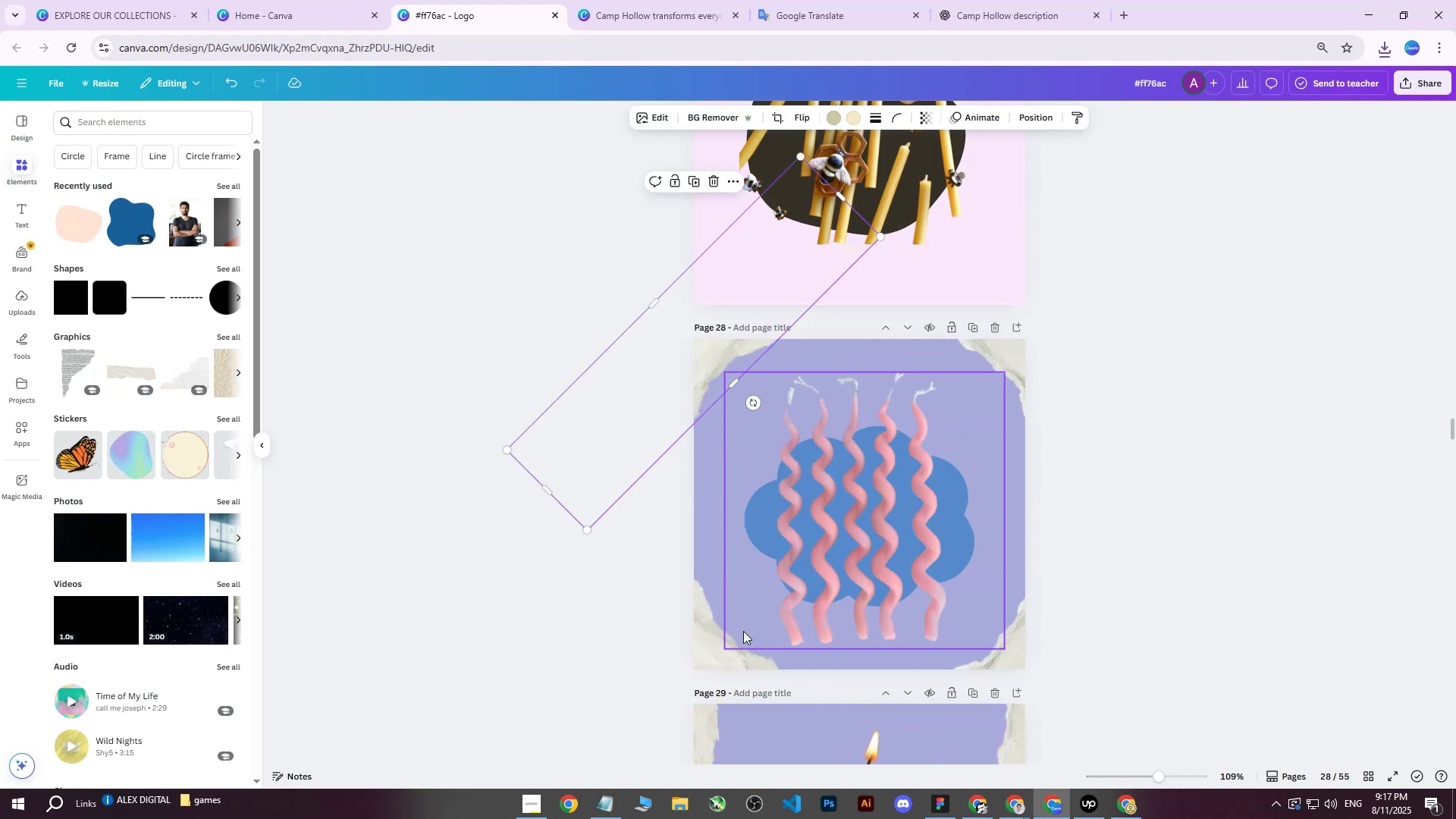 
key(Delete)
 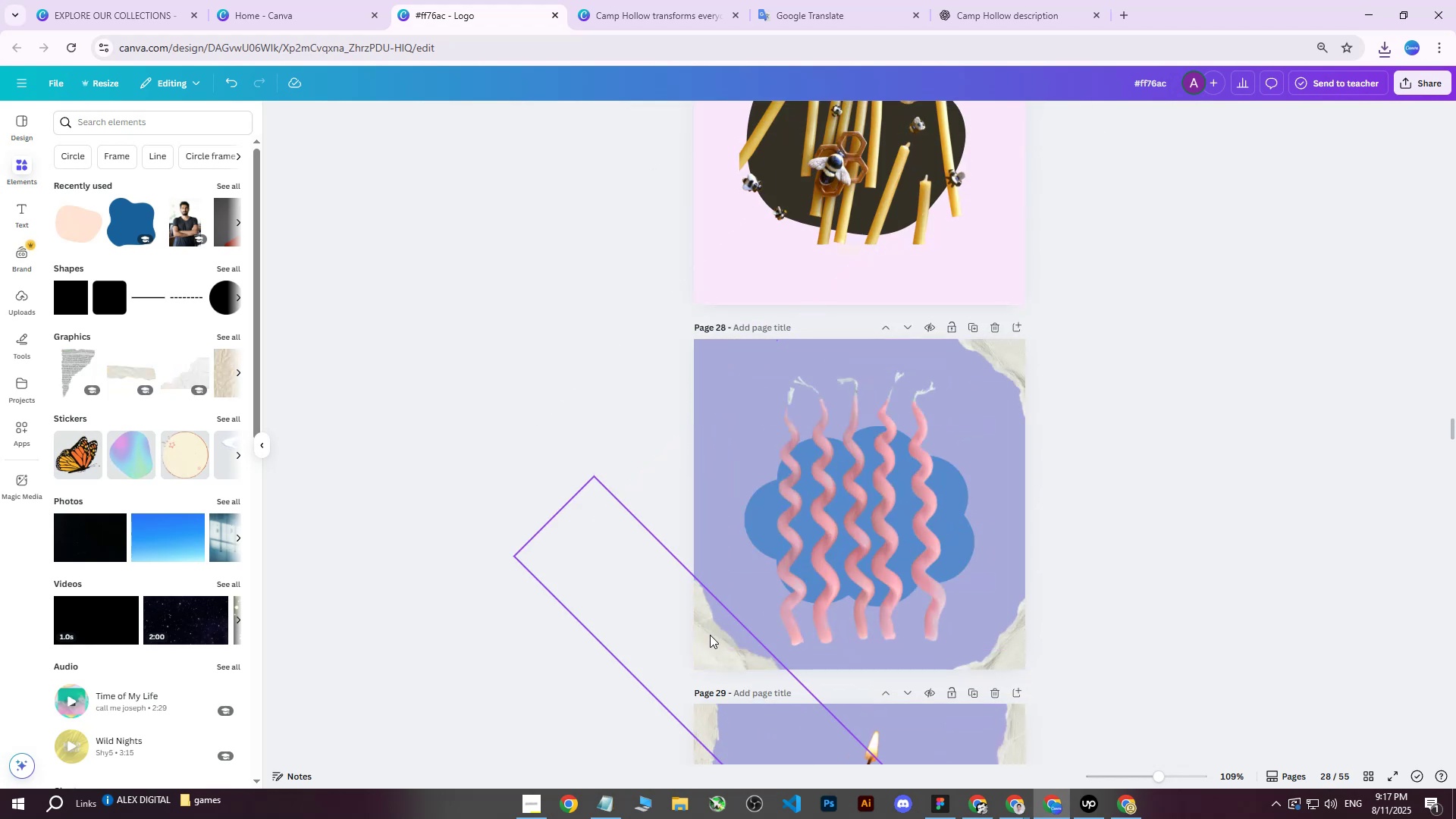 
left_click([710, 635])
 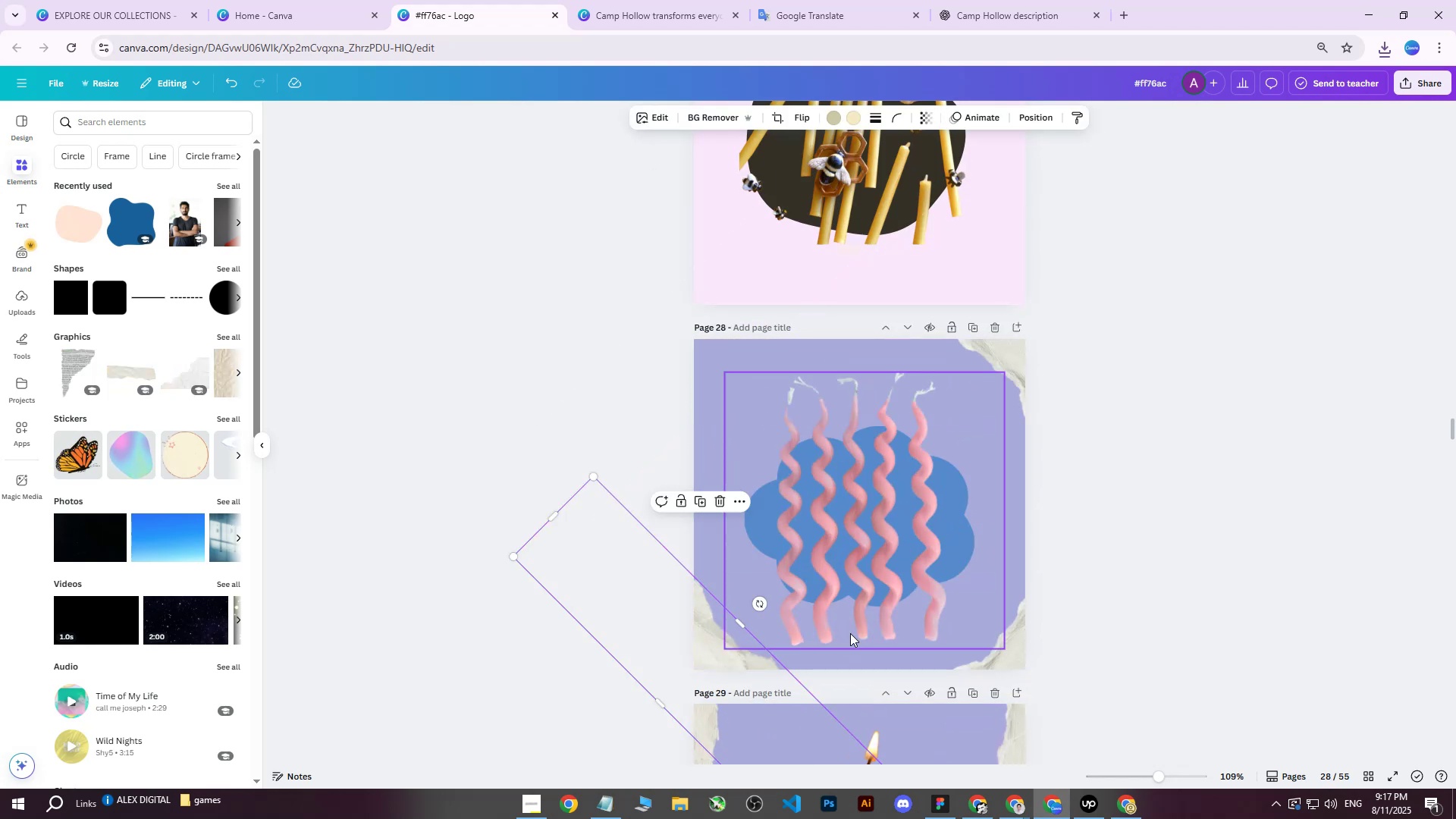 
key(Delete)
 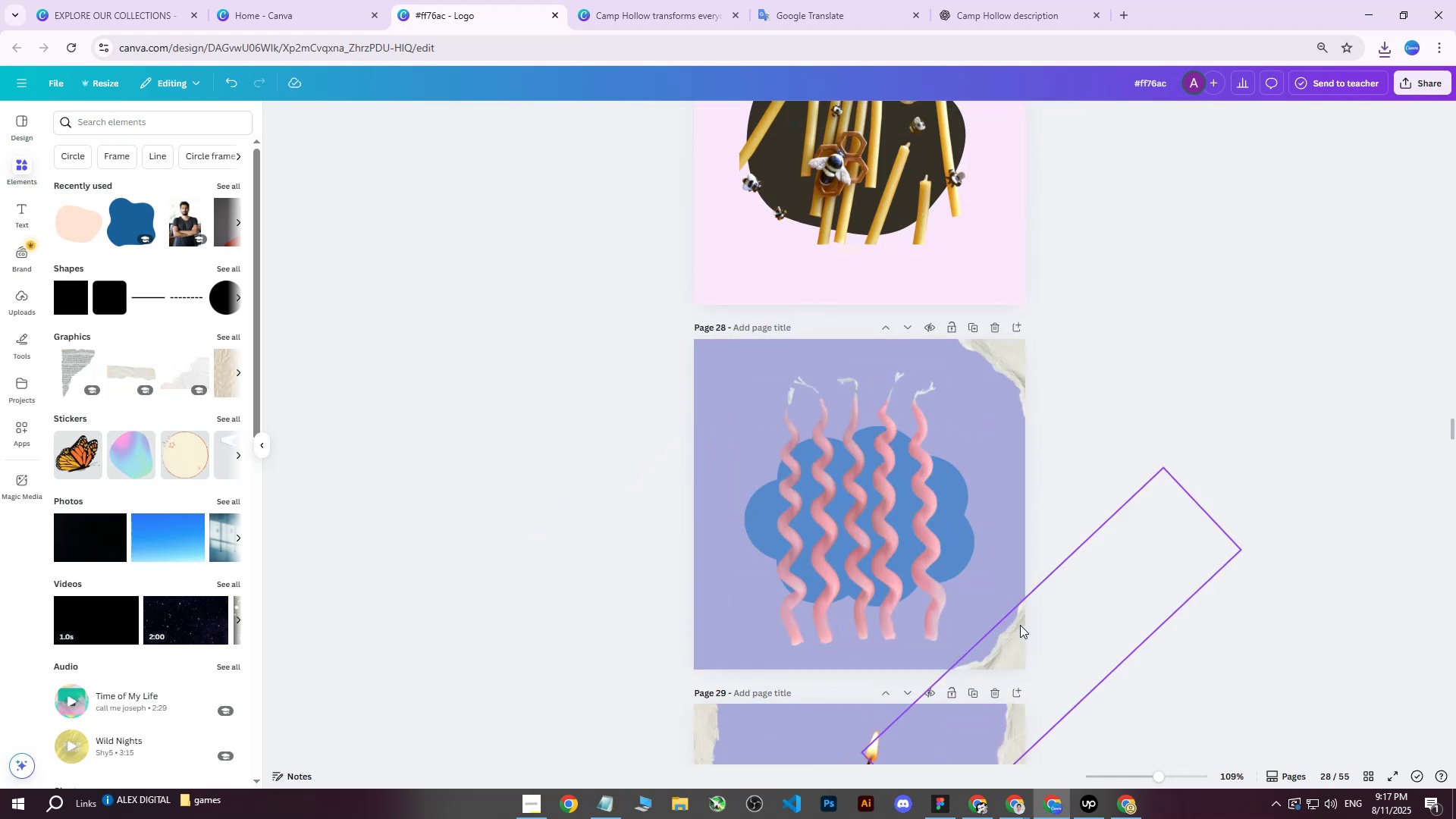 
left_click([1020, 625])
 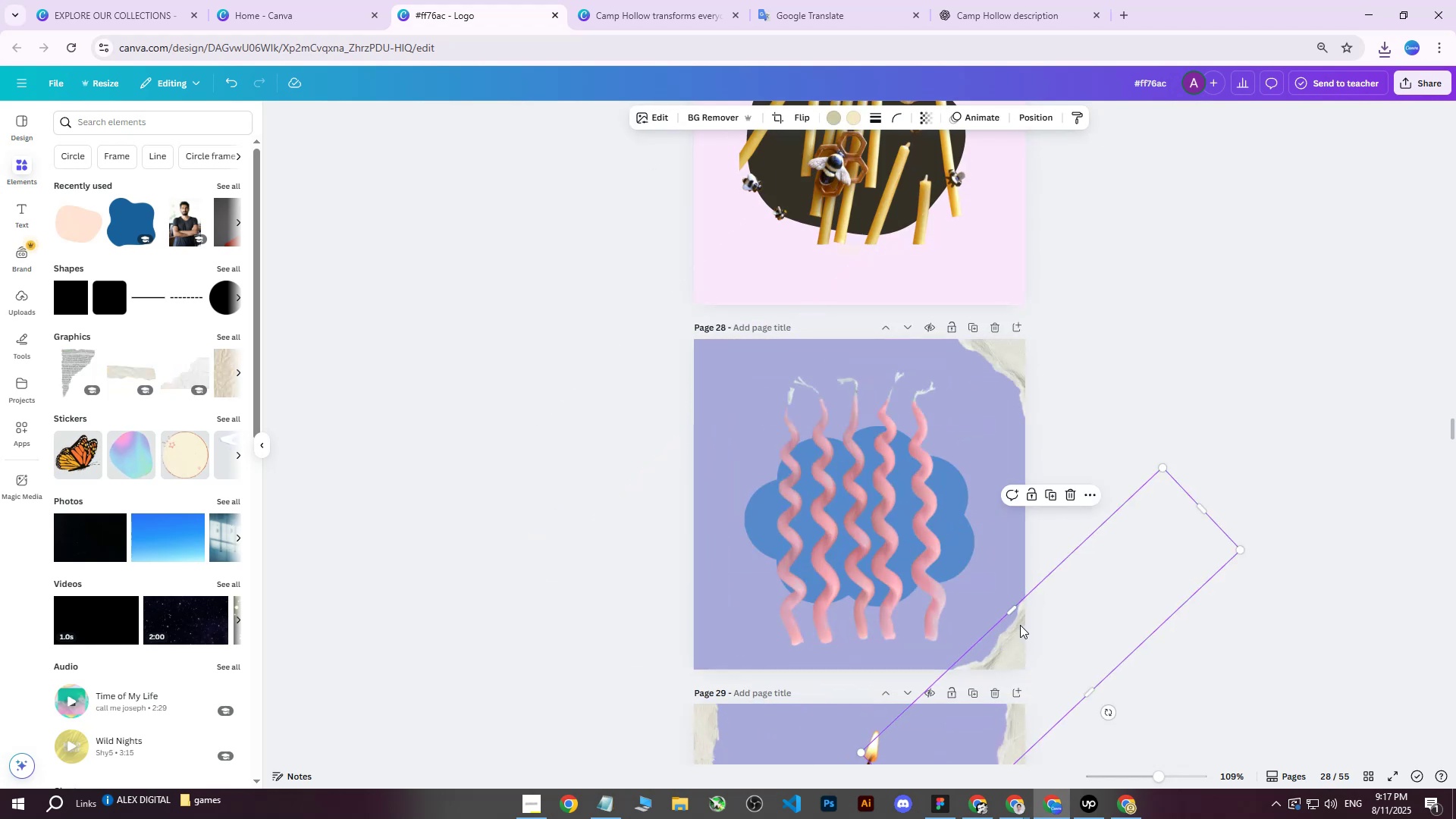 
key(Delete)
 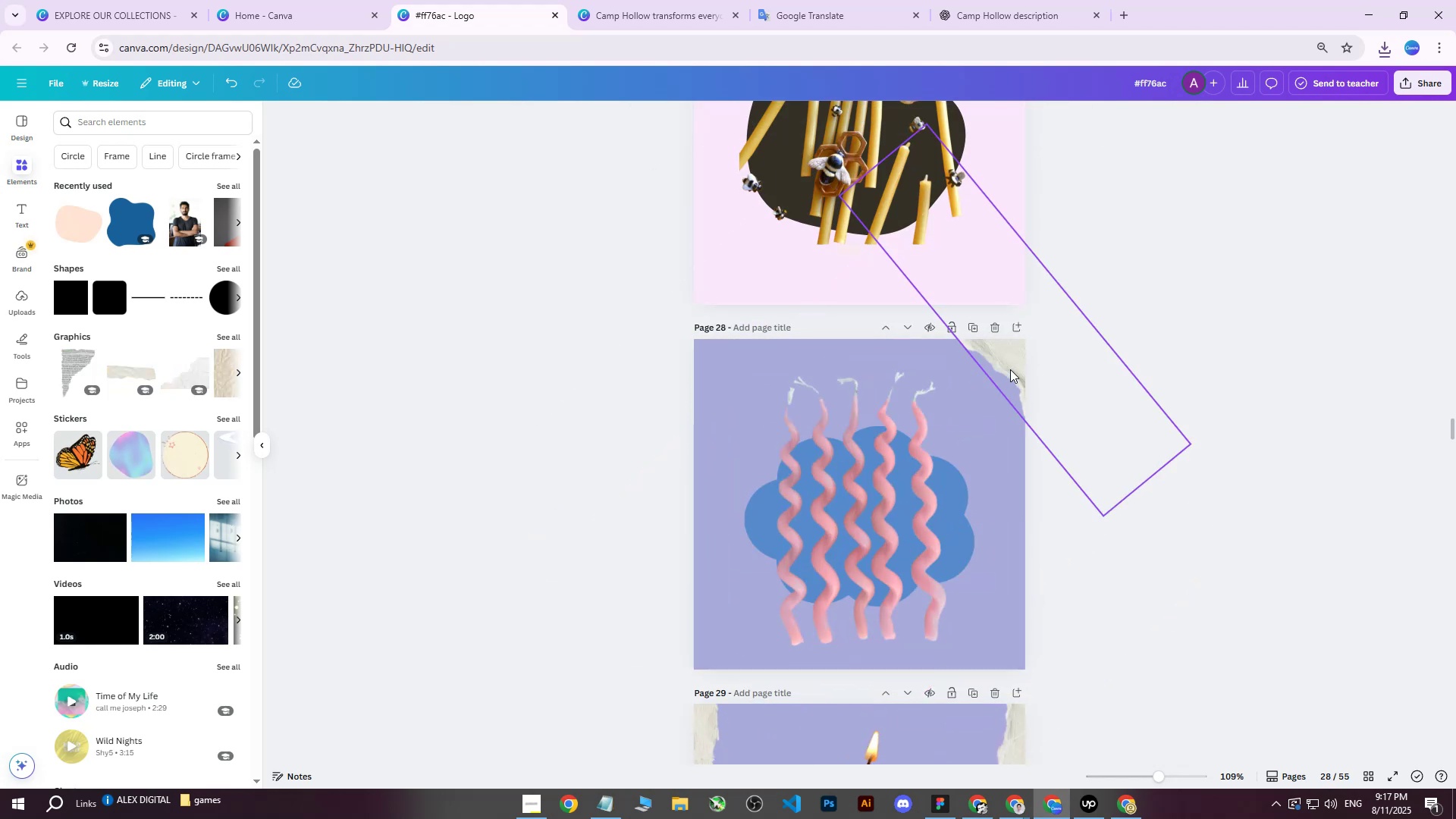 
left_click([1010, 369])
 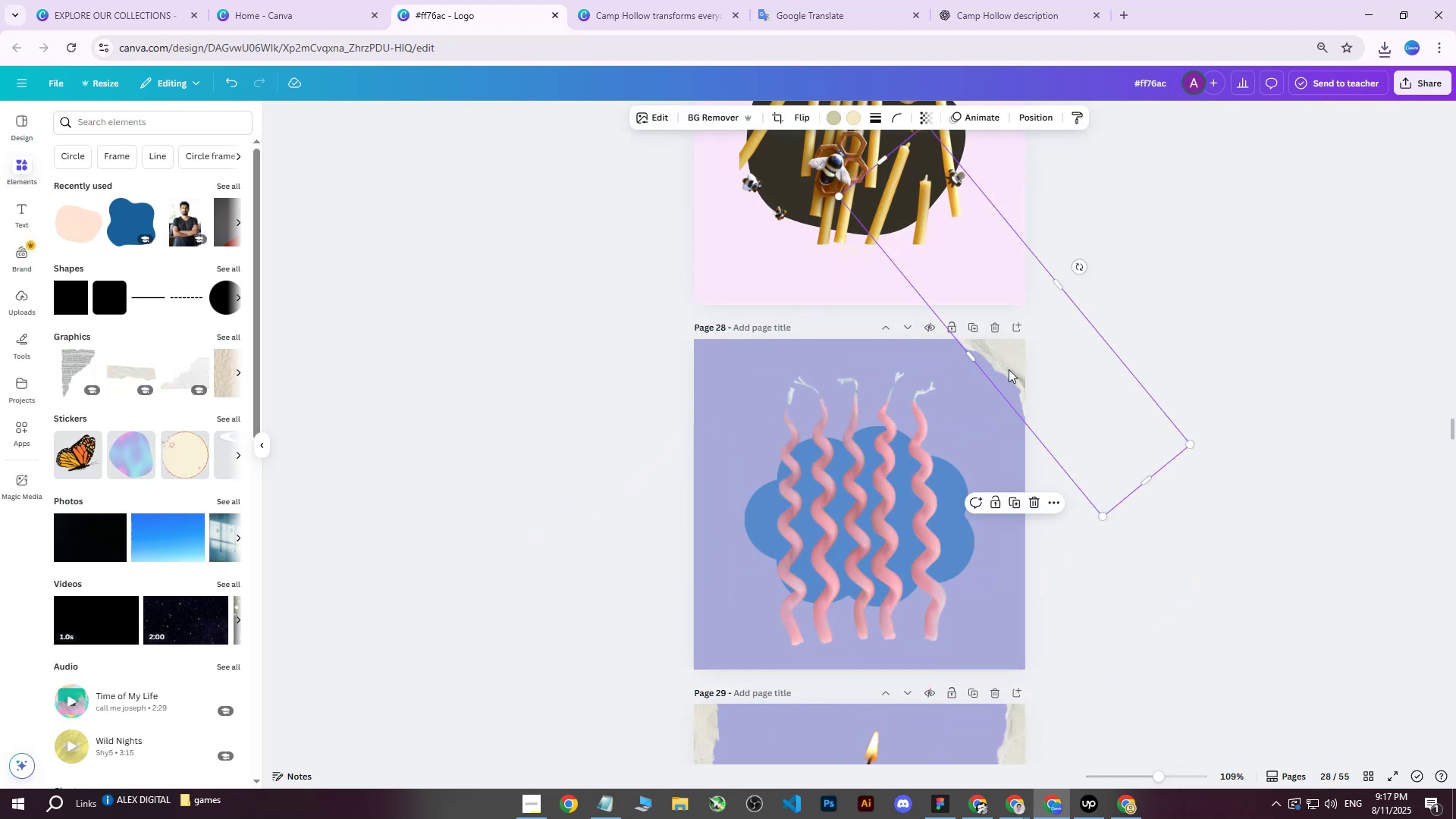 
key(Delete)
 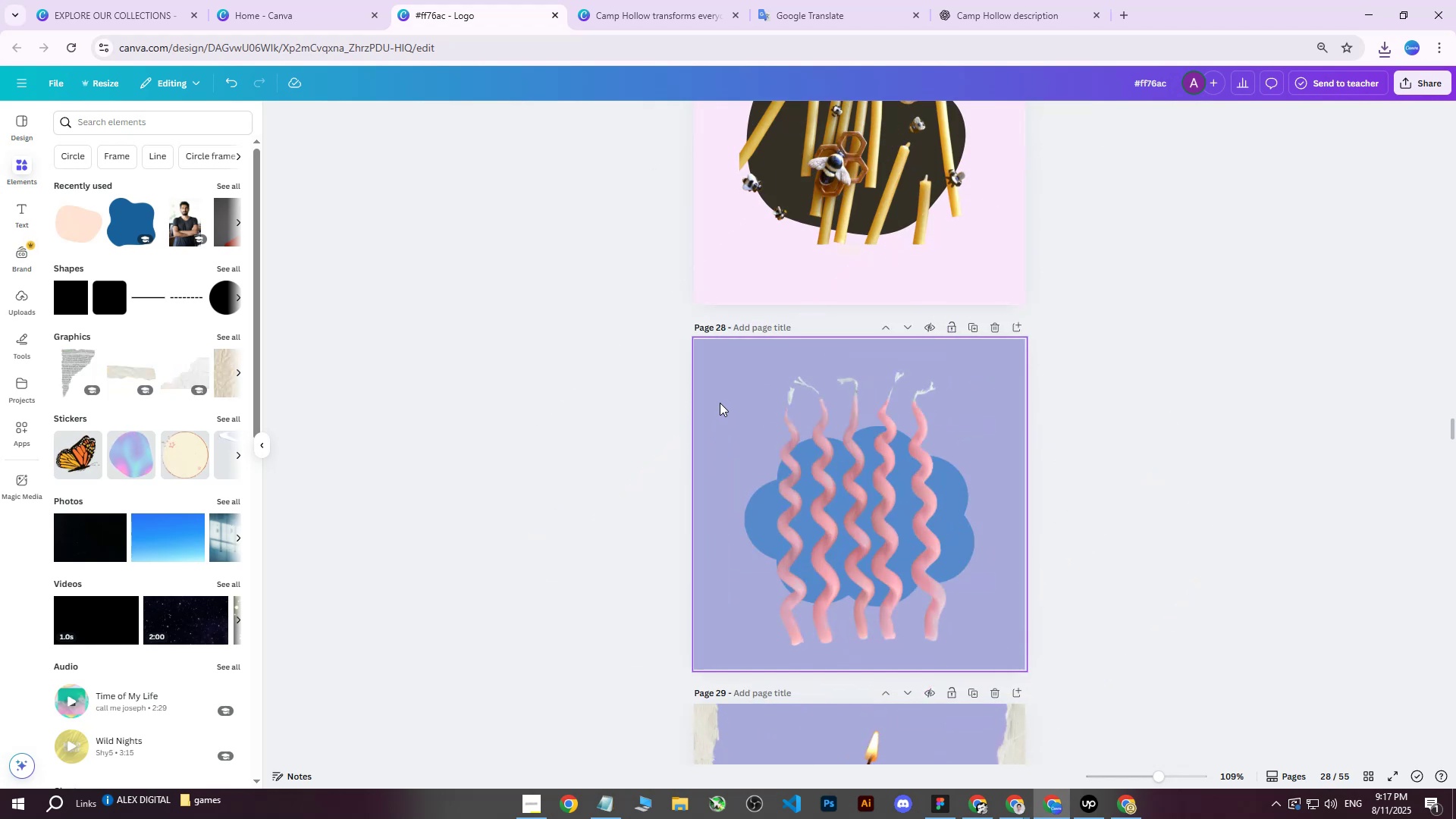 
double_click([720, 403])
 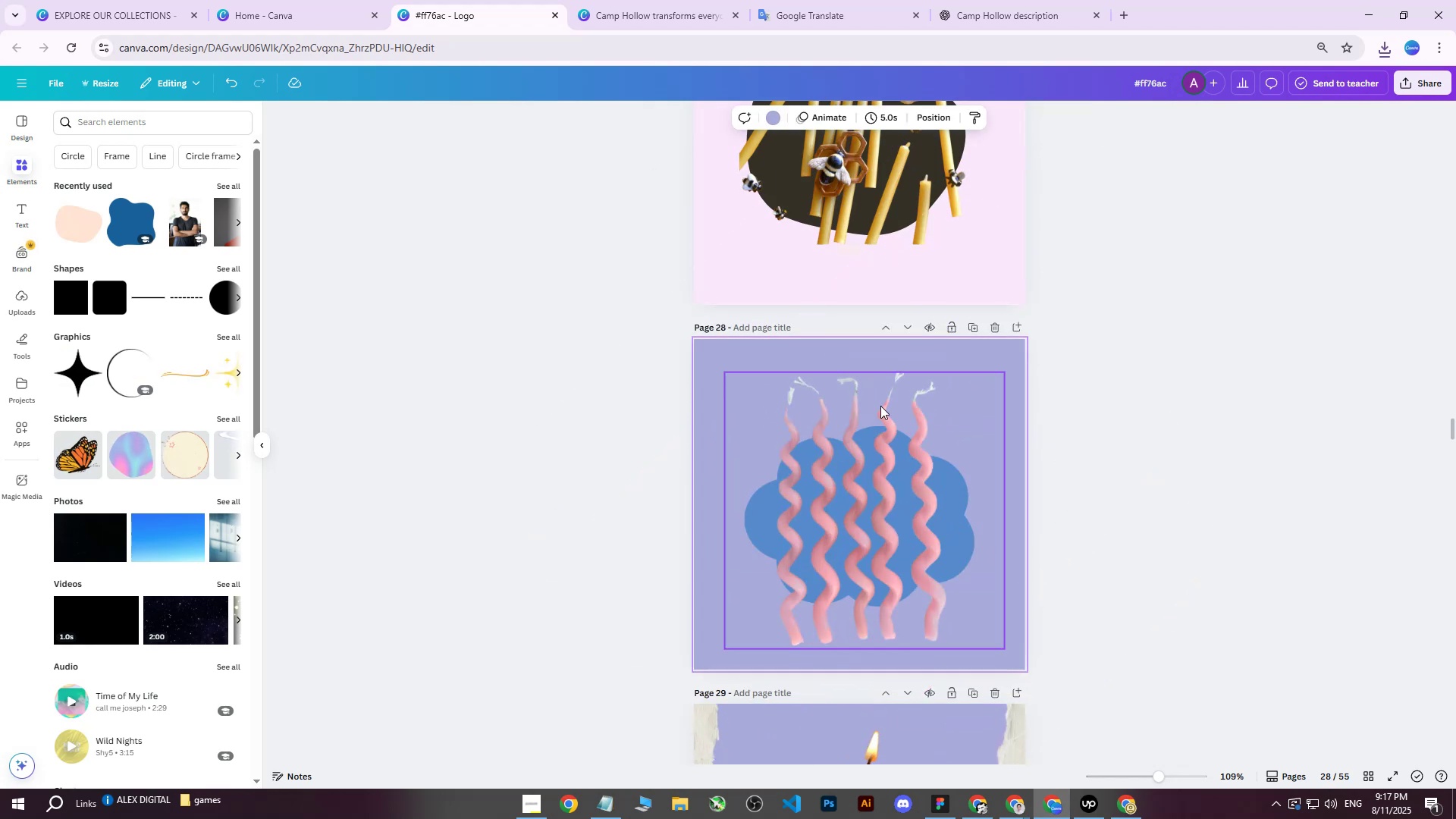 
scroll: coordinate [790, 397], scroll_direction: up, amount: 10.0
 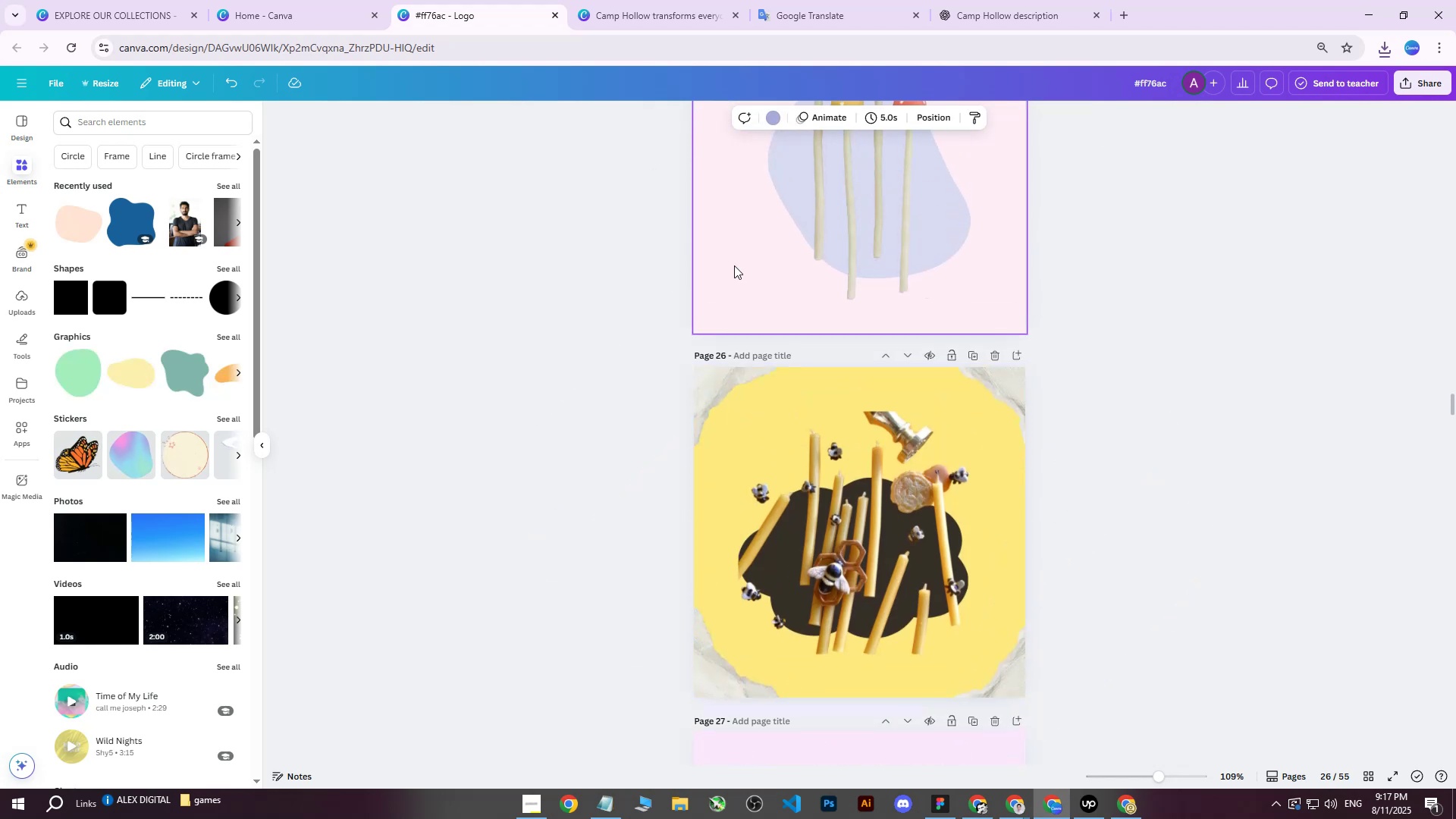 
left_click([733, 265])
 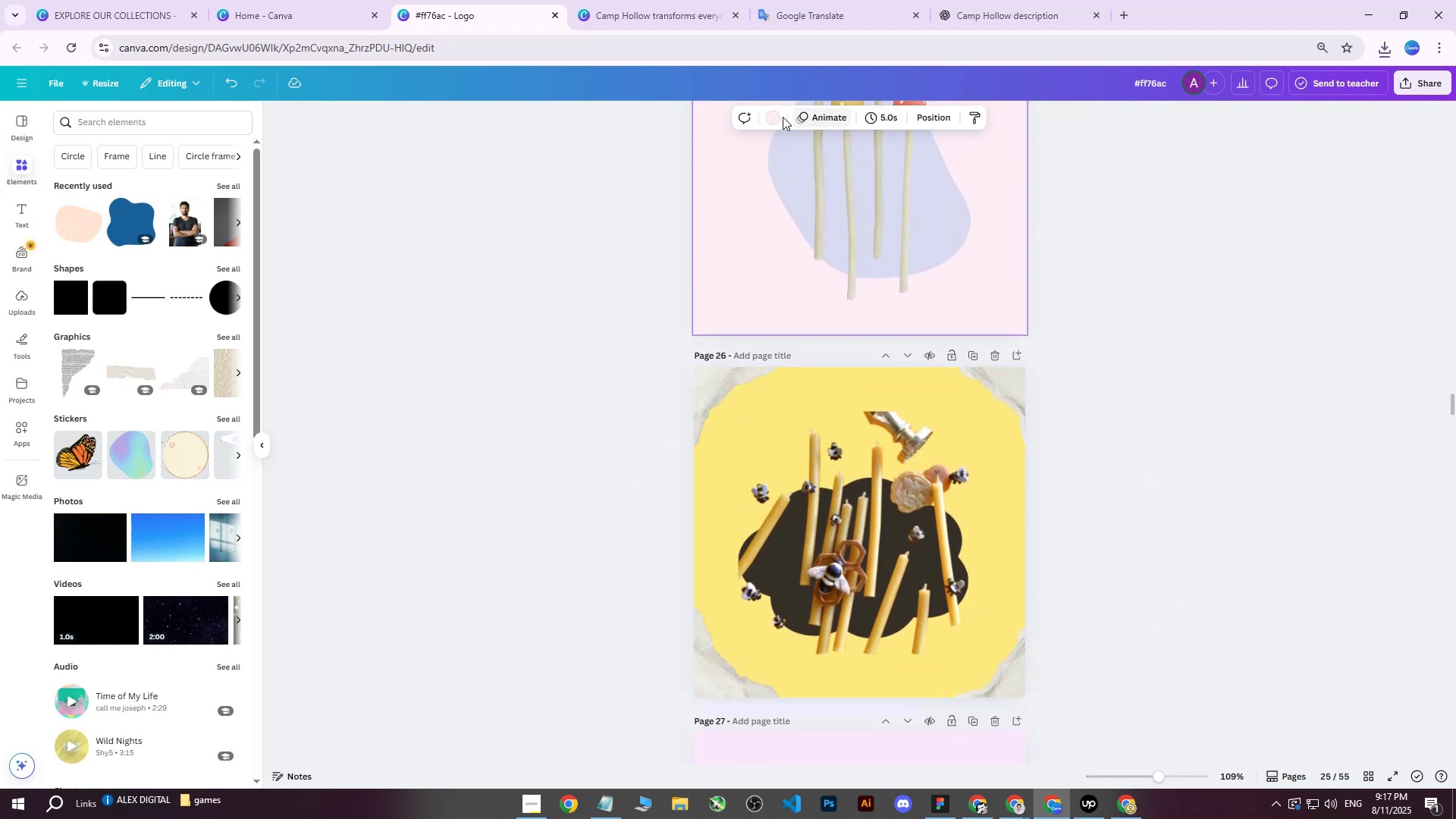 
left_click([774, 117])
 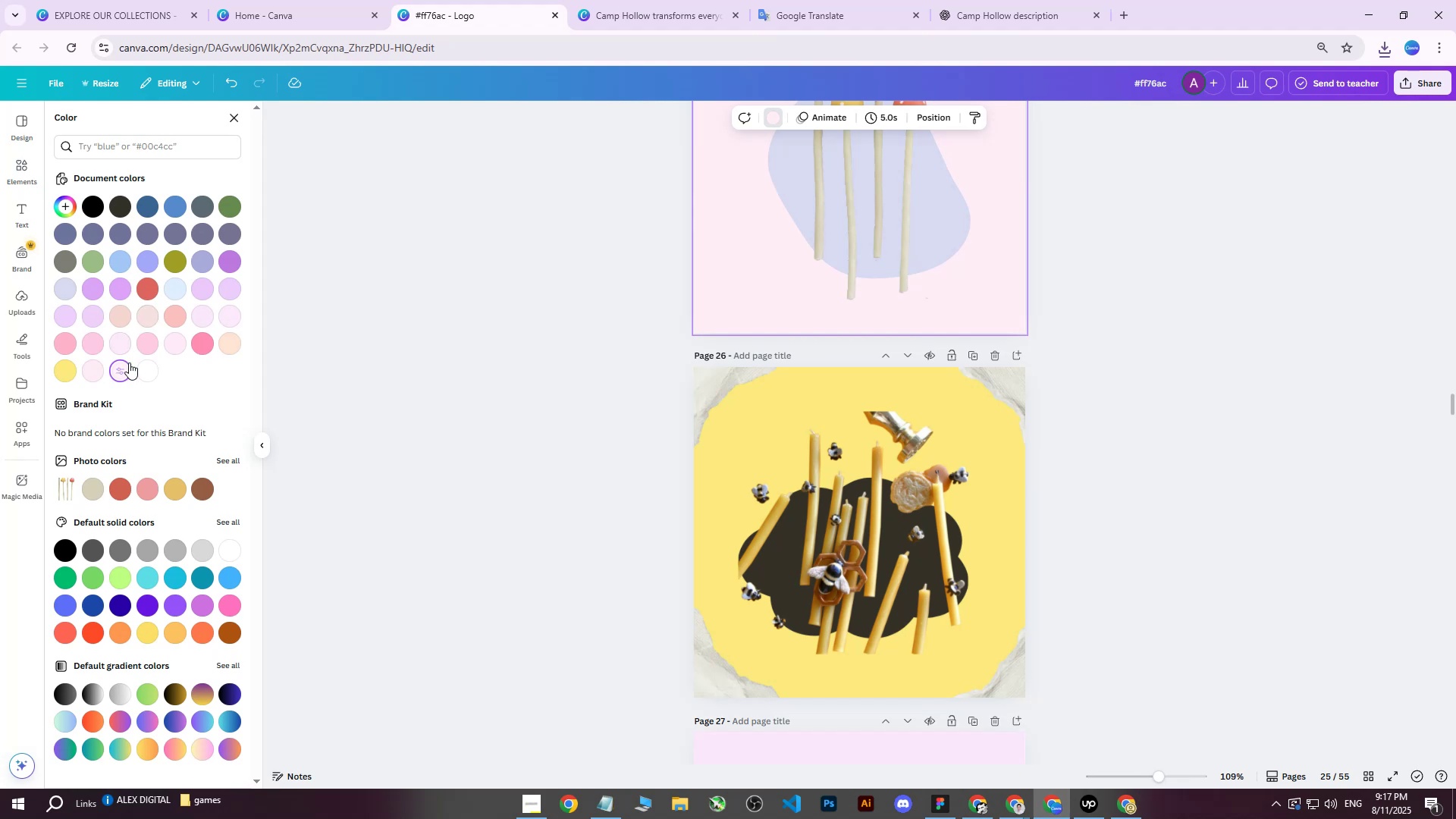 
double_click([126, 366])
 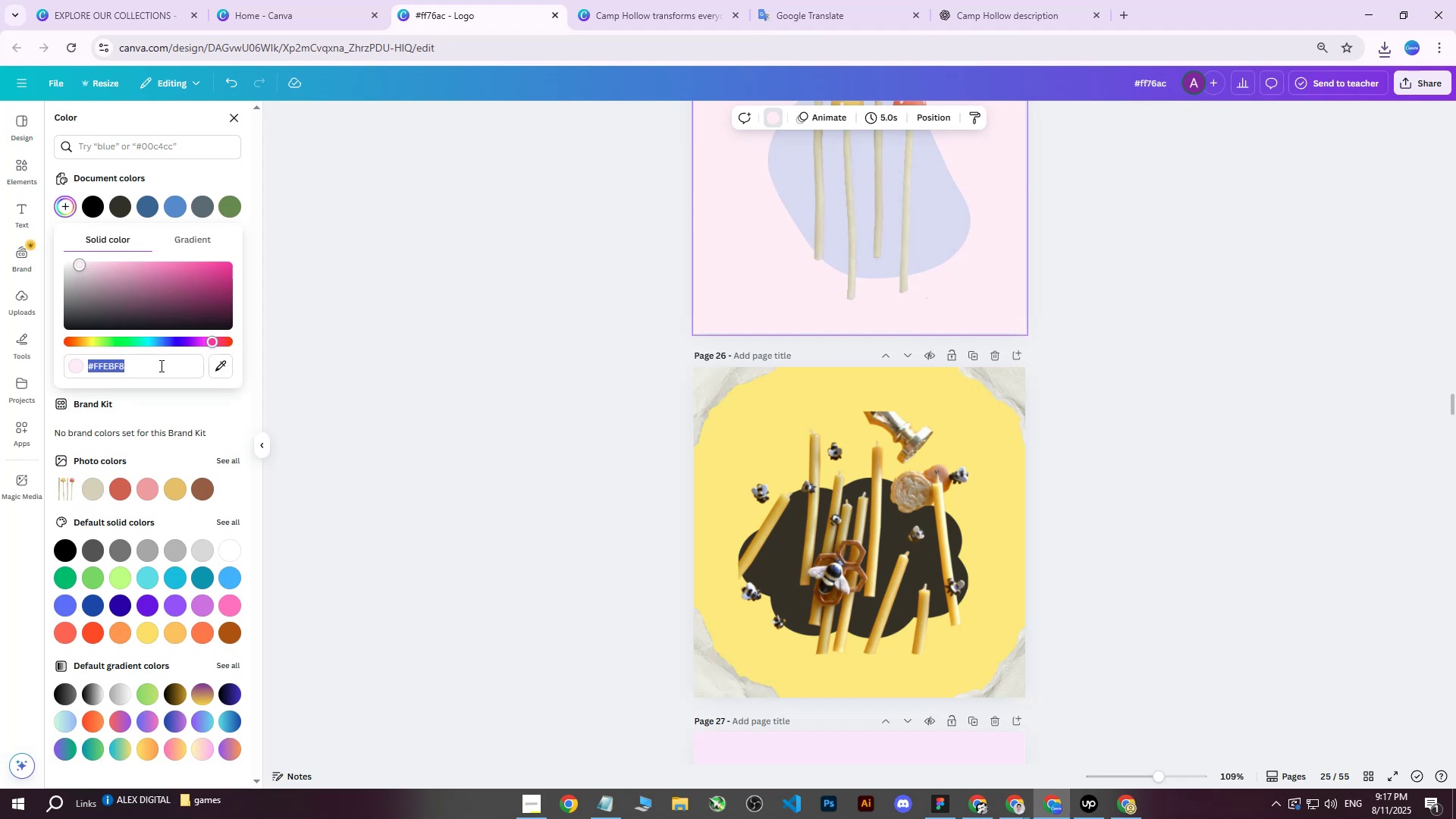 
triple_click([160, 366])
 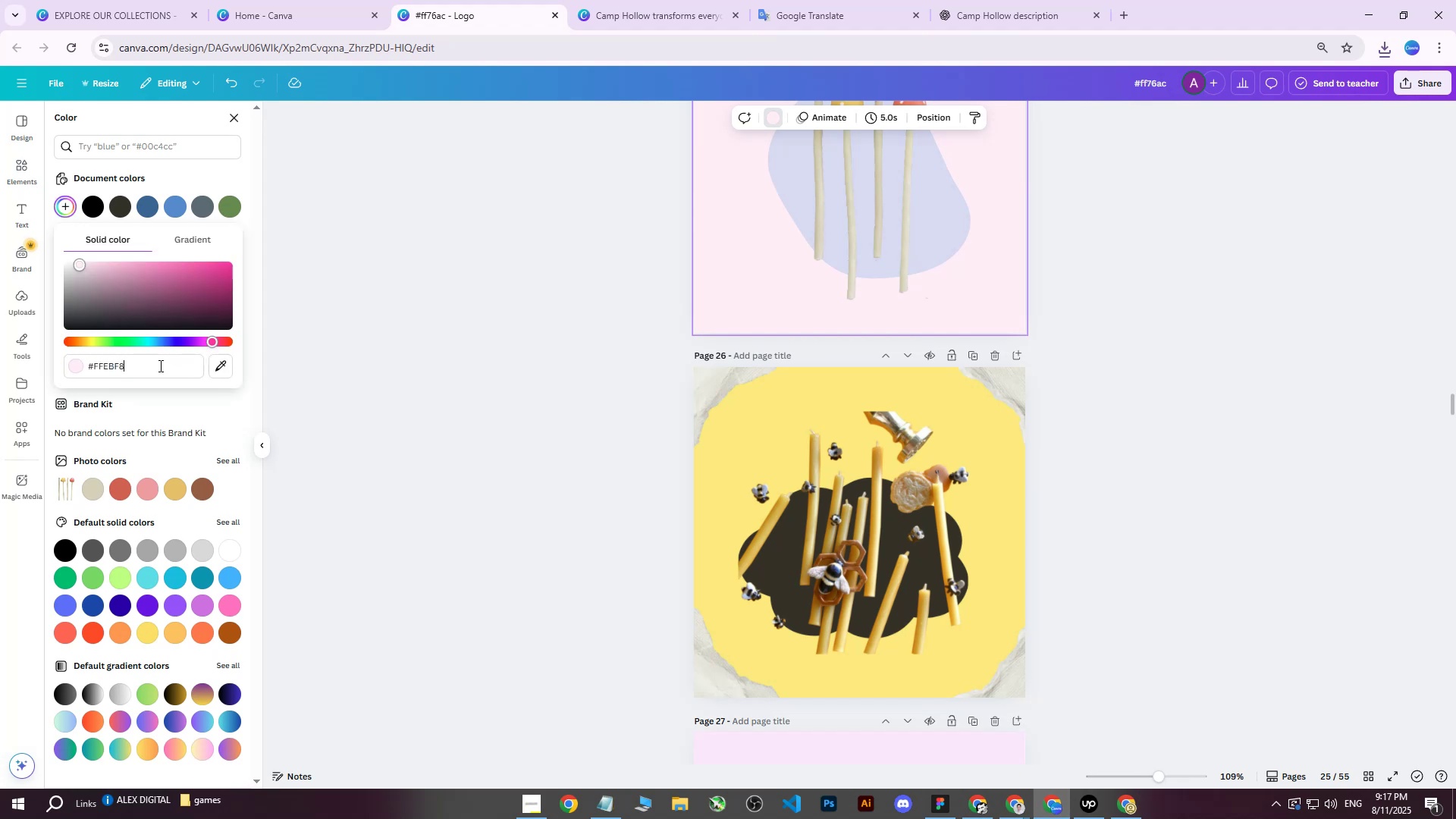 
left_click_drag(start_coordinate=[159, 366], to_coordinate=[59, 374])
 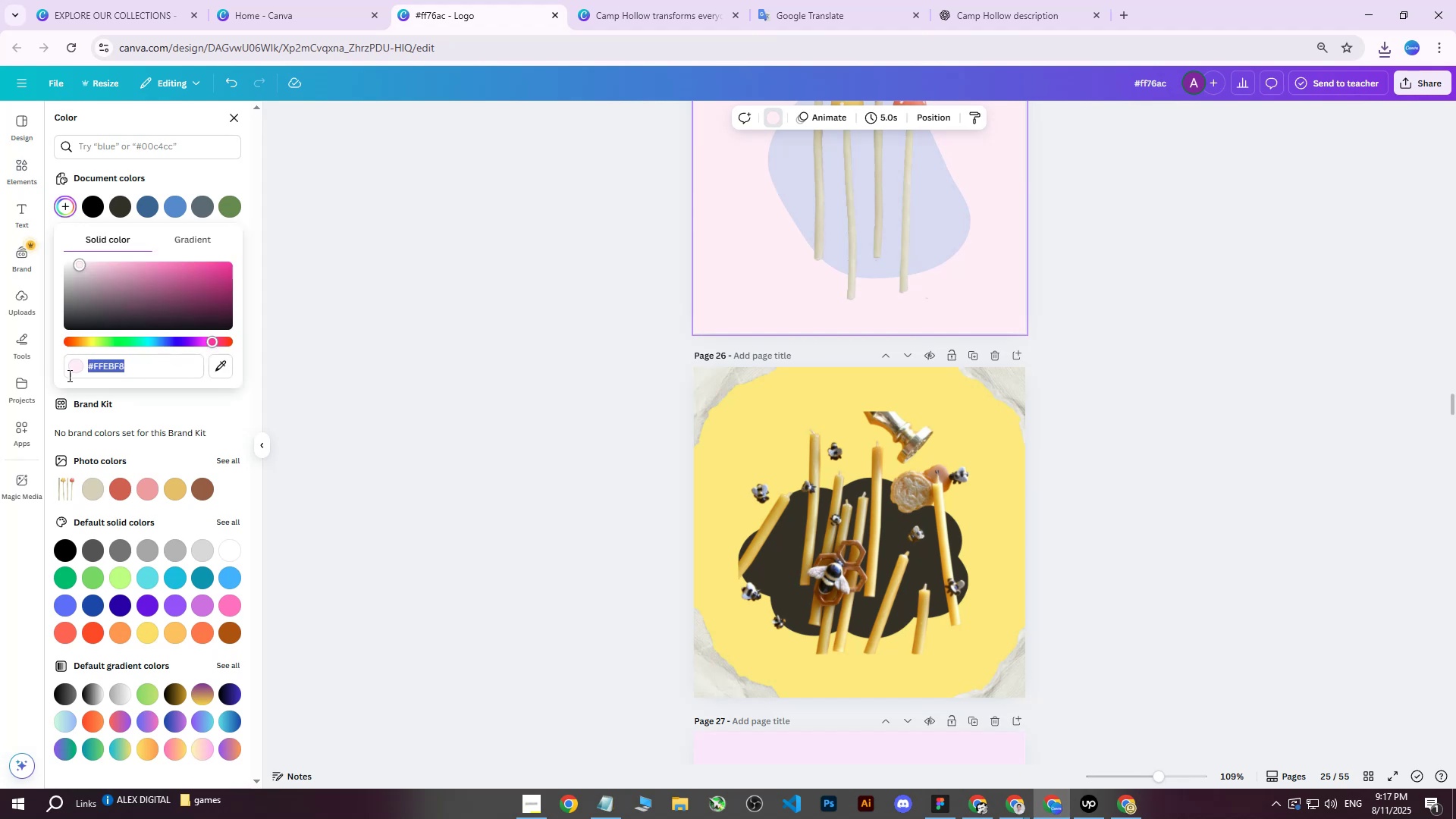 
key(Control+ControlLeft)
 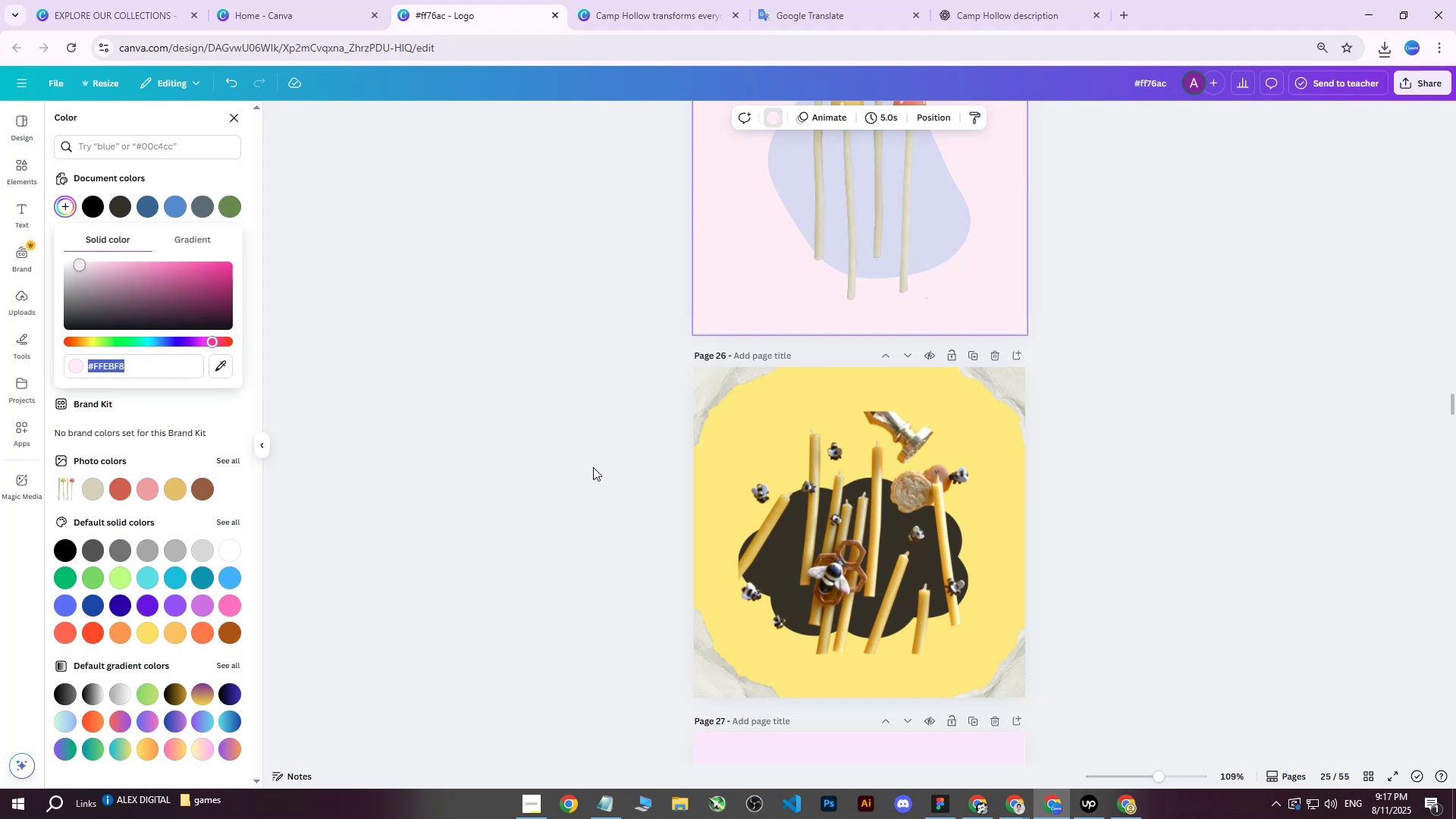 
key(Control+C)
 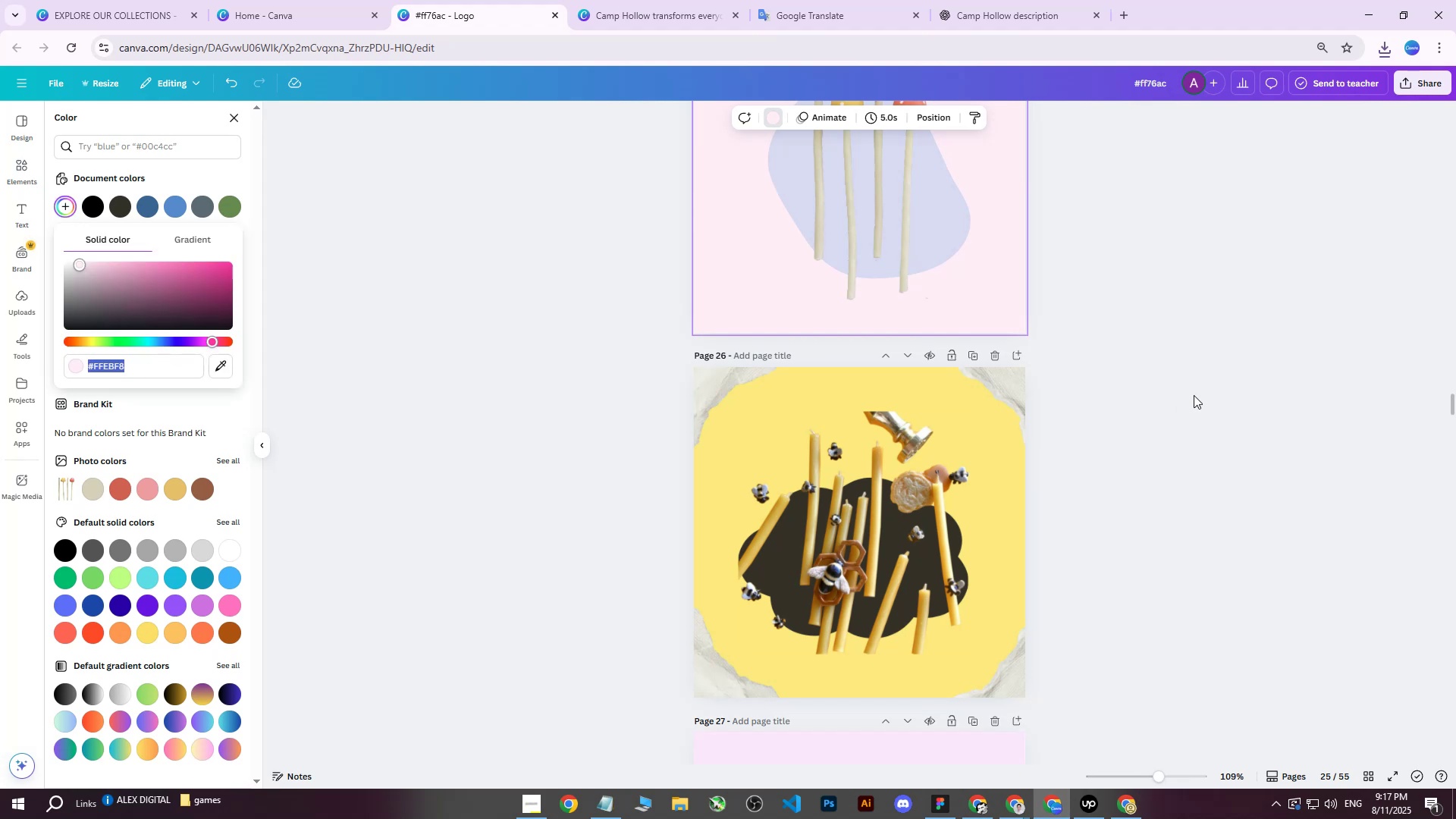 
left_click([1194, 395])
 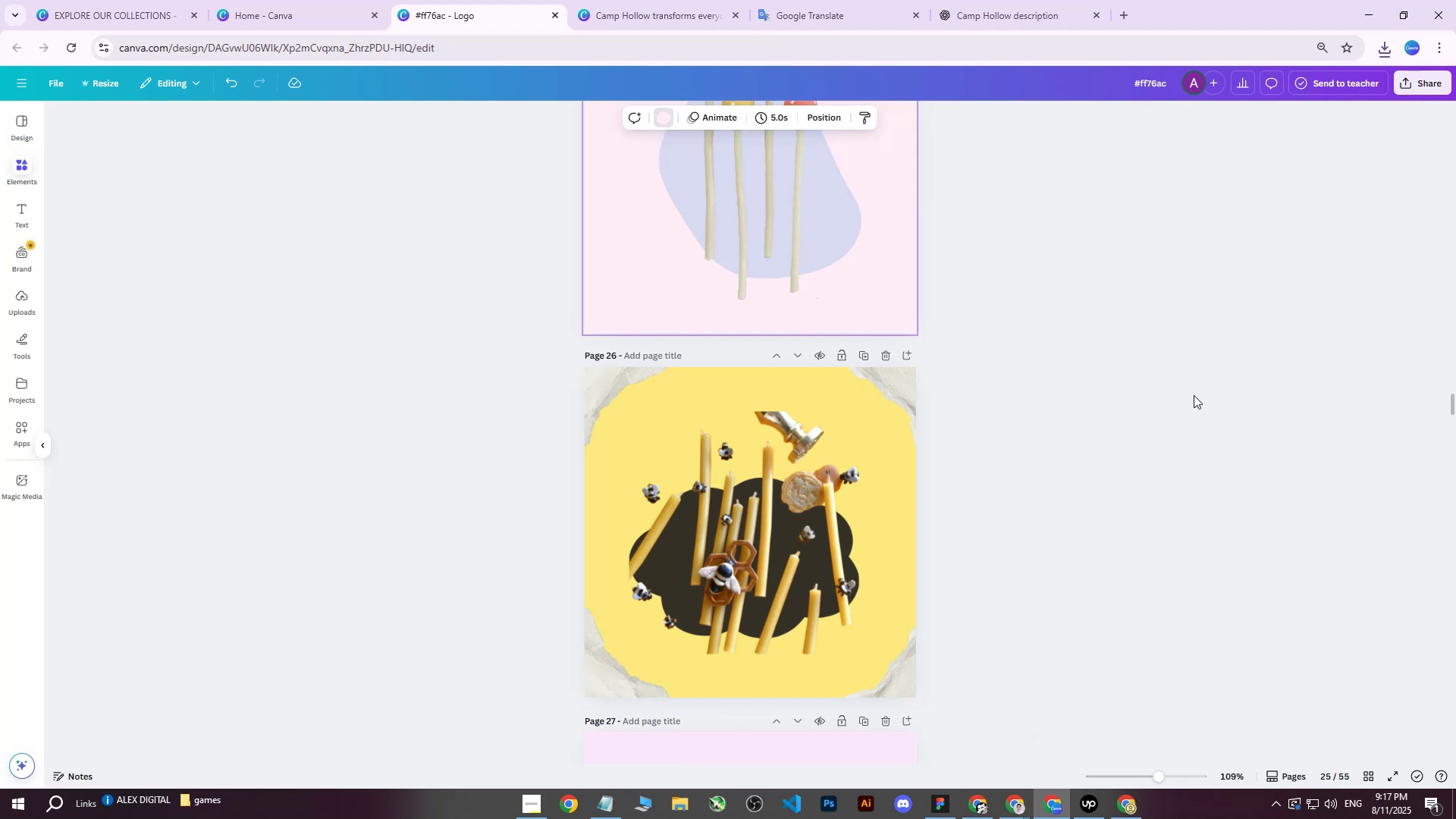 
scroll: coordinate [1201, 401], scroll_direction: down, amount: 5.0
 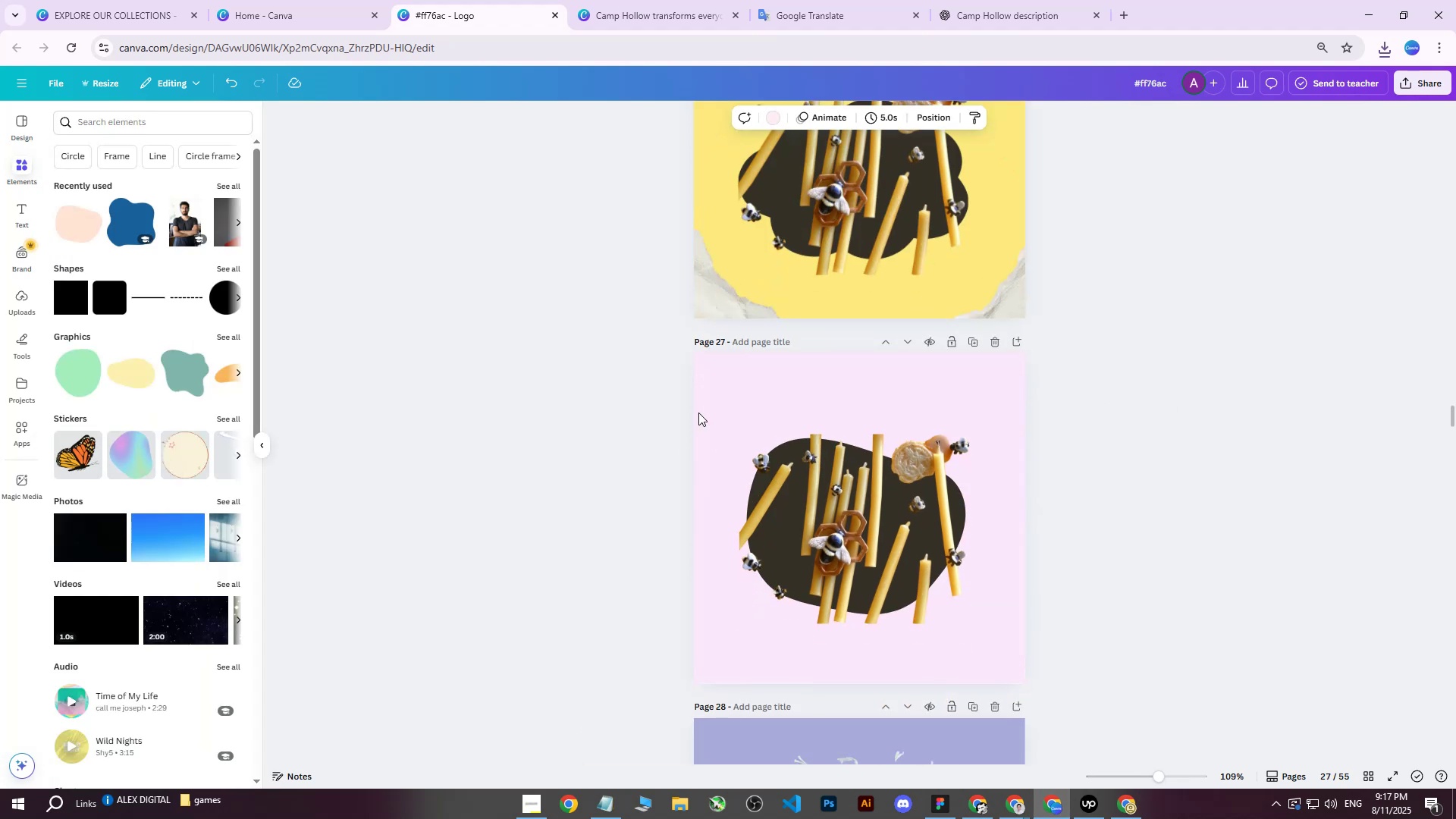 
left_click([714, 388])
 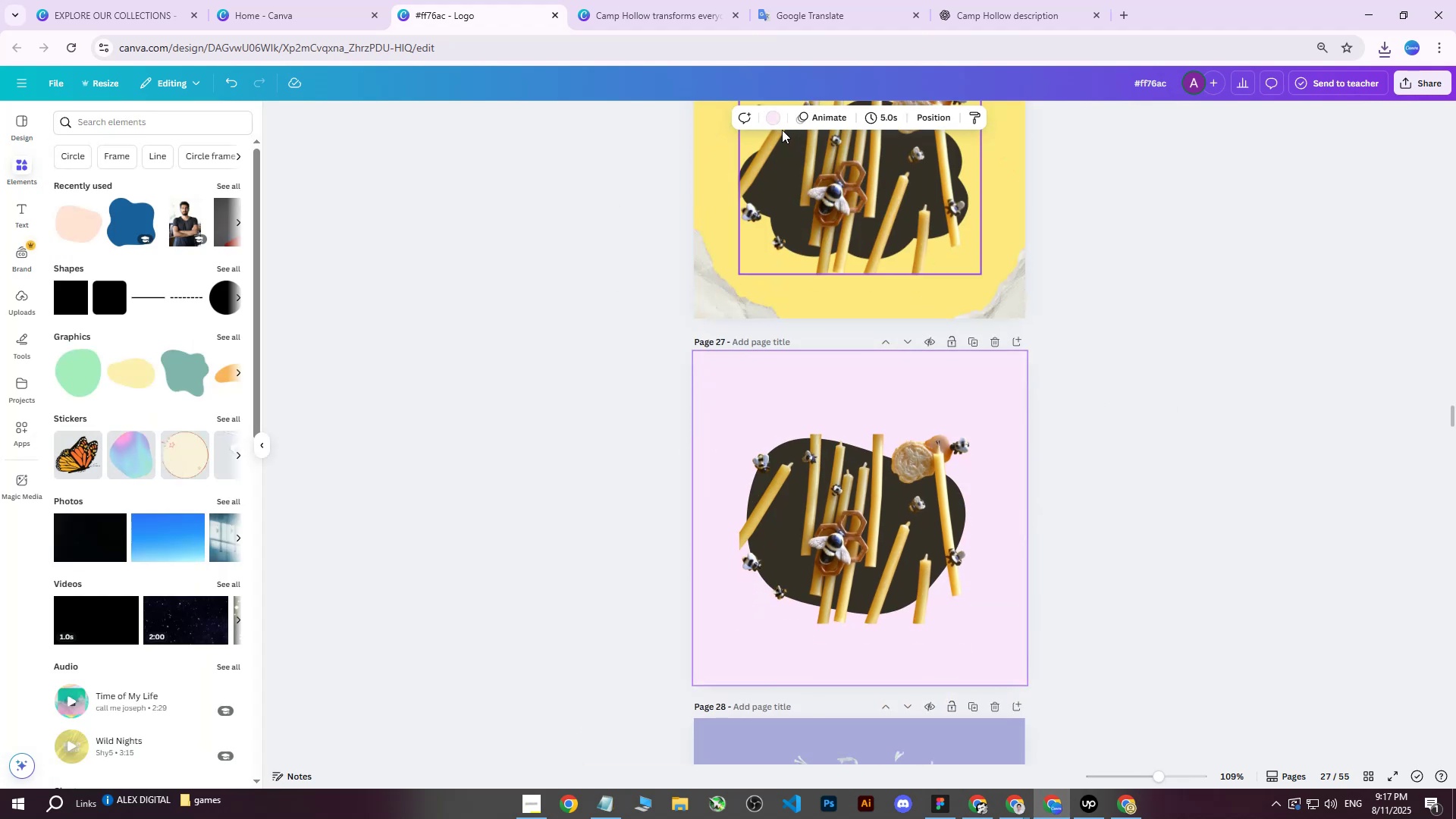 
left_click([774, 121])
 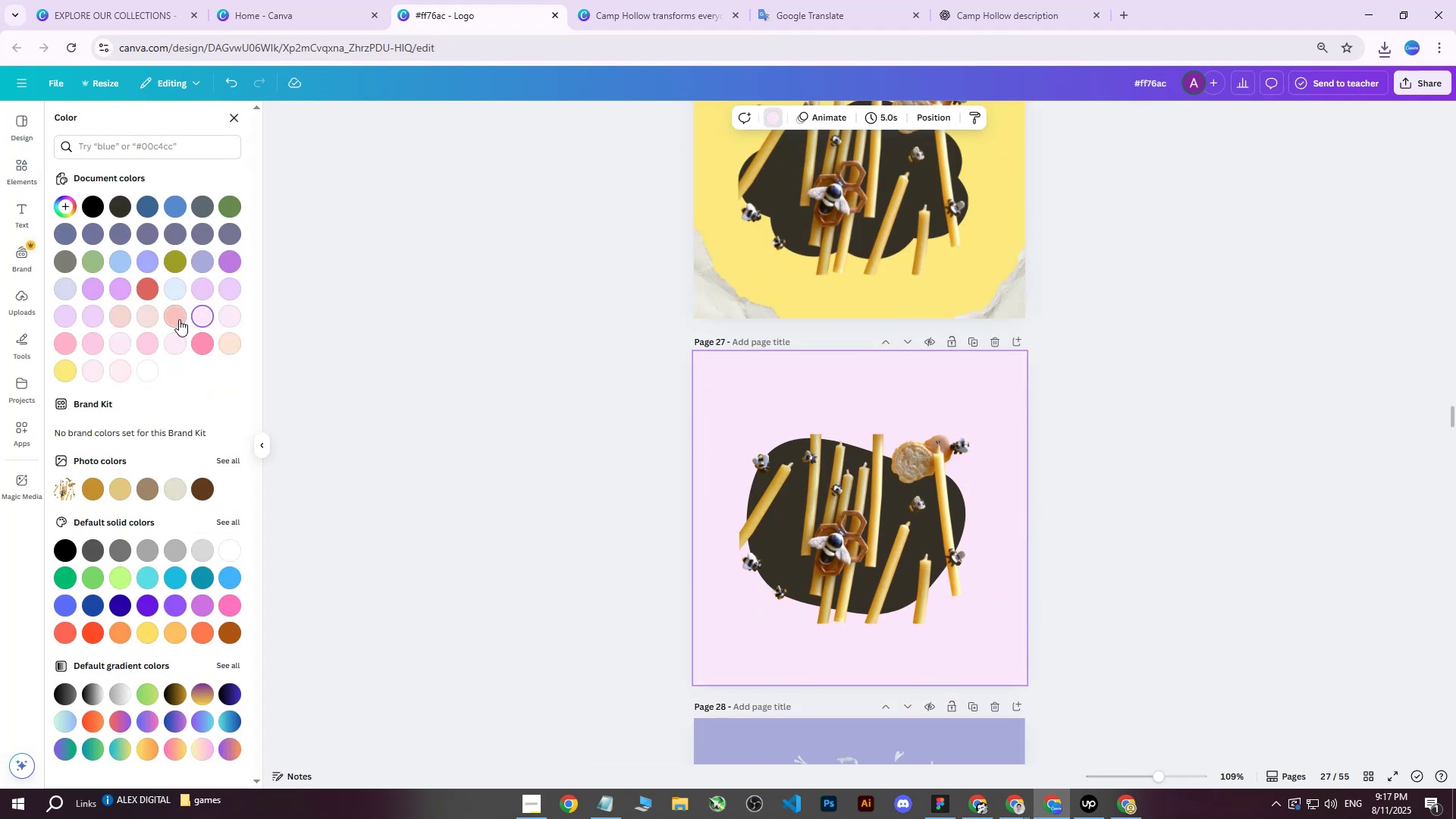 
double_click([199, 313])
 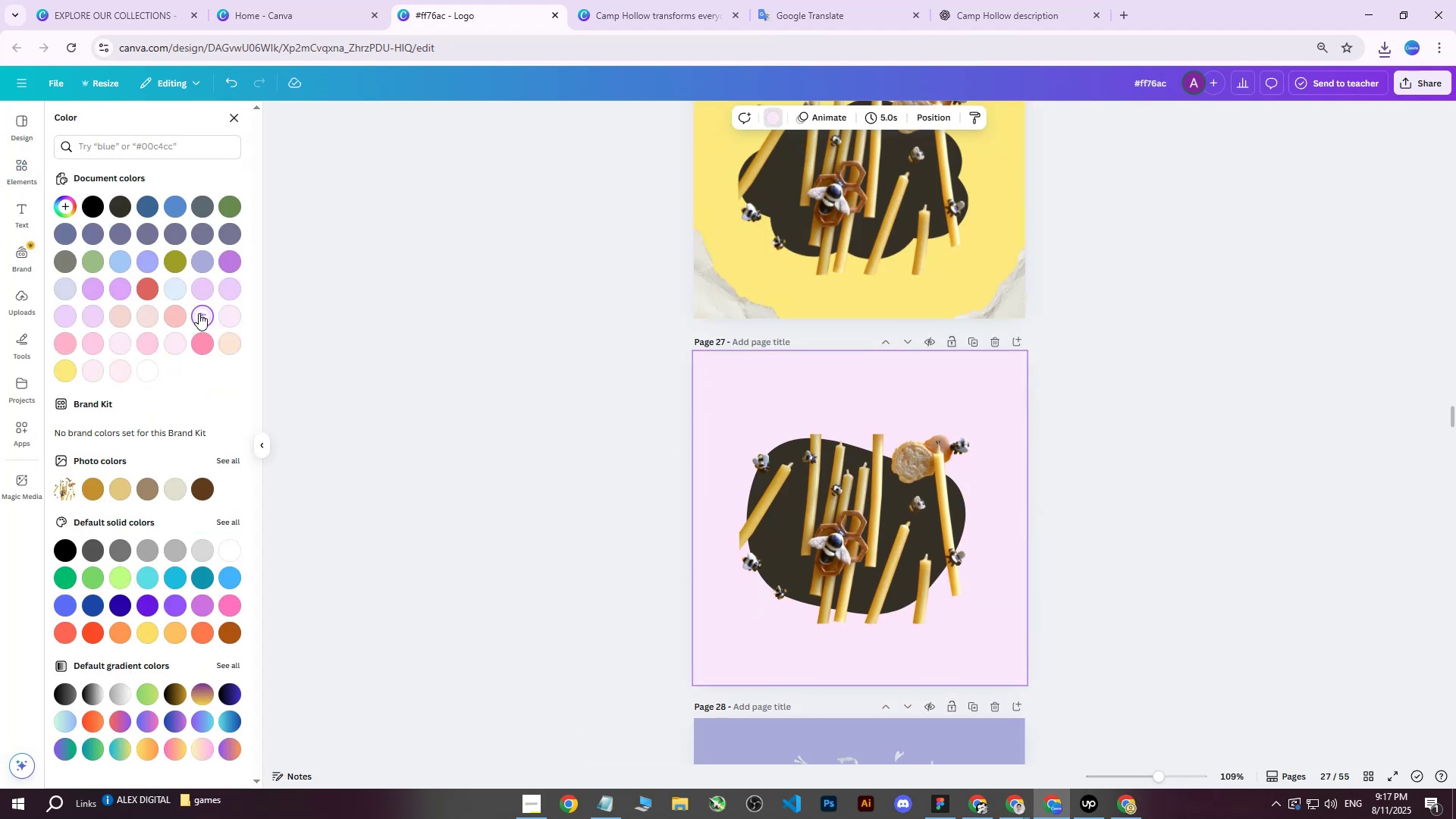 
triple_click([199, 313])
 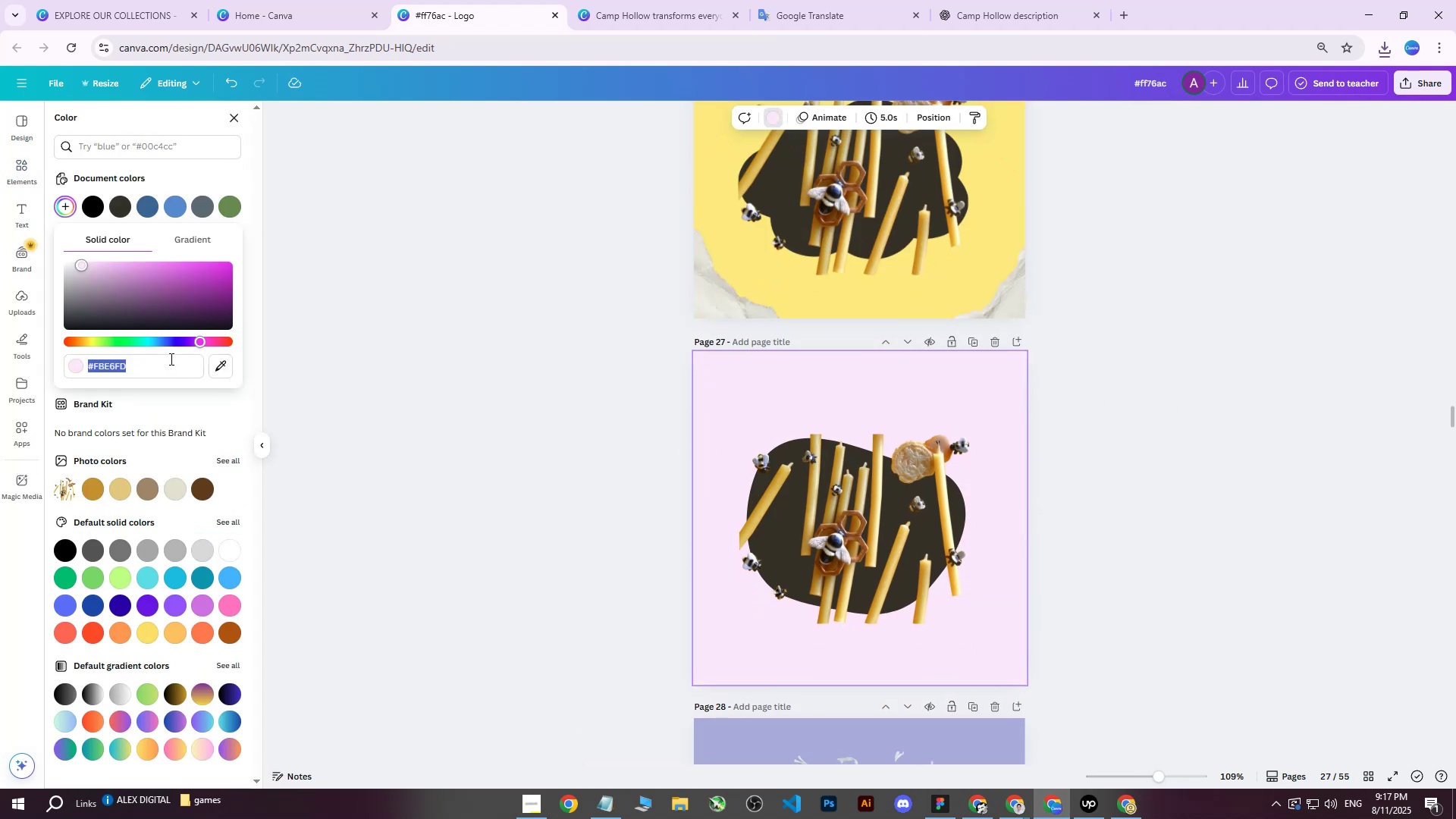 
left_click([170, 359])
 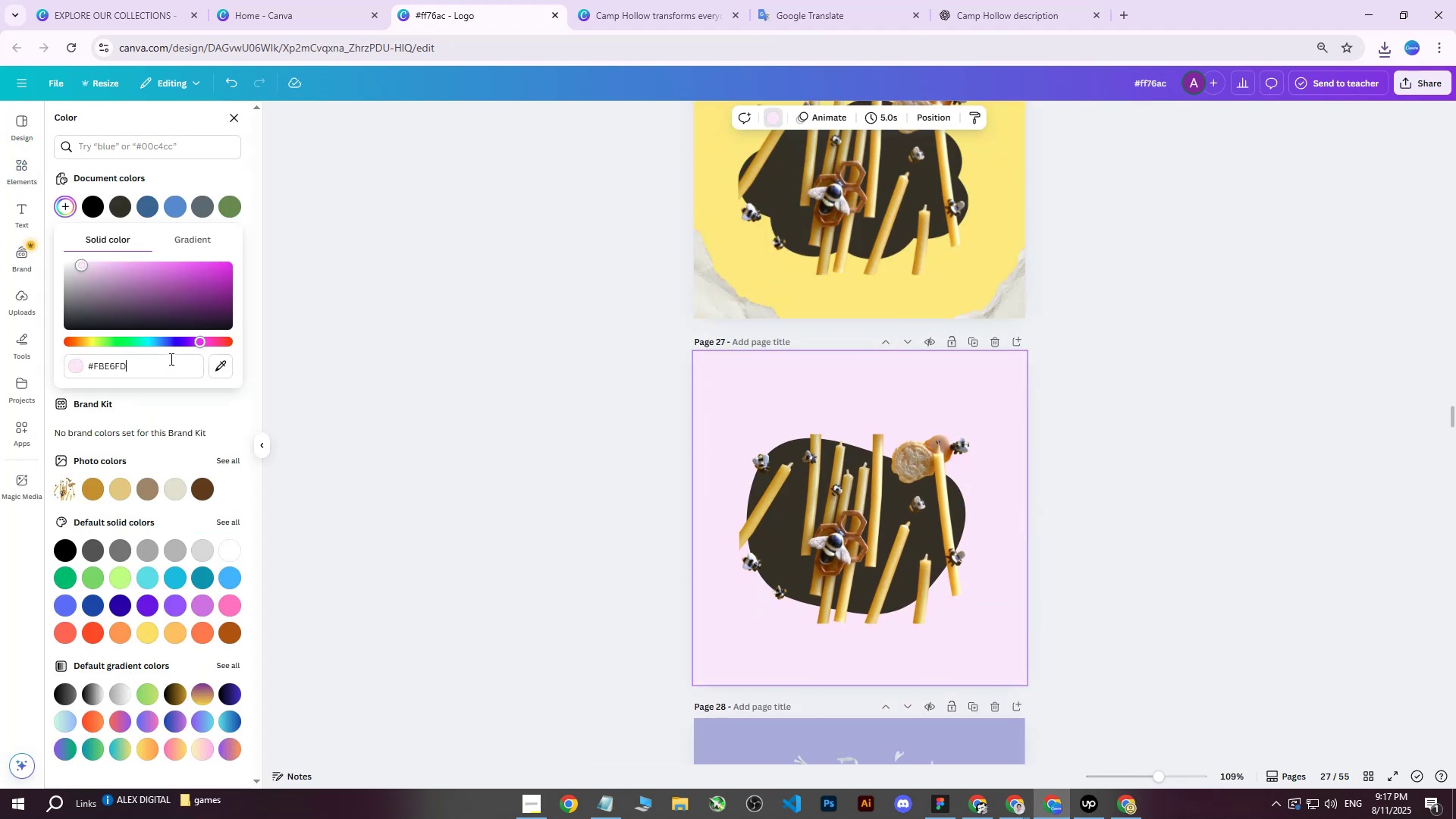 
left_click_drag(start_coordinate=[150, 364], to_coordinate=[51, 367])
 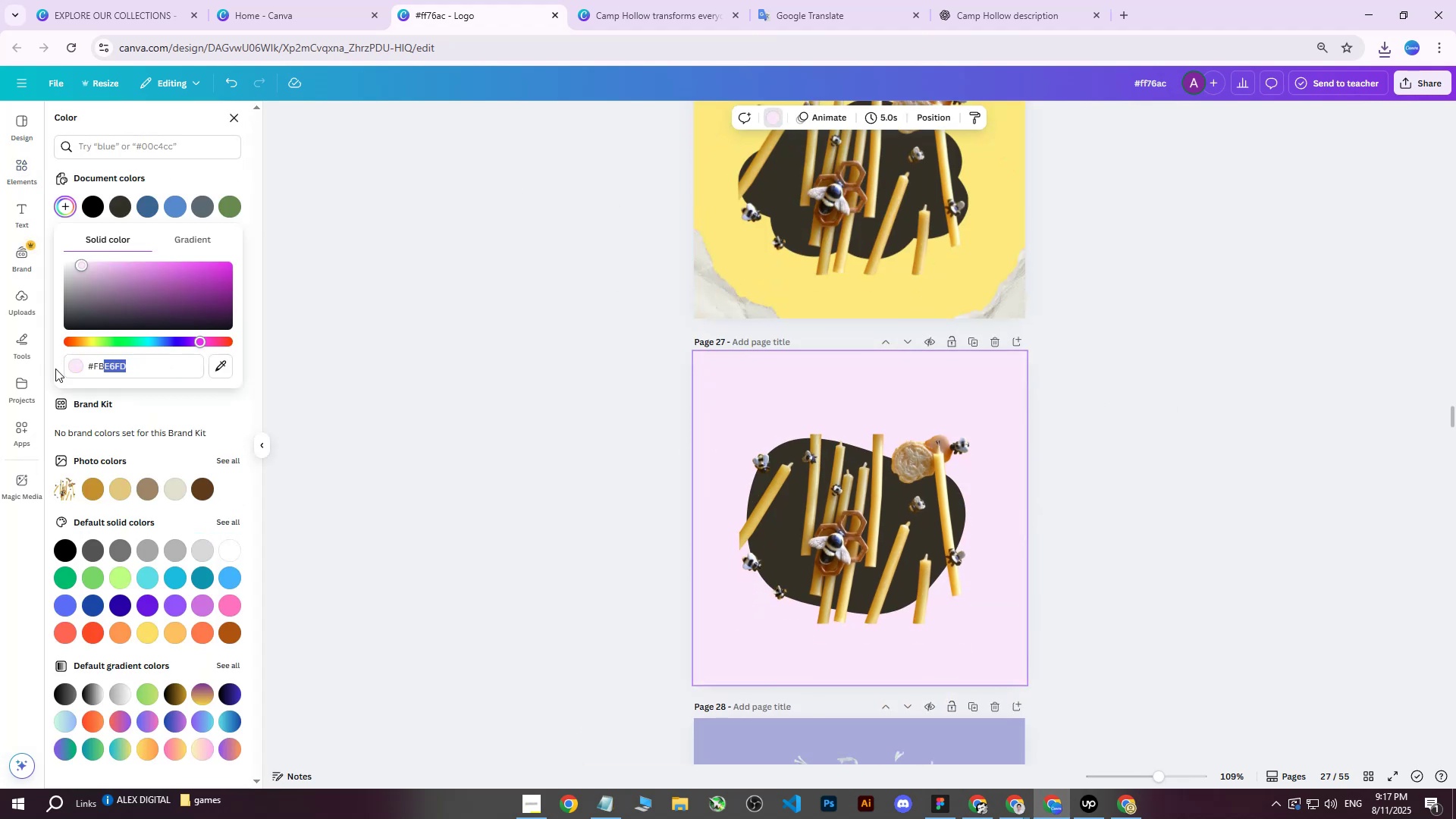 
key(Control+V)
 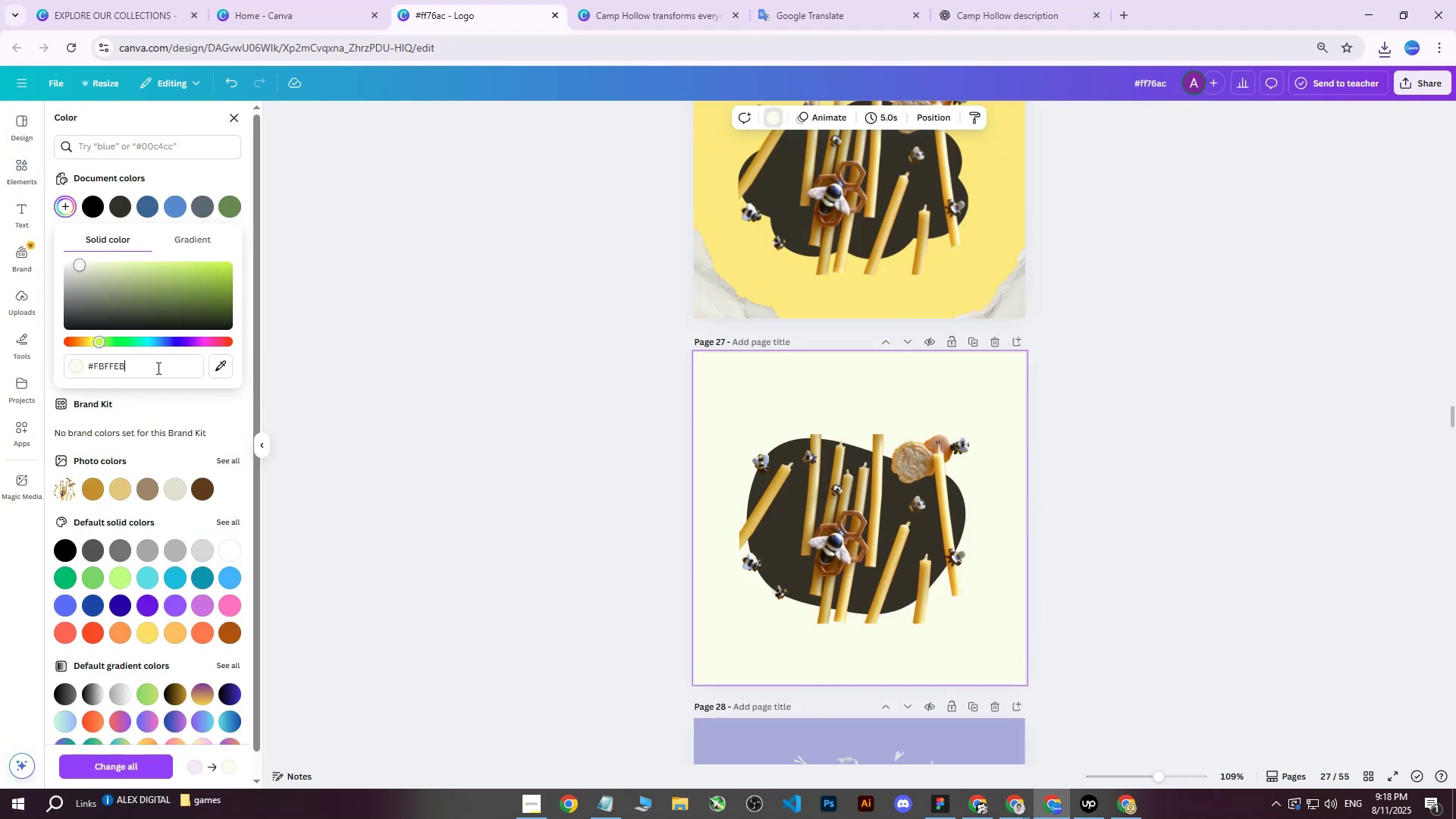 
left_click_drag(start_coordinate=[155, 367], to_coordinate=[65, 366])
 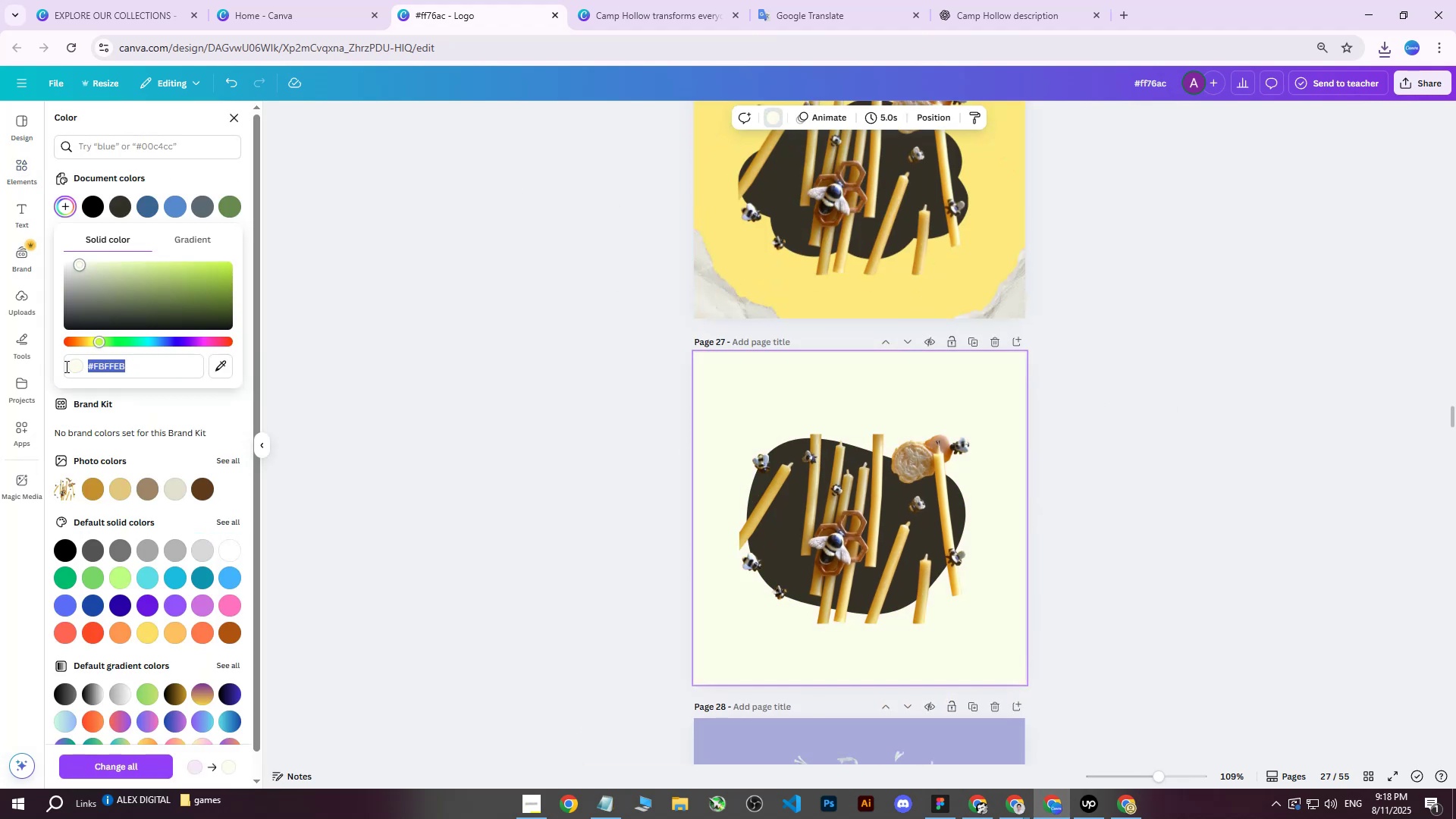 
key(Control+ControlLeft)
 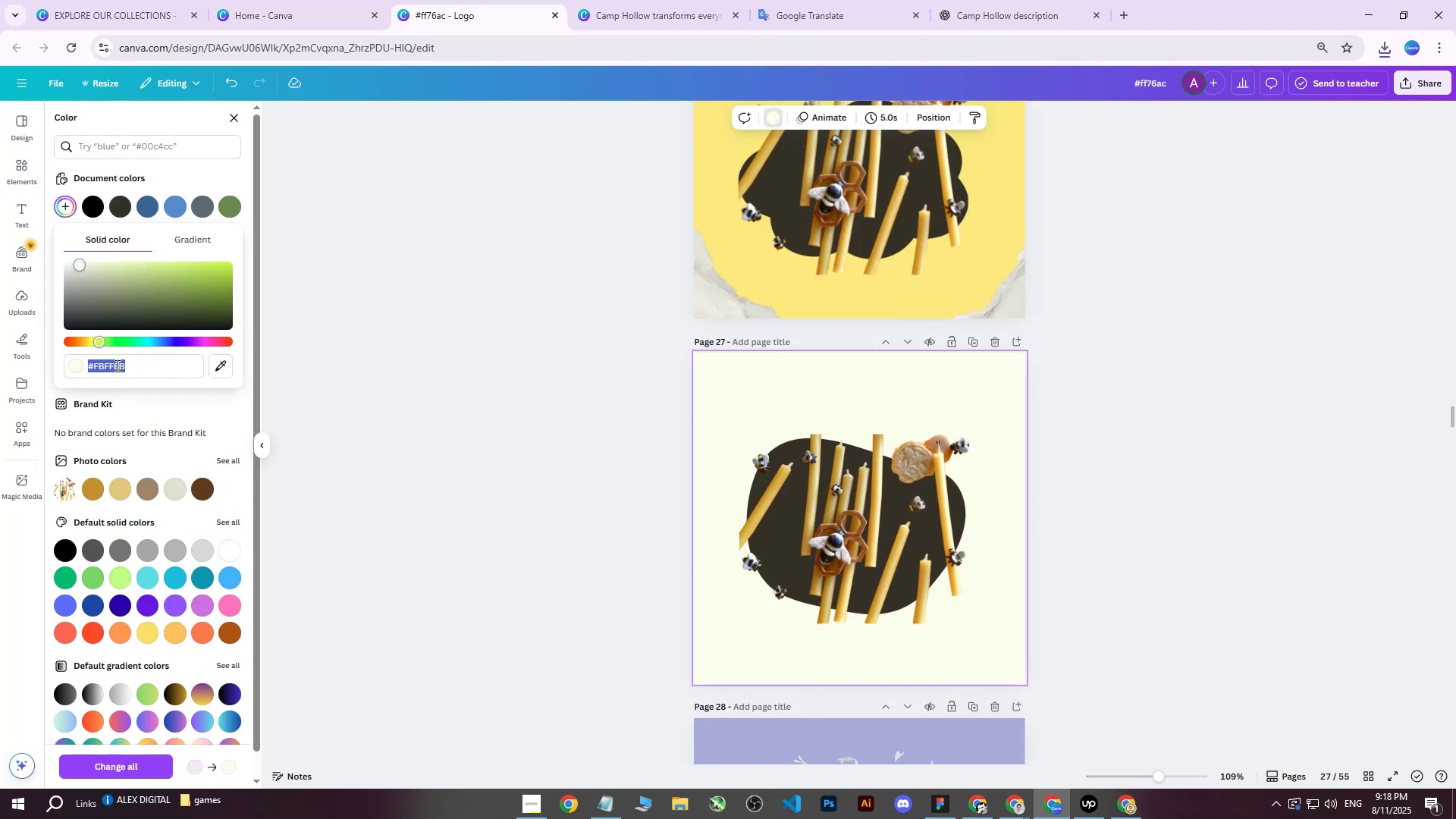 
key(Control+V)
 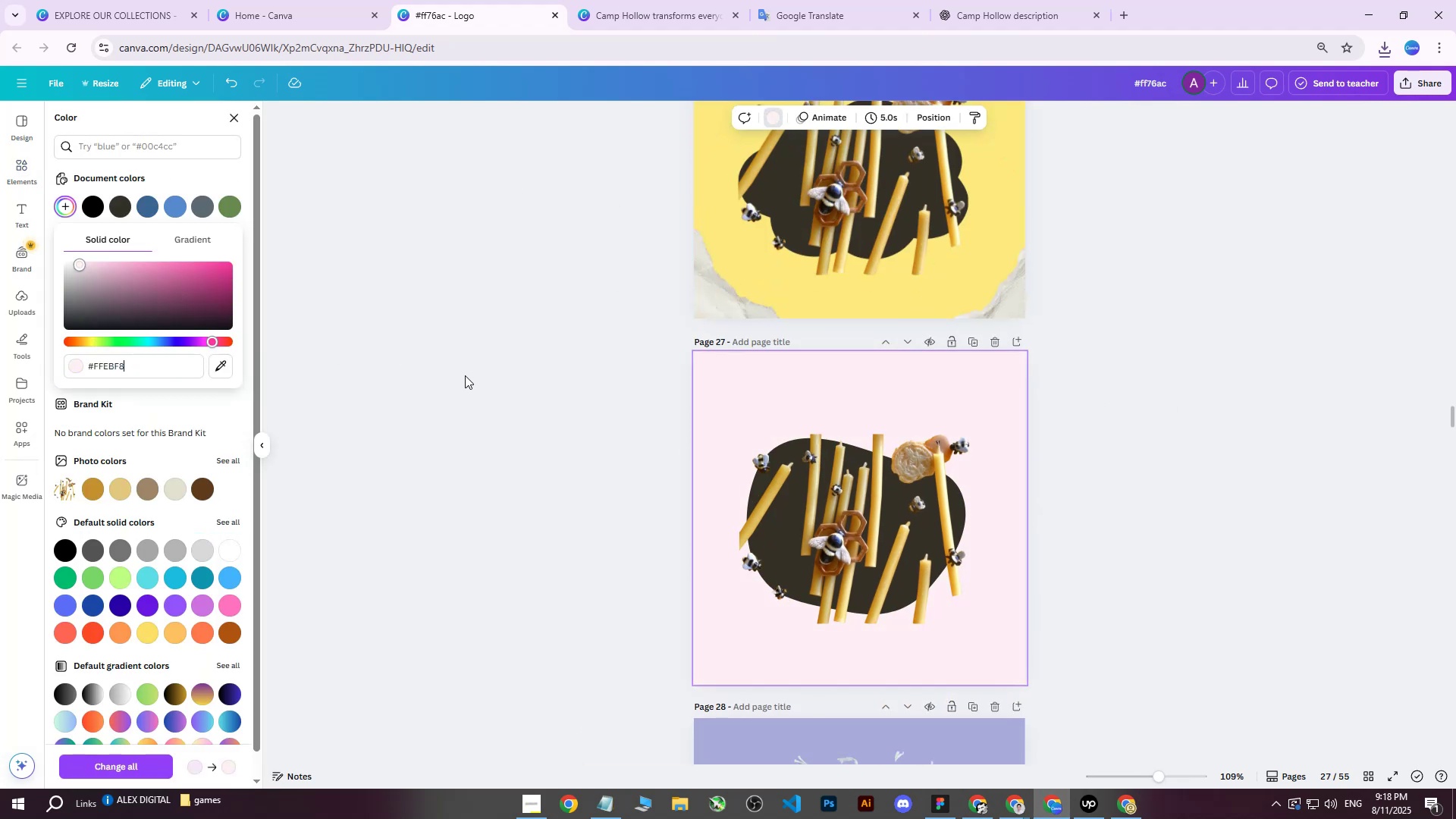 
left_click([465, 375])
 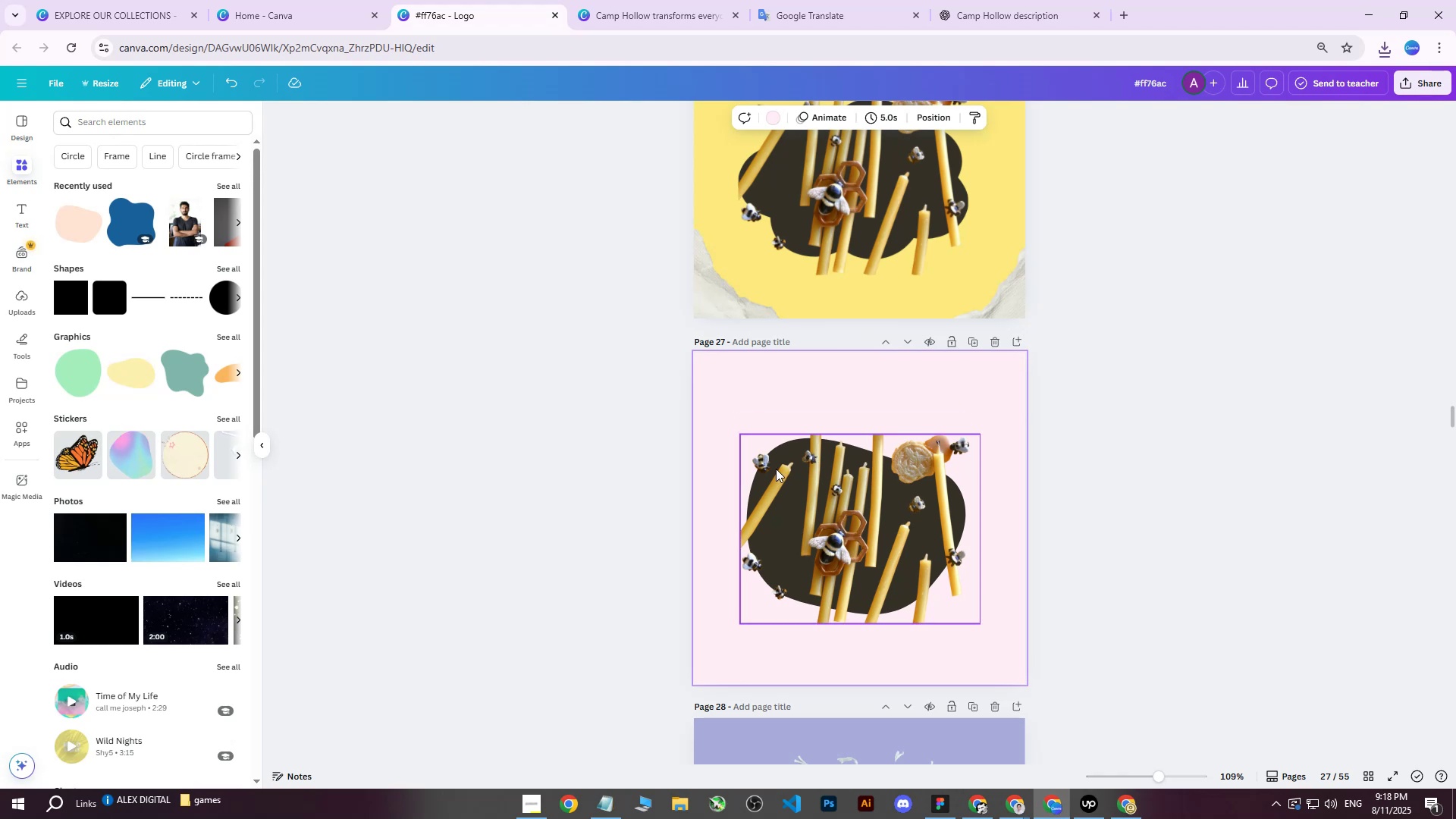 
scroll: coordinate [802, 474], scroll_direction: down, amount: 4.0
 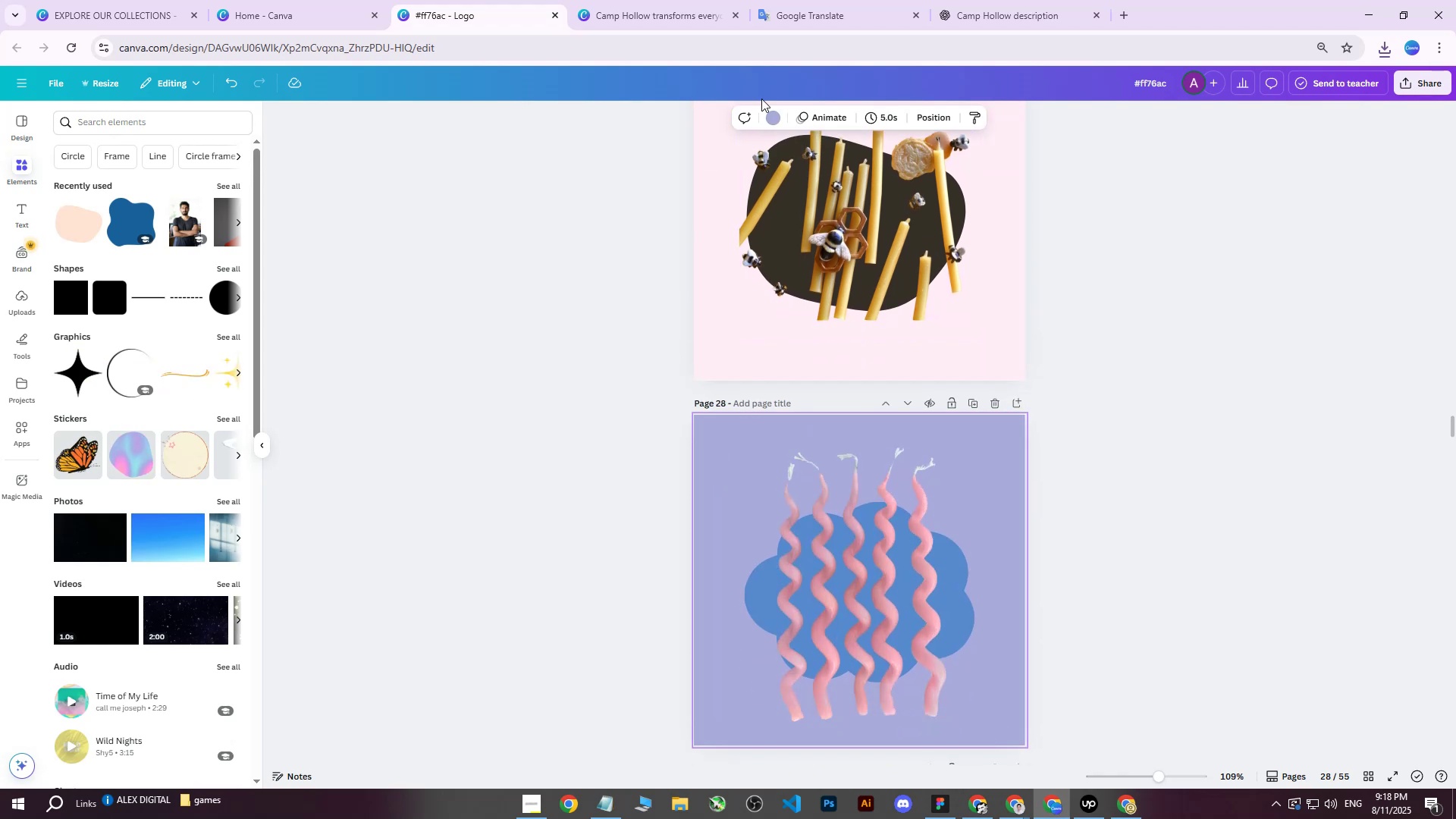 
left_click([778, 118])
 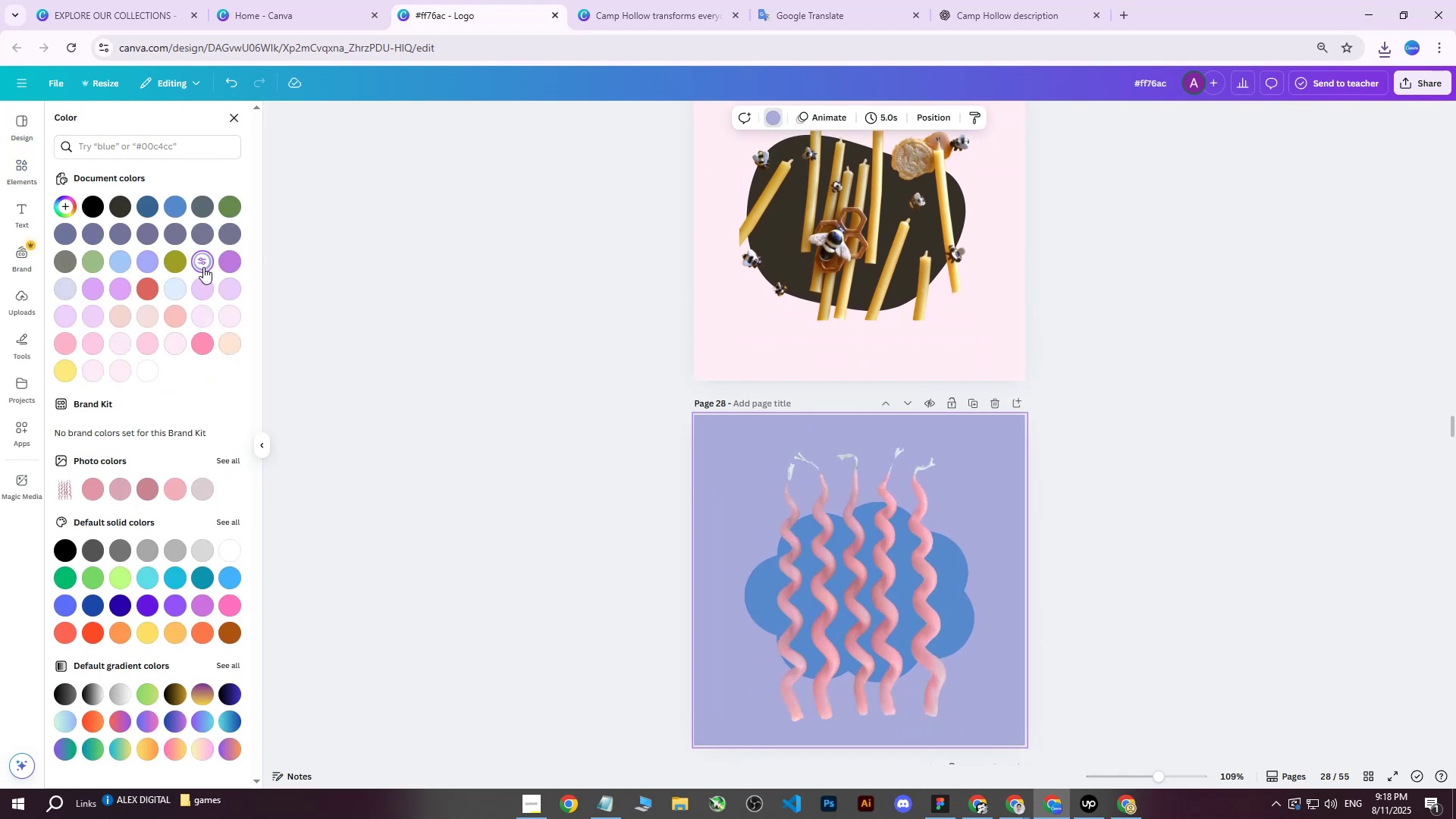 
double_click([203, 267])
 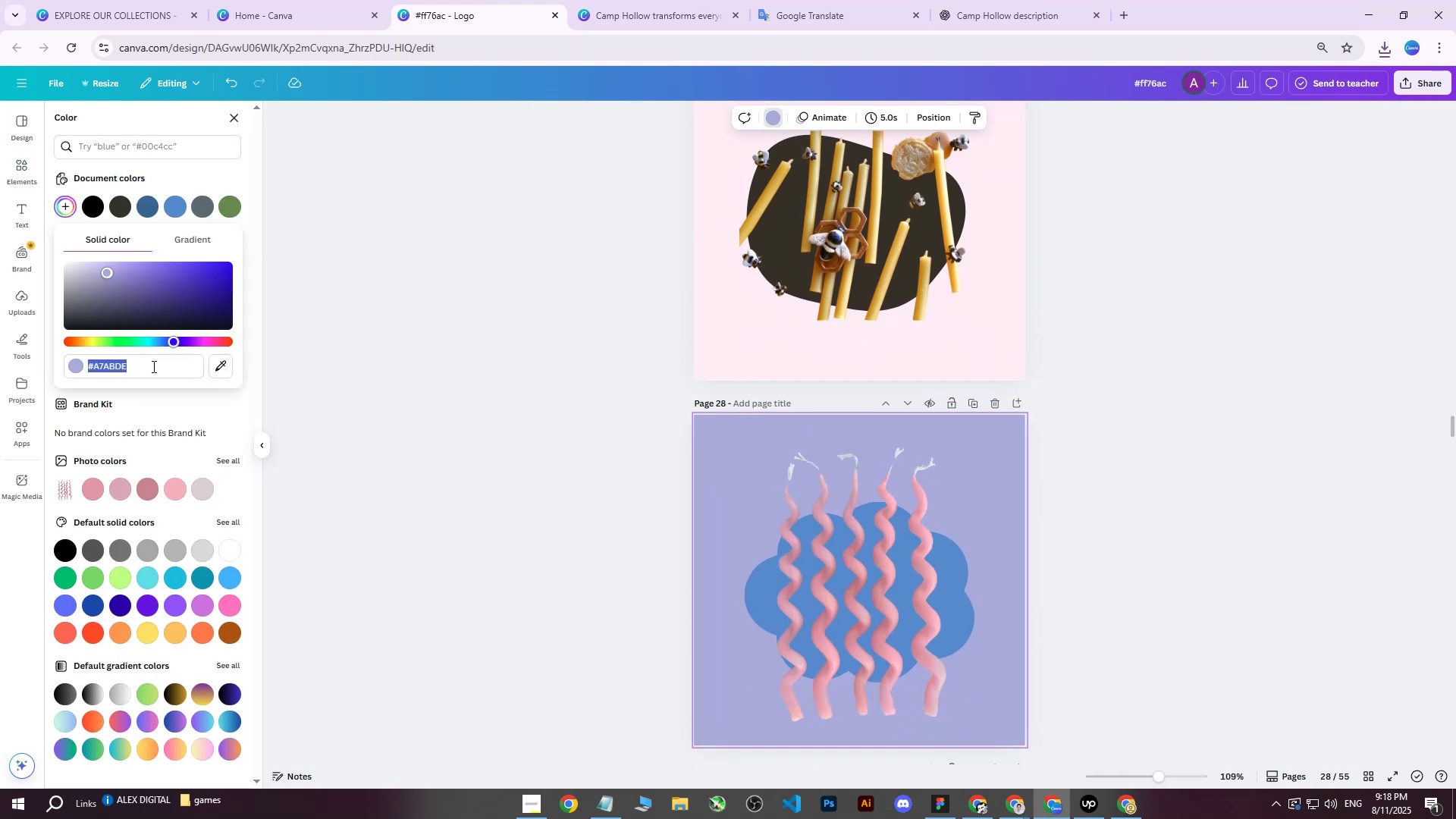 
double_click([152, 366])
 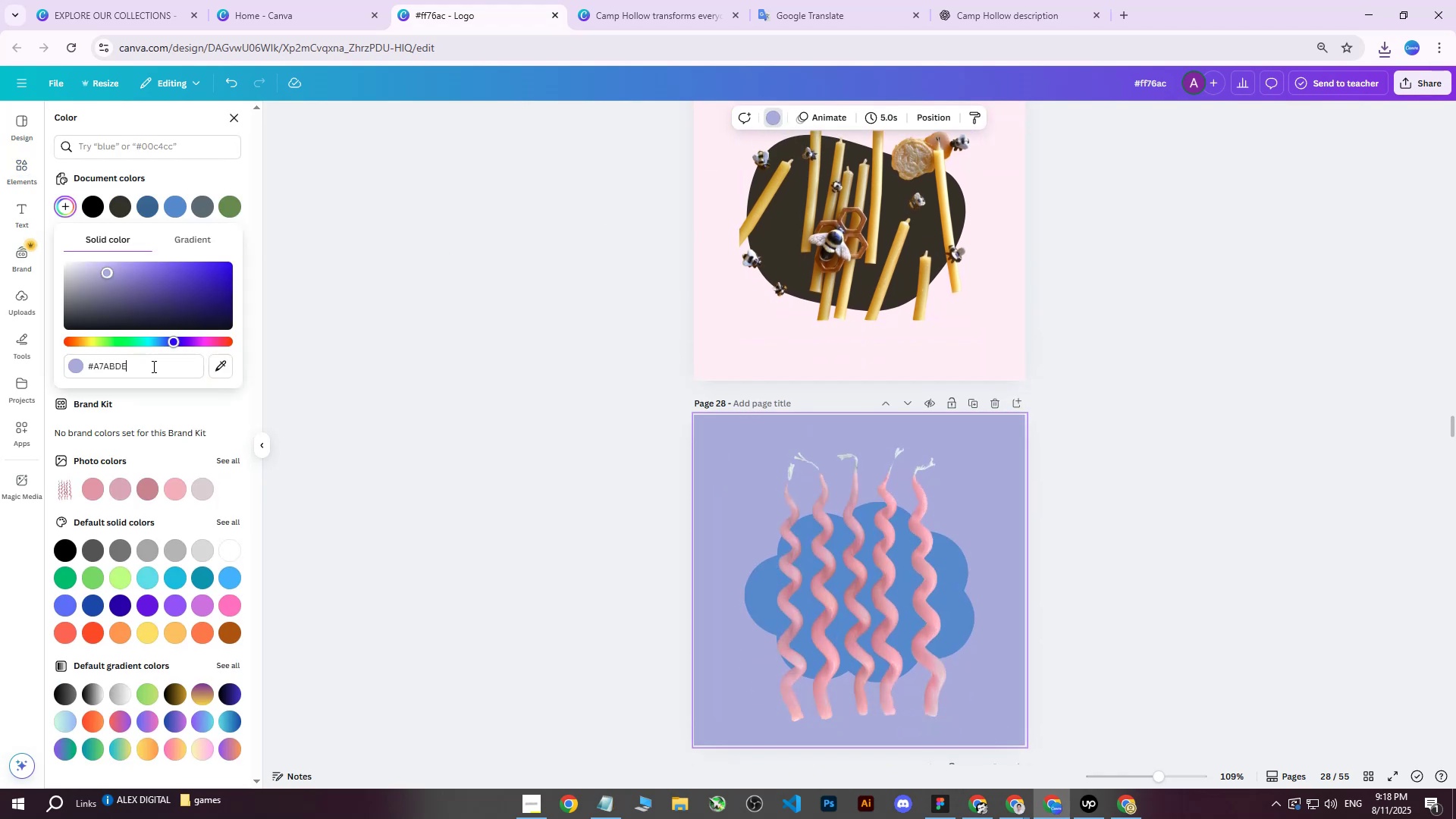 
left_click_drag(start_coordinate=[152, 366], to_coordinate=[71, 366])
 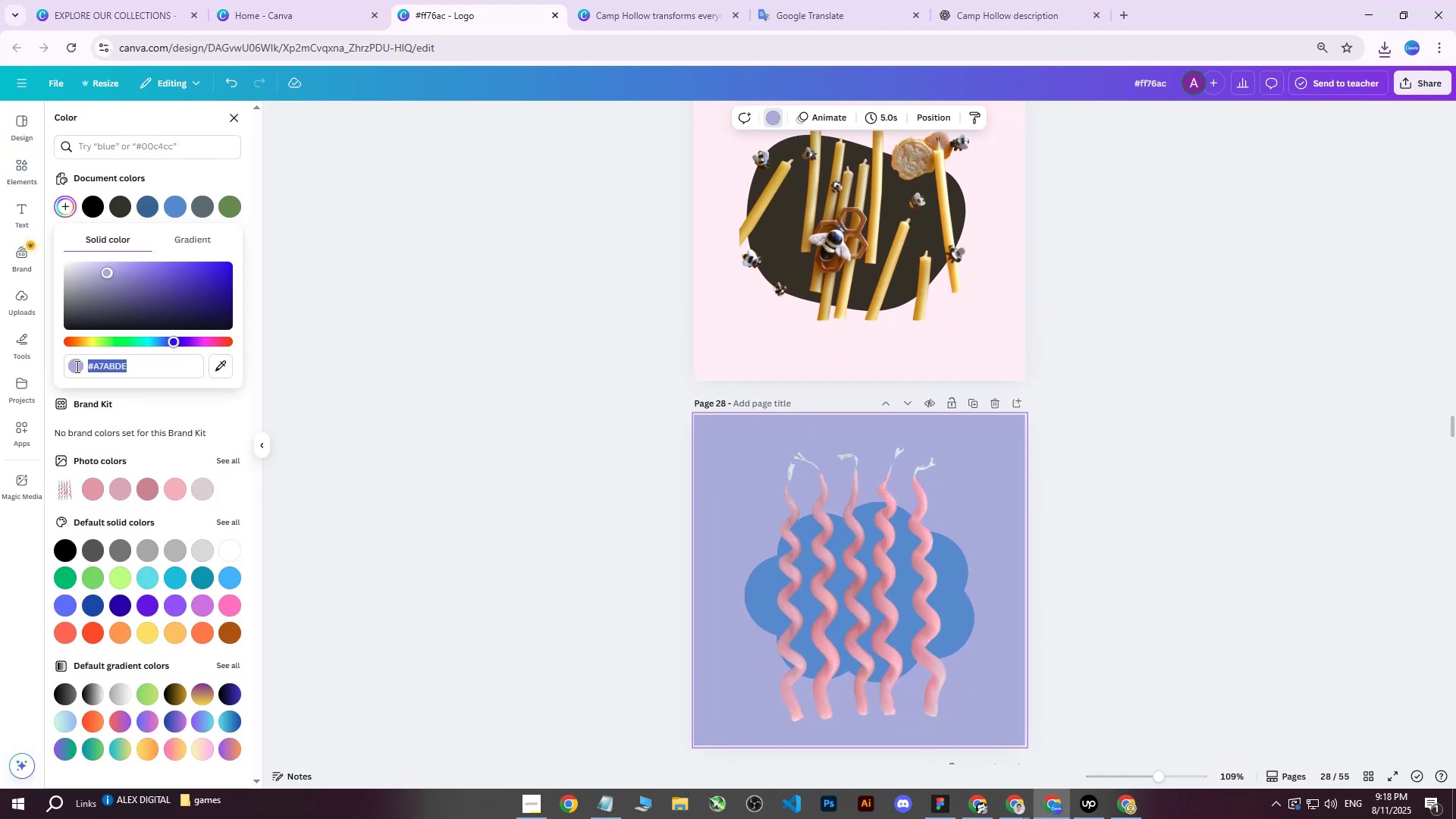 
key(Control+V)
 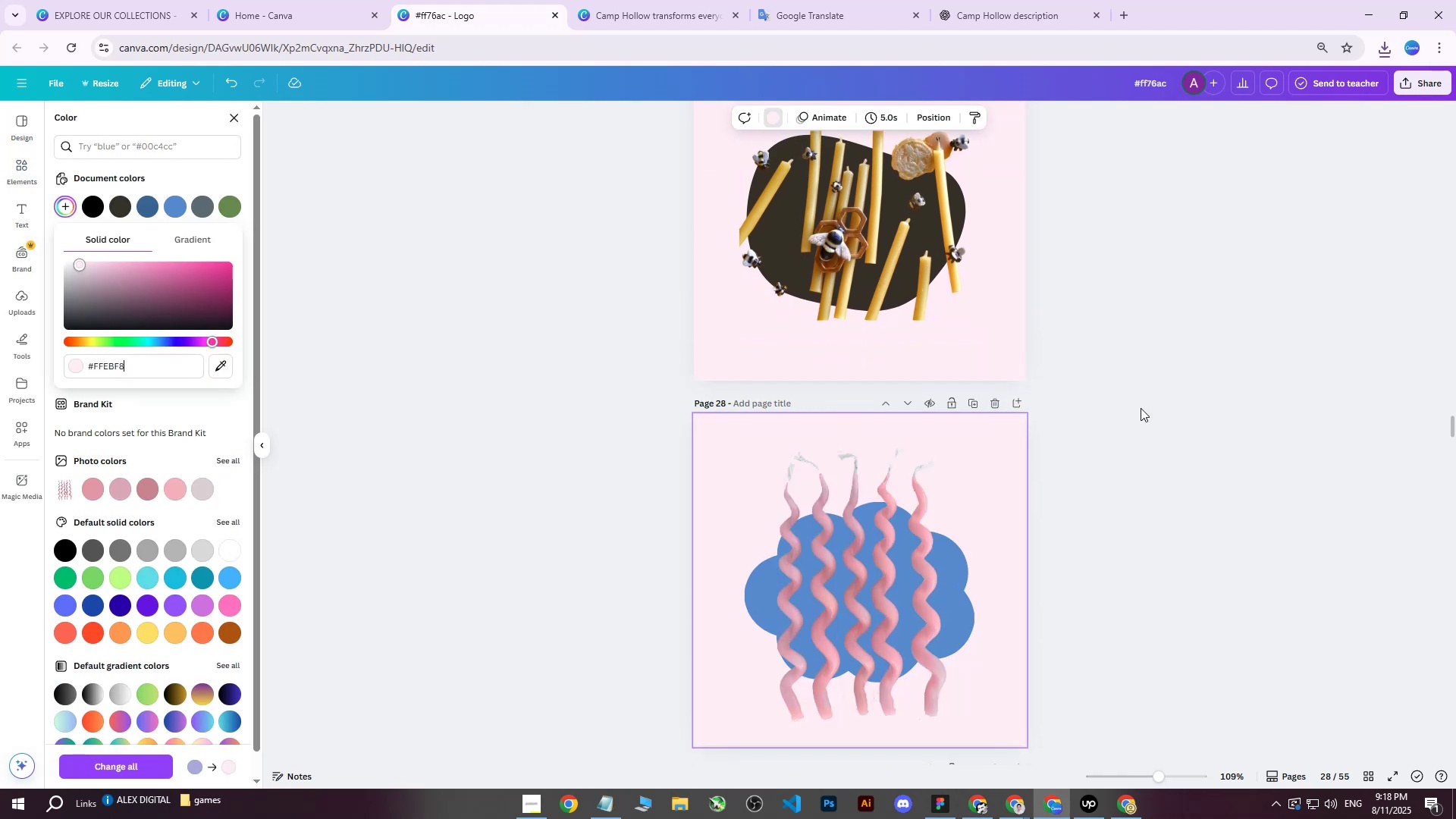 
left_click([1143, 407])
 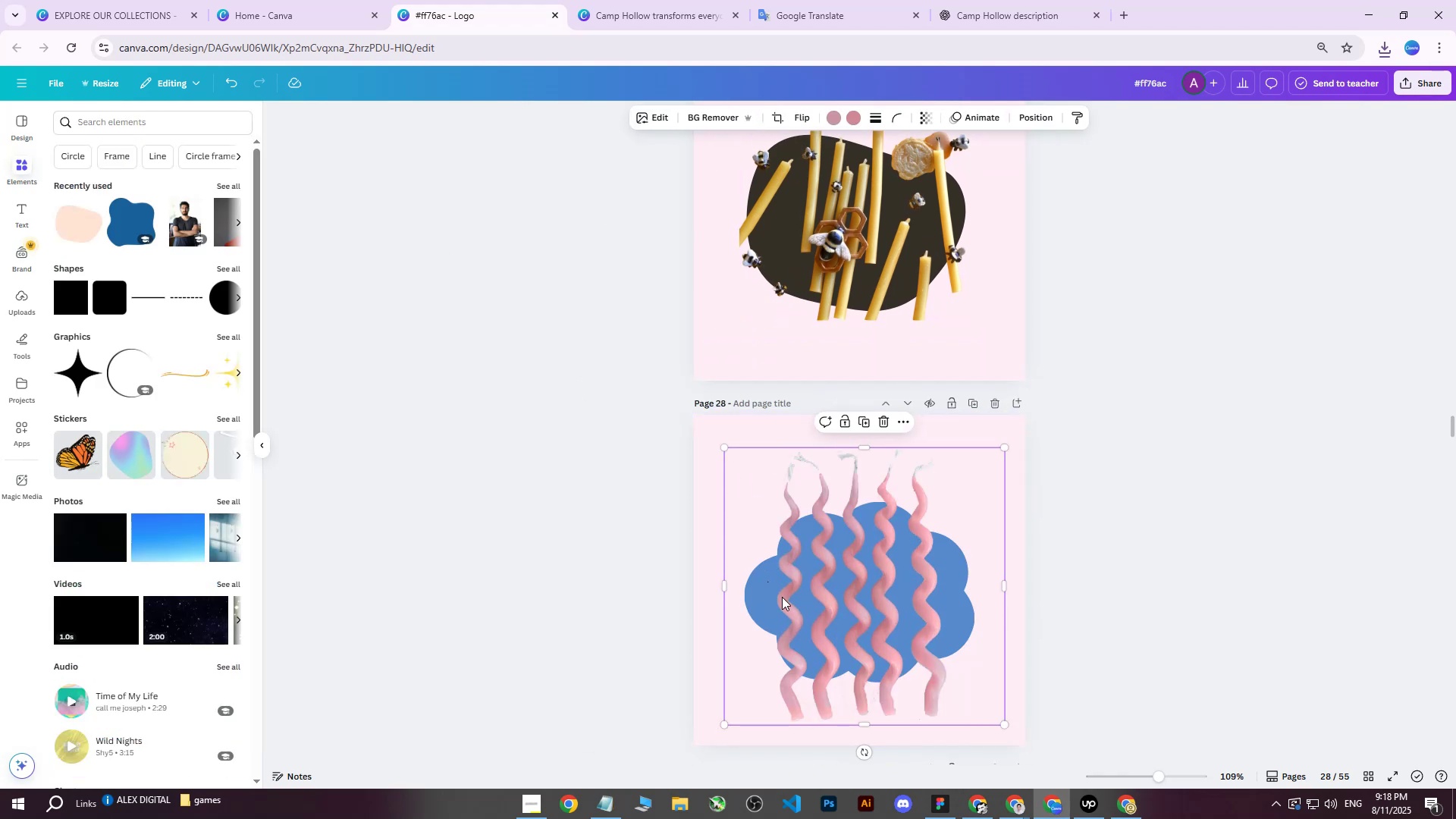 
double_click([1190, 442])
 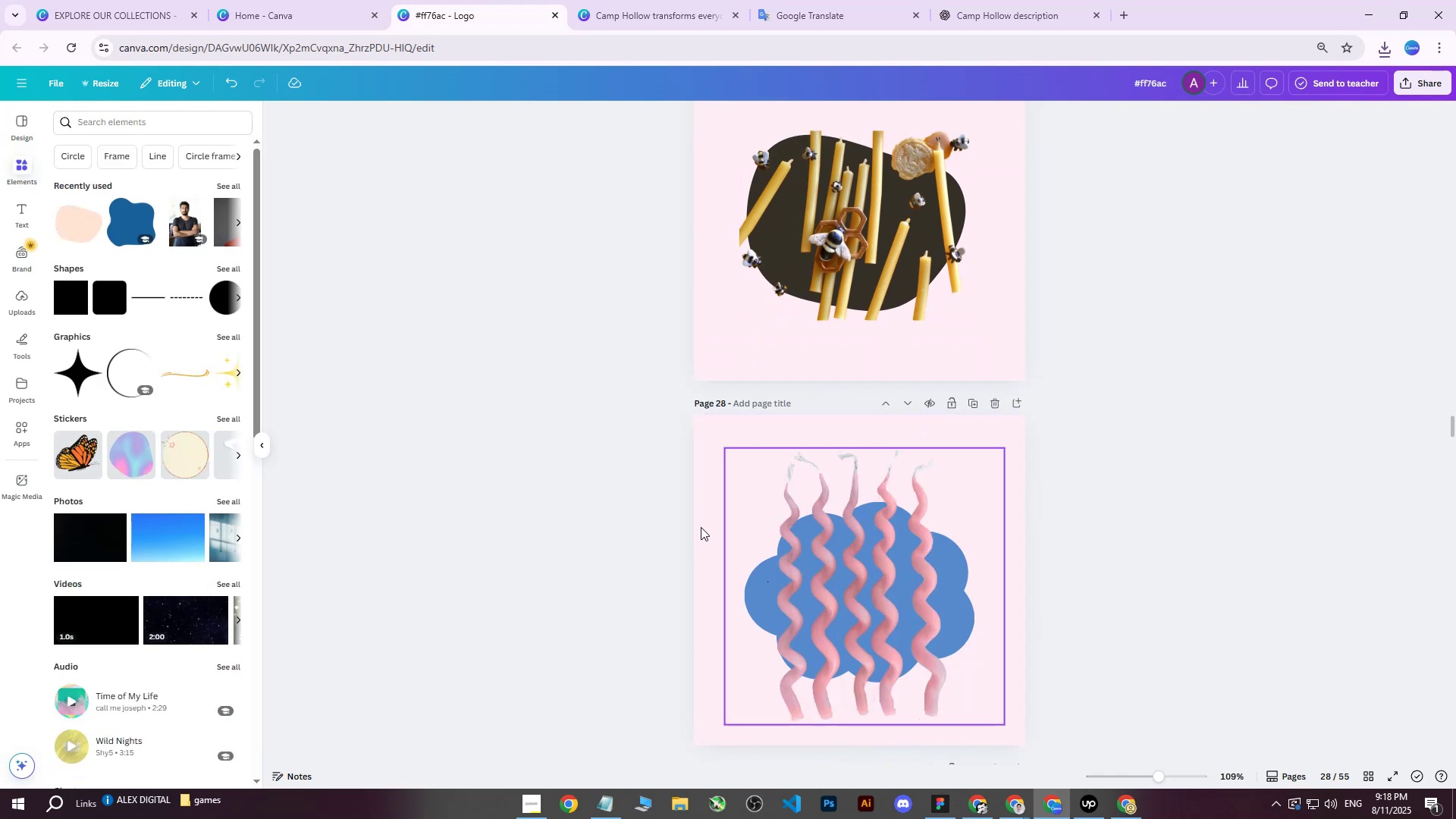 
left_click([765, 576])
 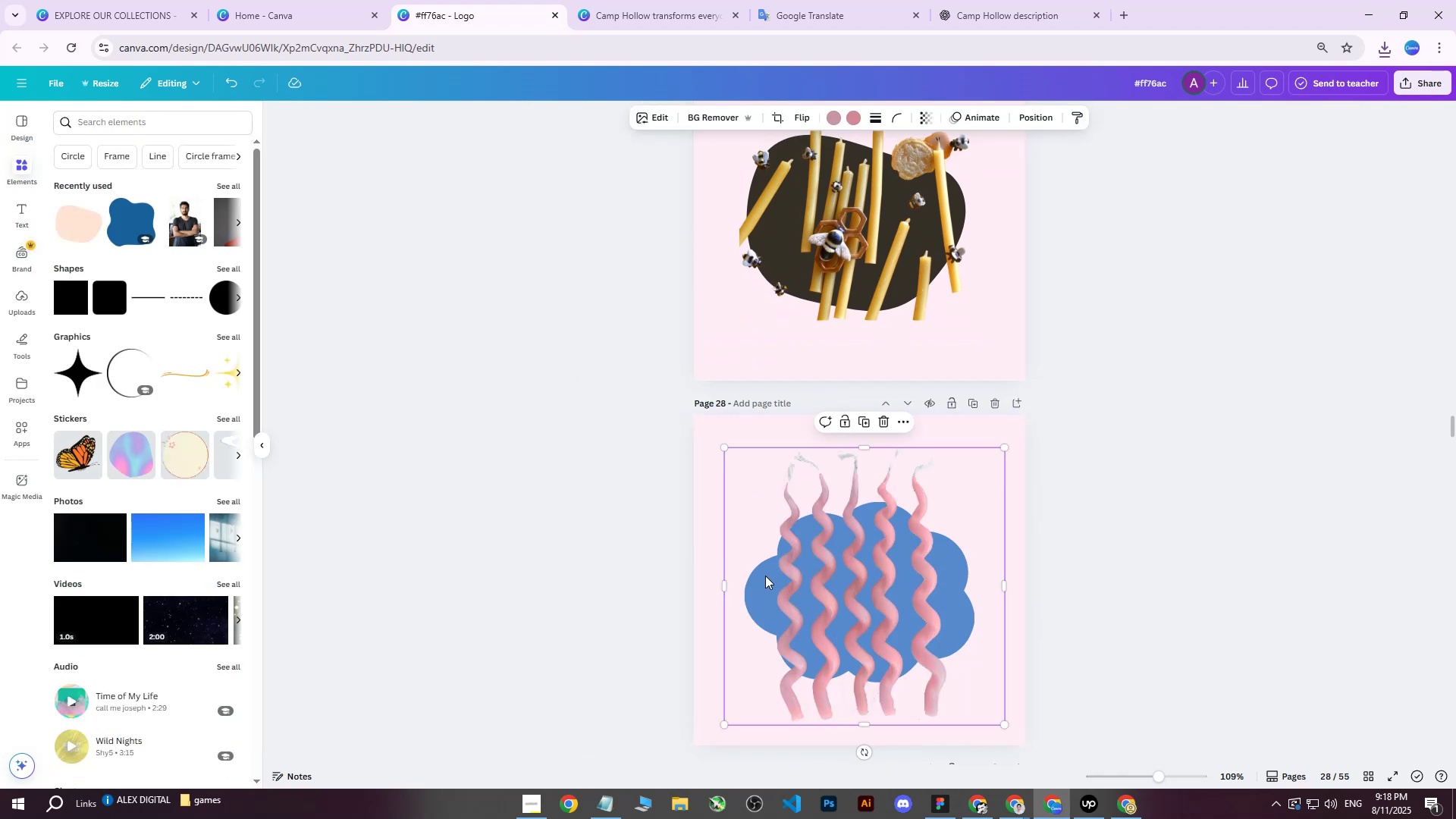 
right_click([765, 576])
 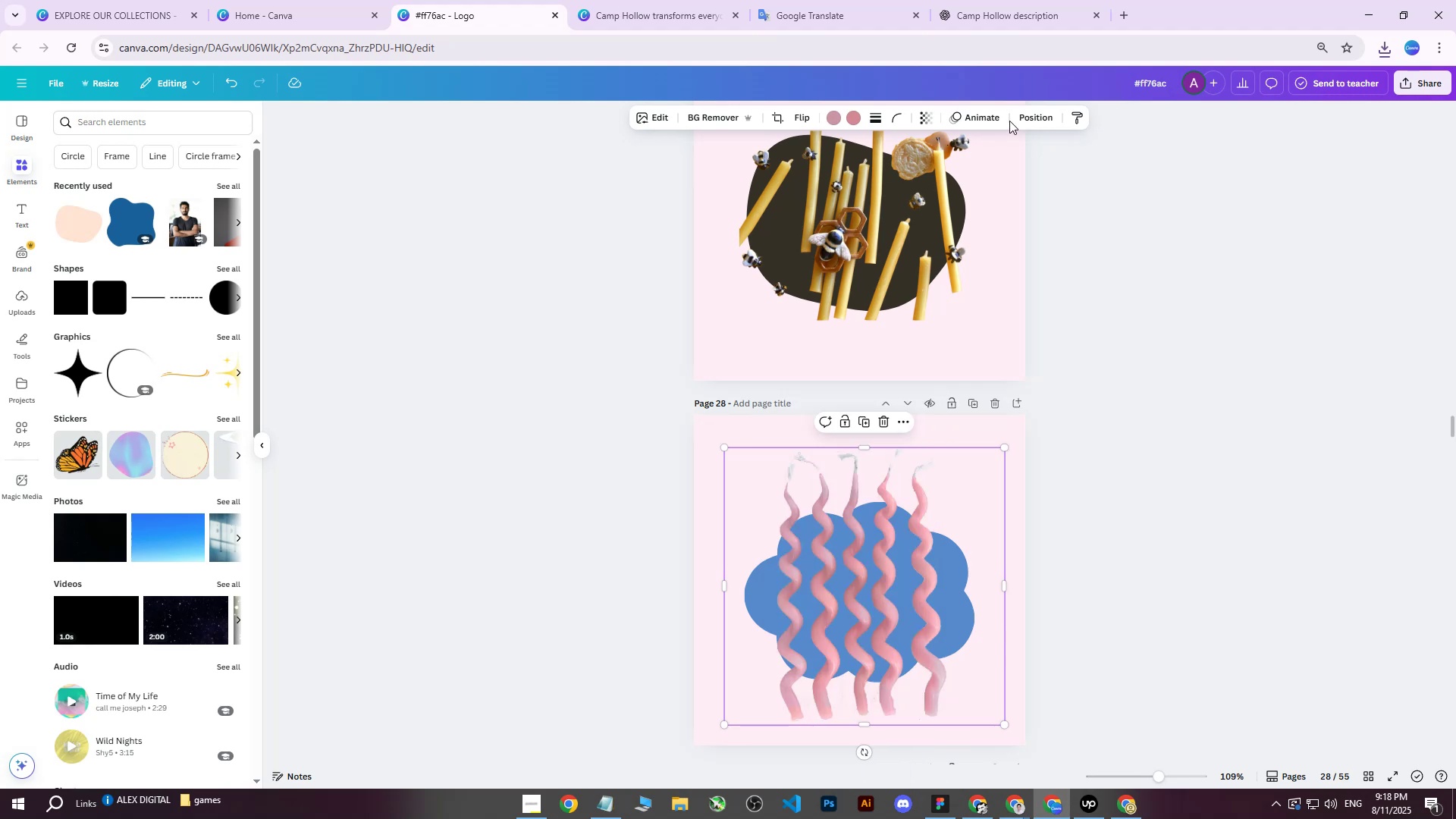 
double_click([1015, 118])
 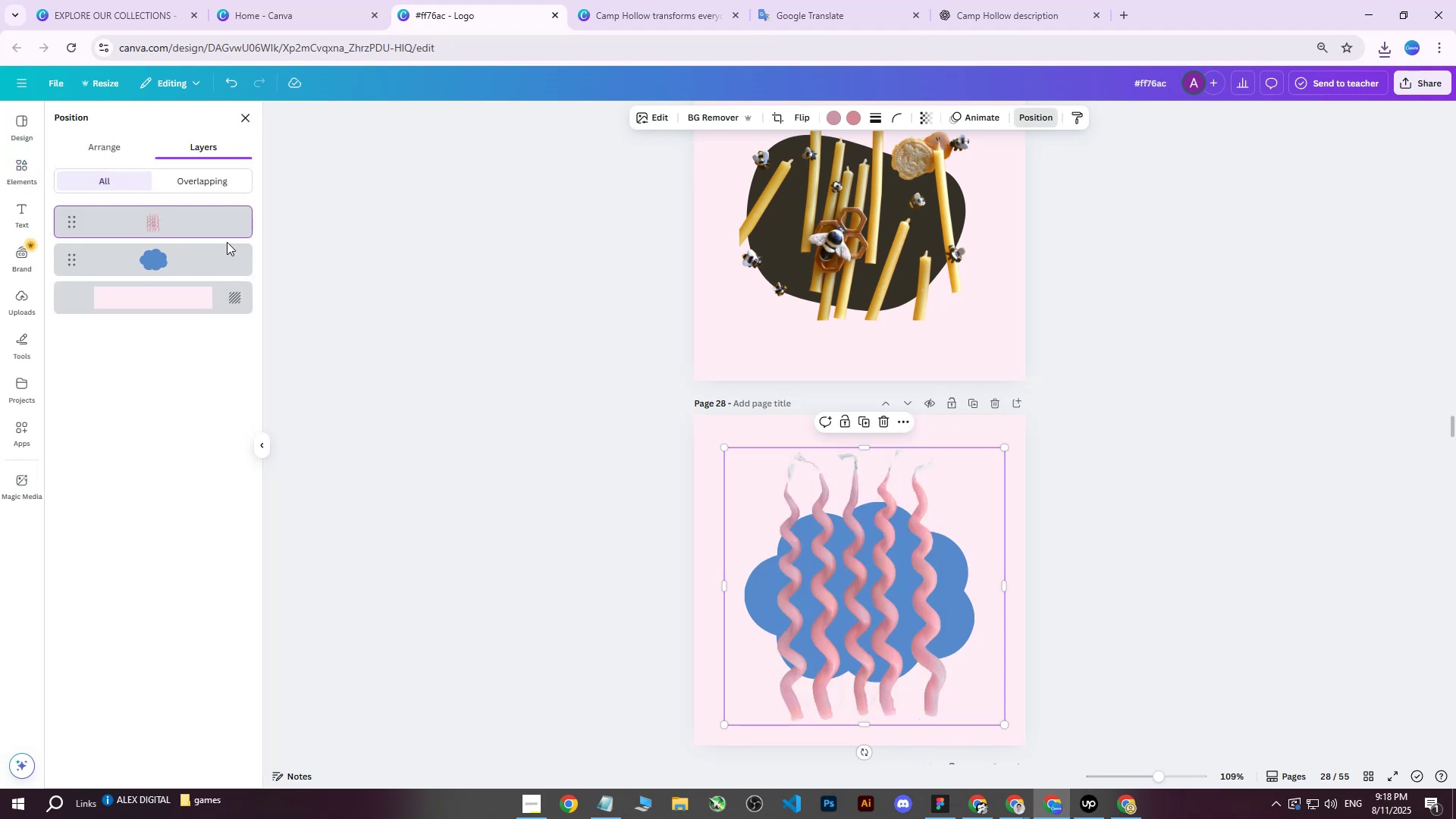 
left_click([179, 250])
 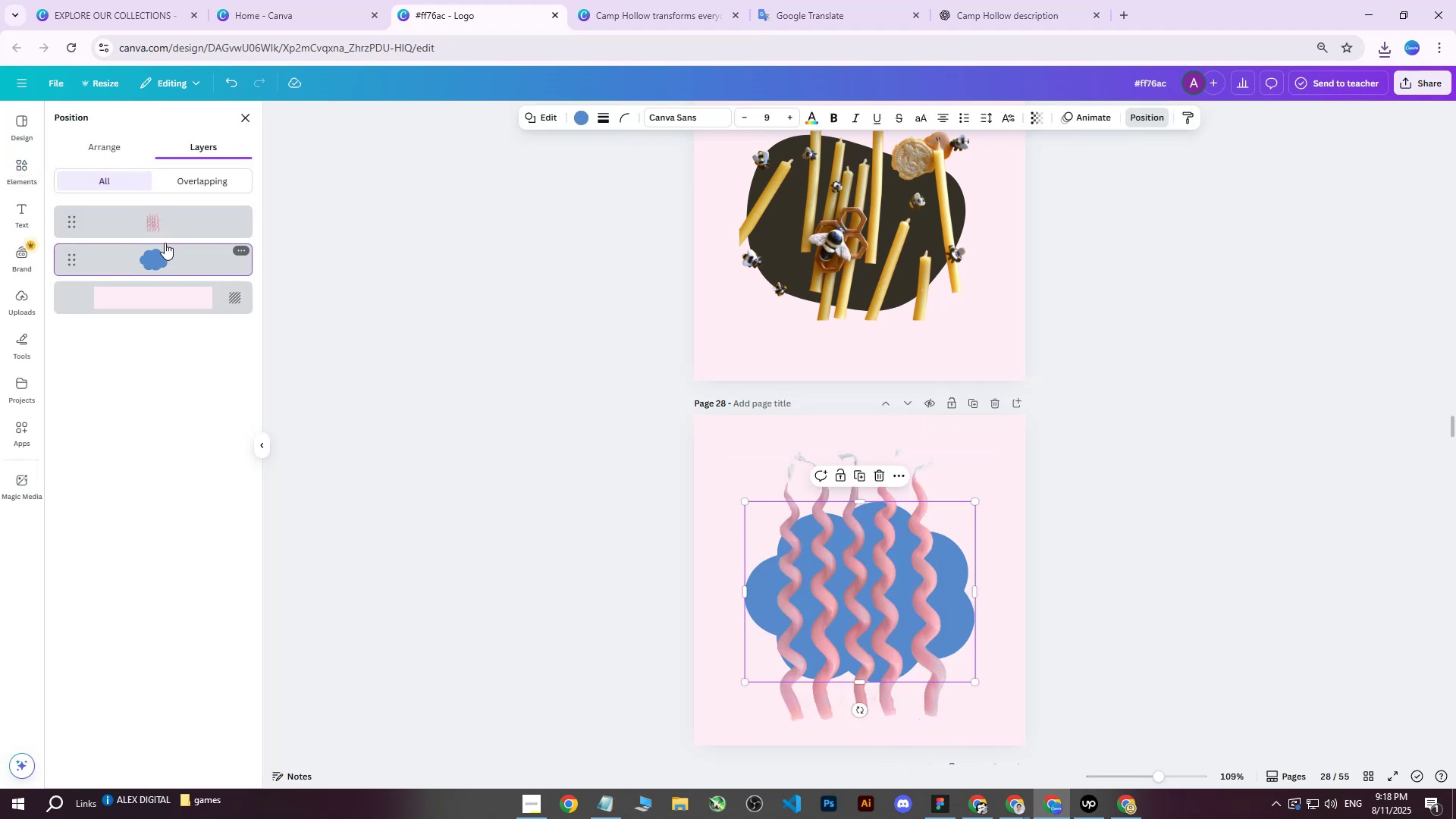 
key(Delete)
 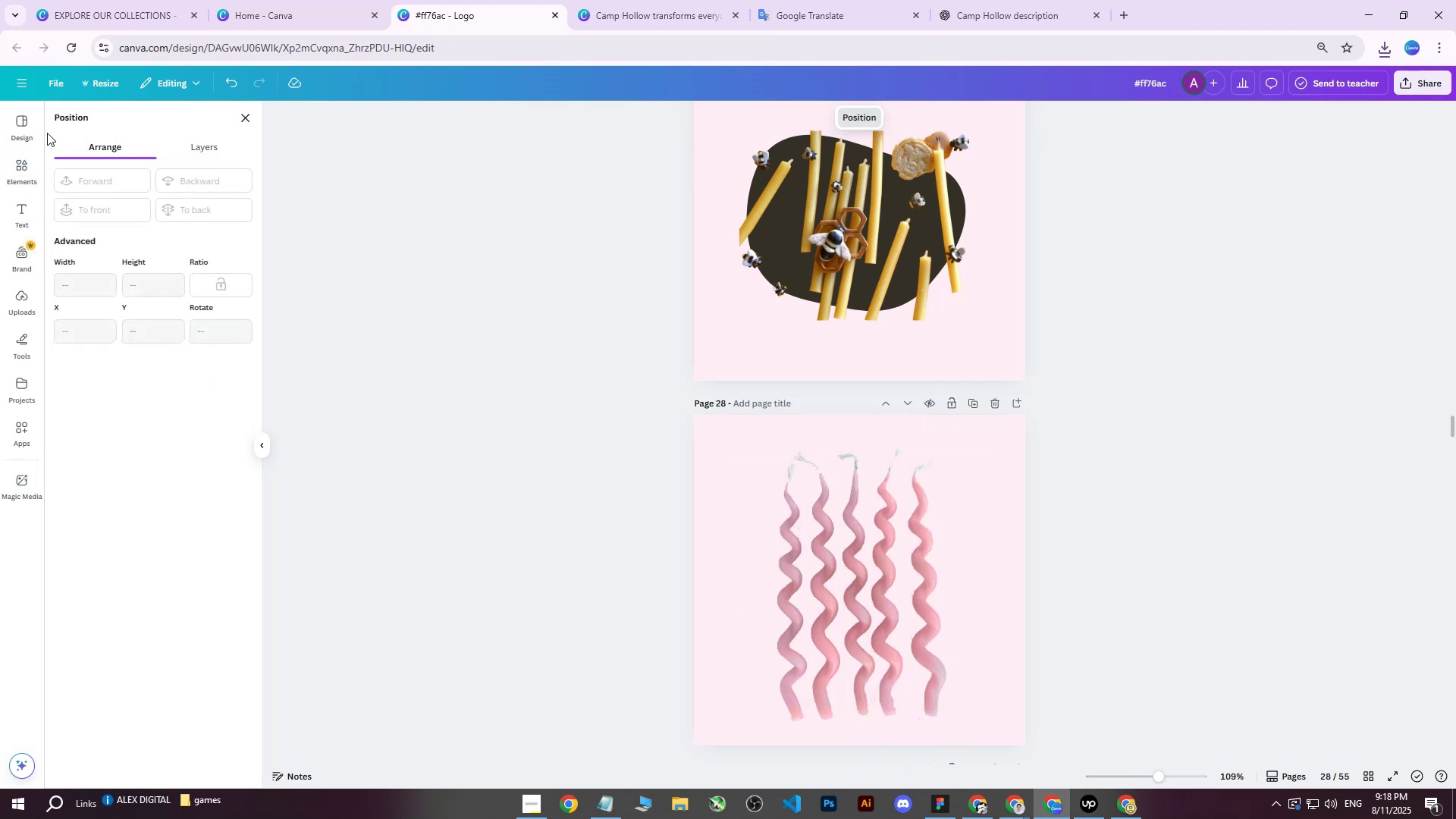 
double_click([36, 124])
 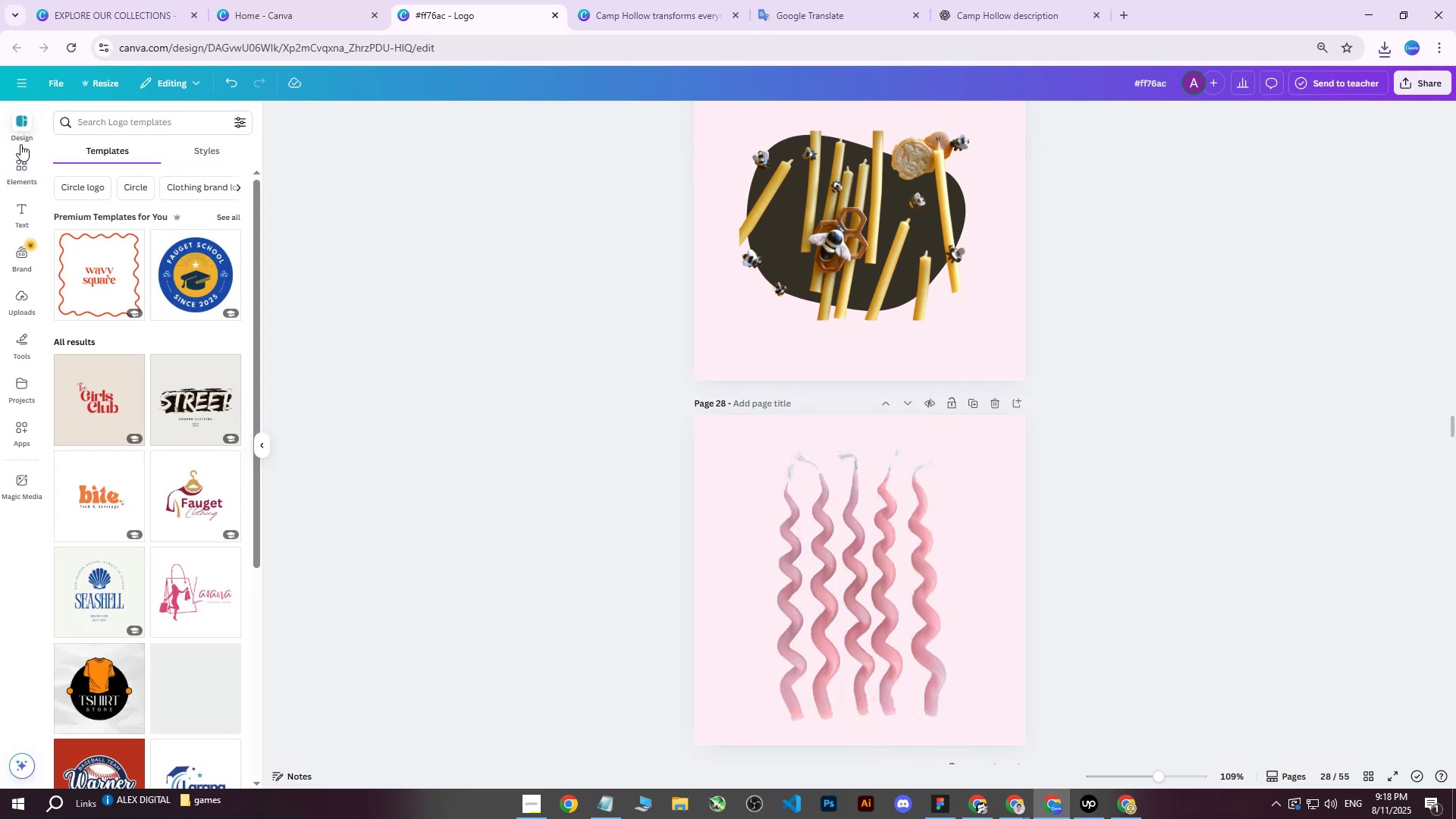 
left_click([17, 154])
 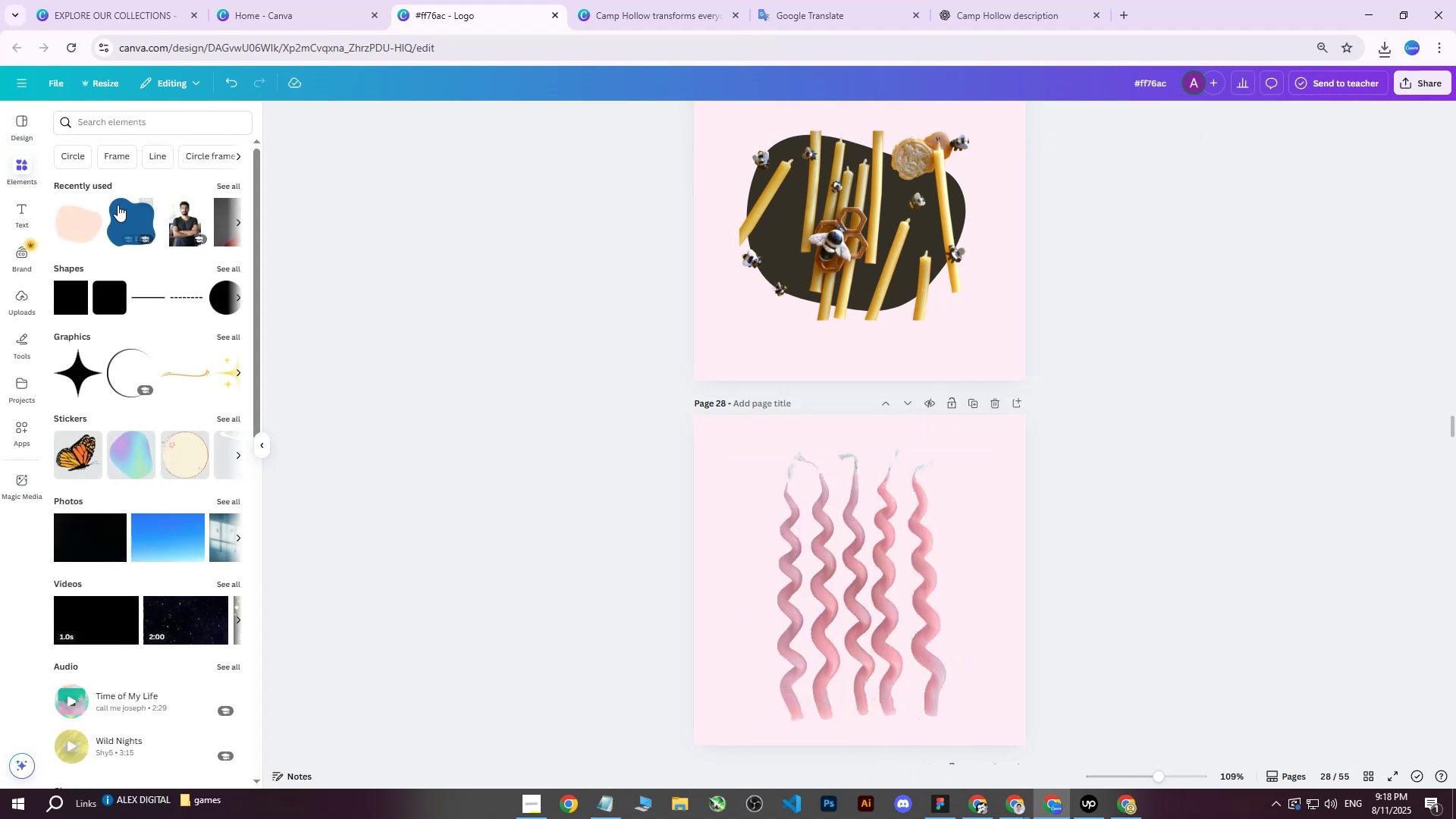 
left_click_drag(start_coordinate=[78, 221], to_coordinate=[912, 620])
 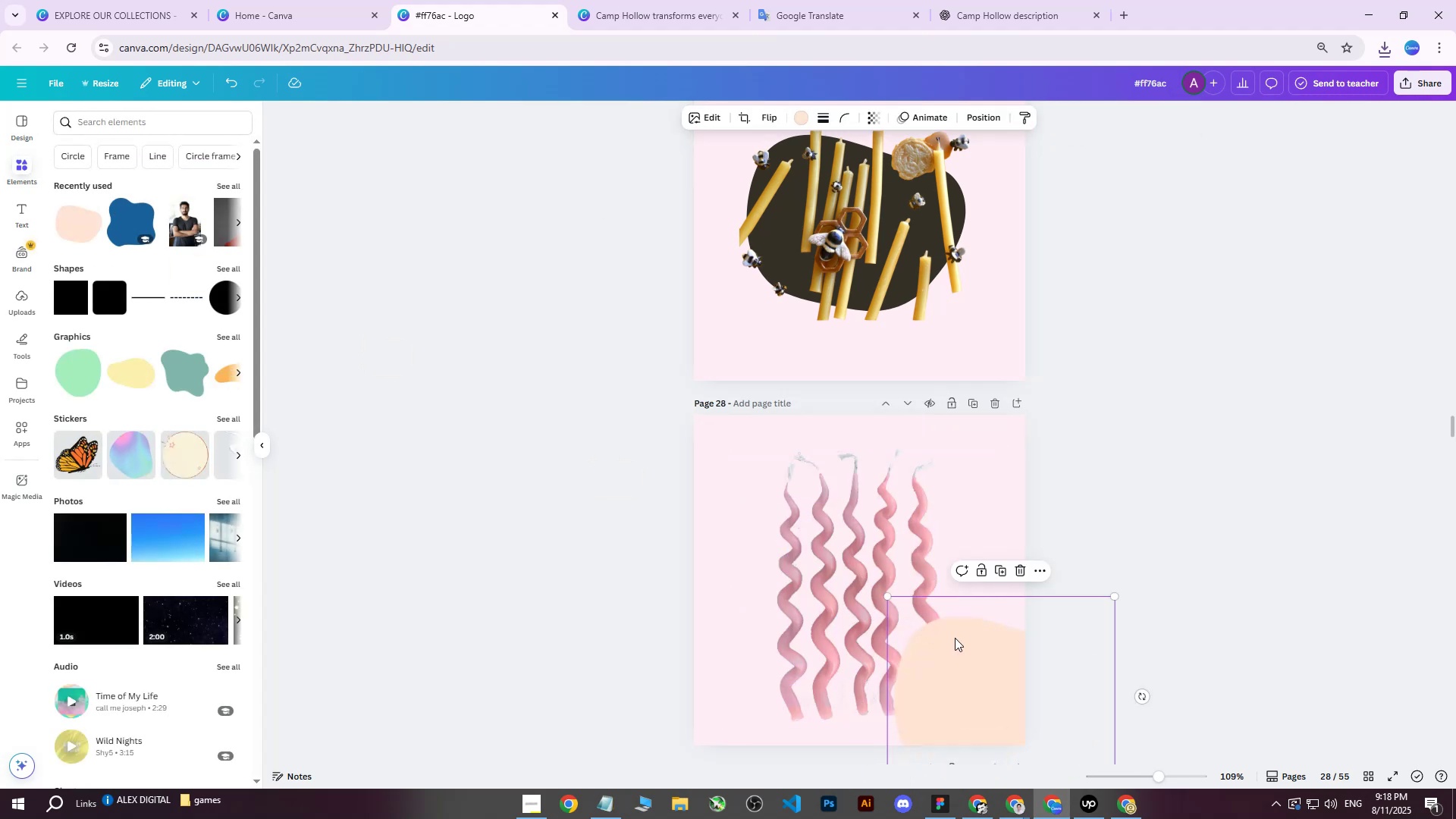 
left_click_drag(start_coordinate=[968, 642], to_coordinate=[816, 516])
 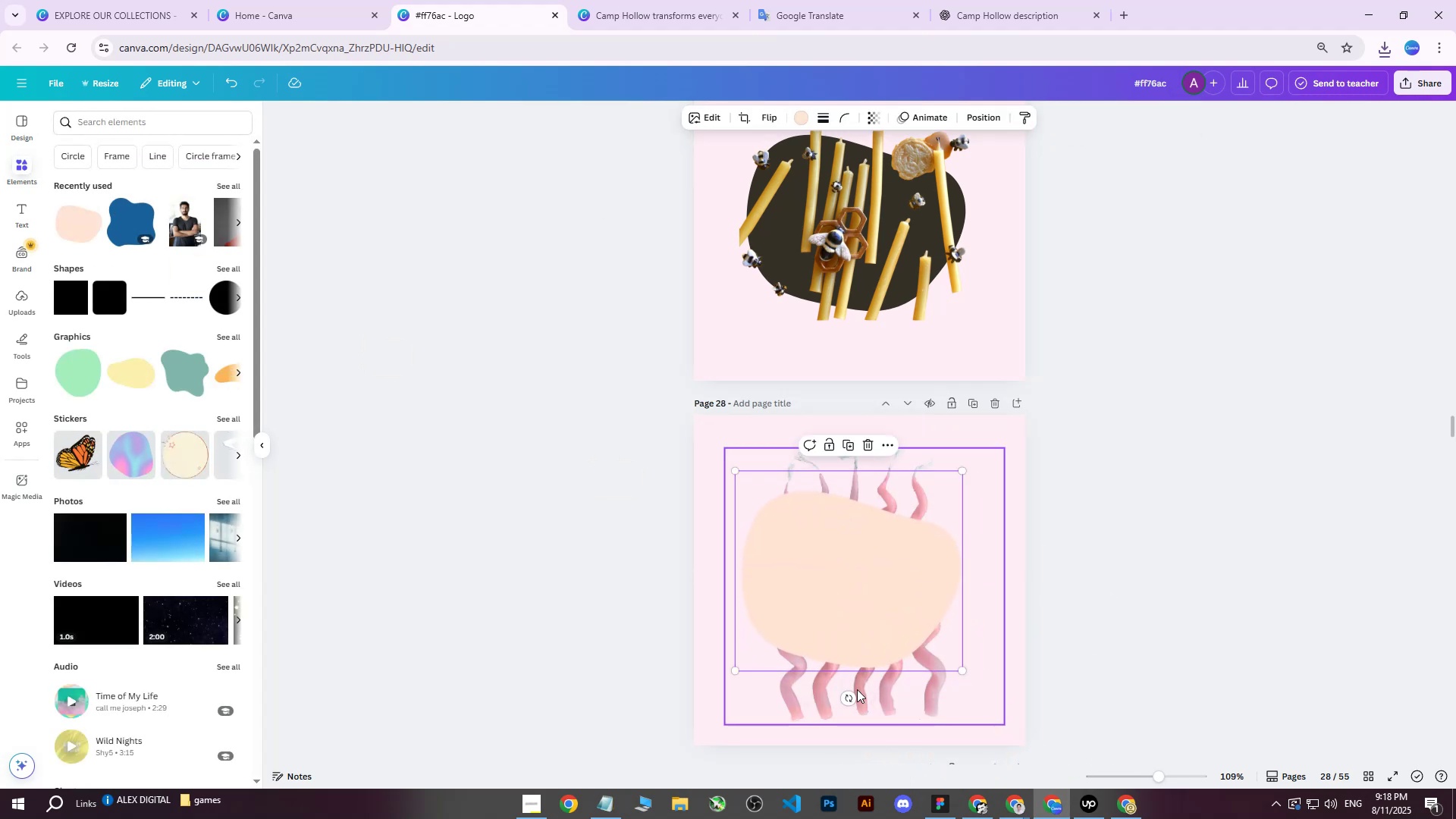 
left_click_drag(start_coordinate=[851, 696], to_coordinate=[540, 495])
 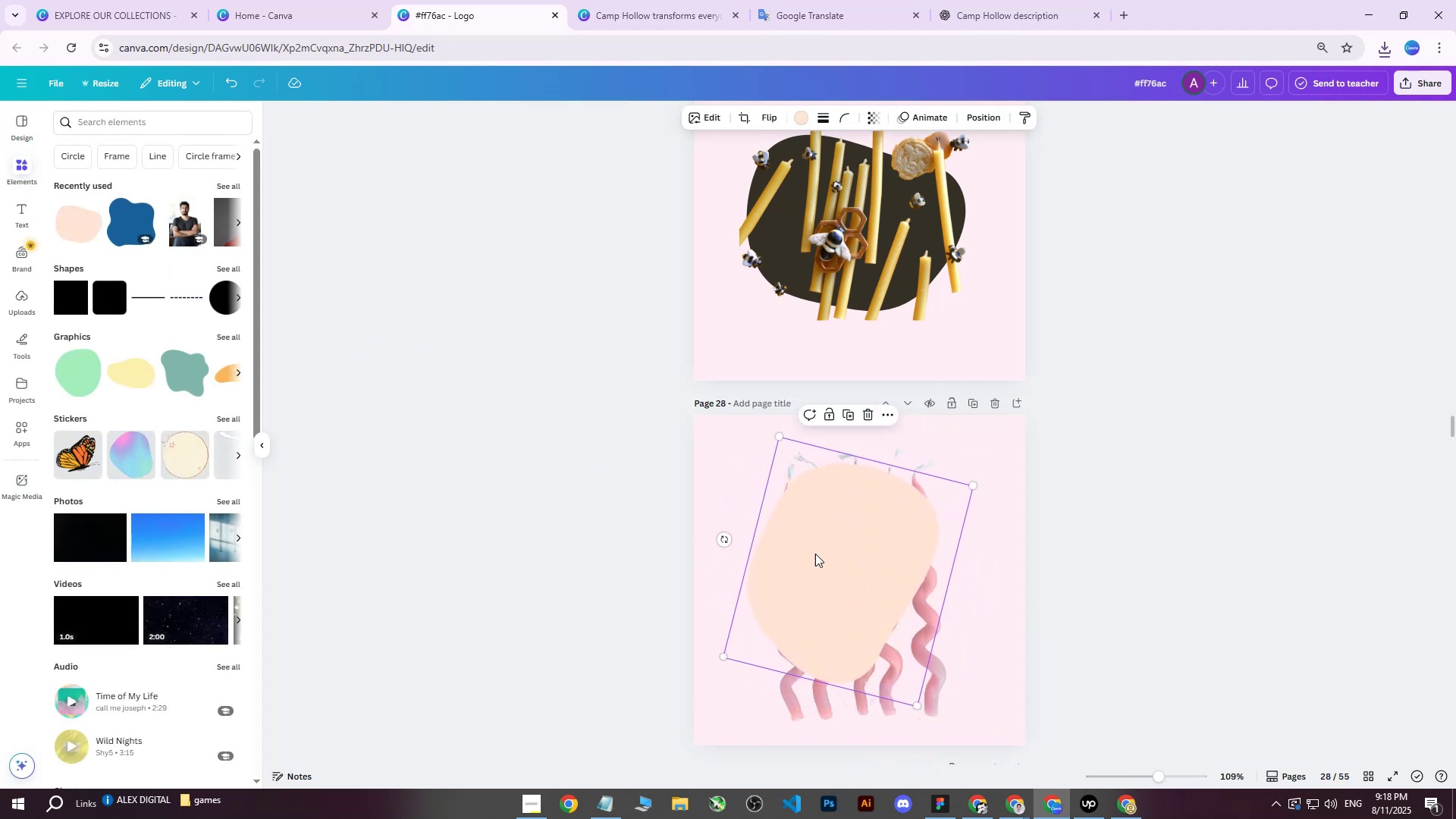 
left_click_drag(start_coordinate=[827, 558], to_coordinate=[842, 582])
 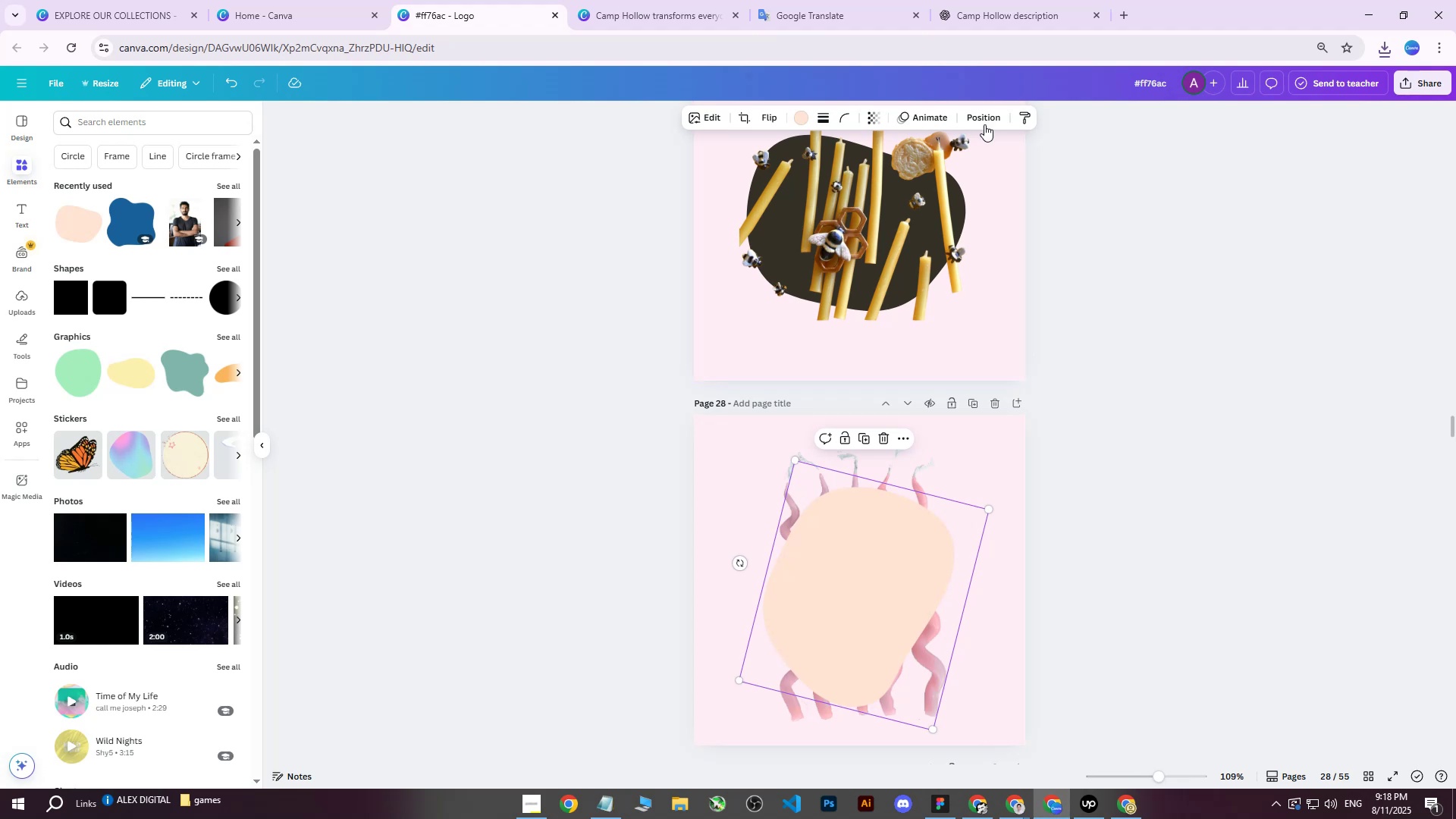 
left_click([982, 115])
 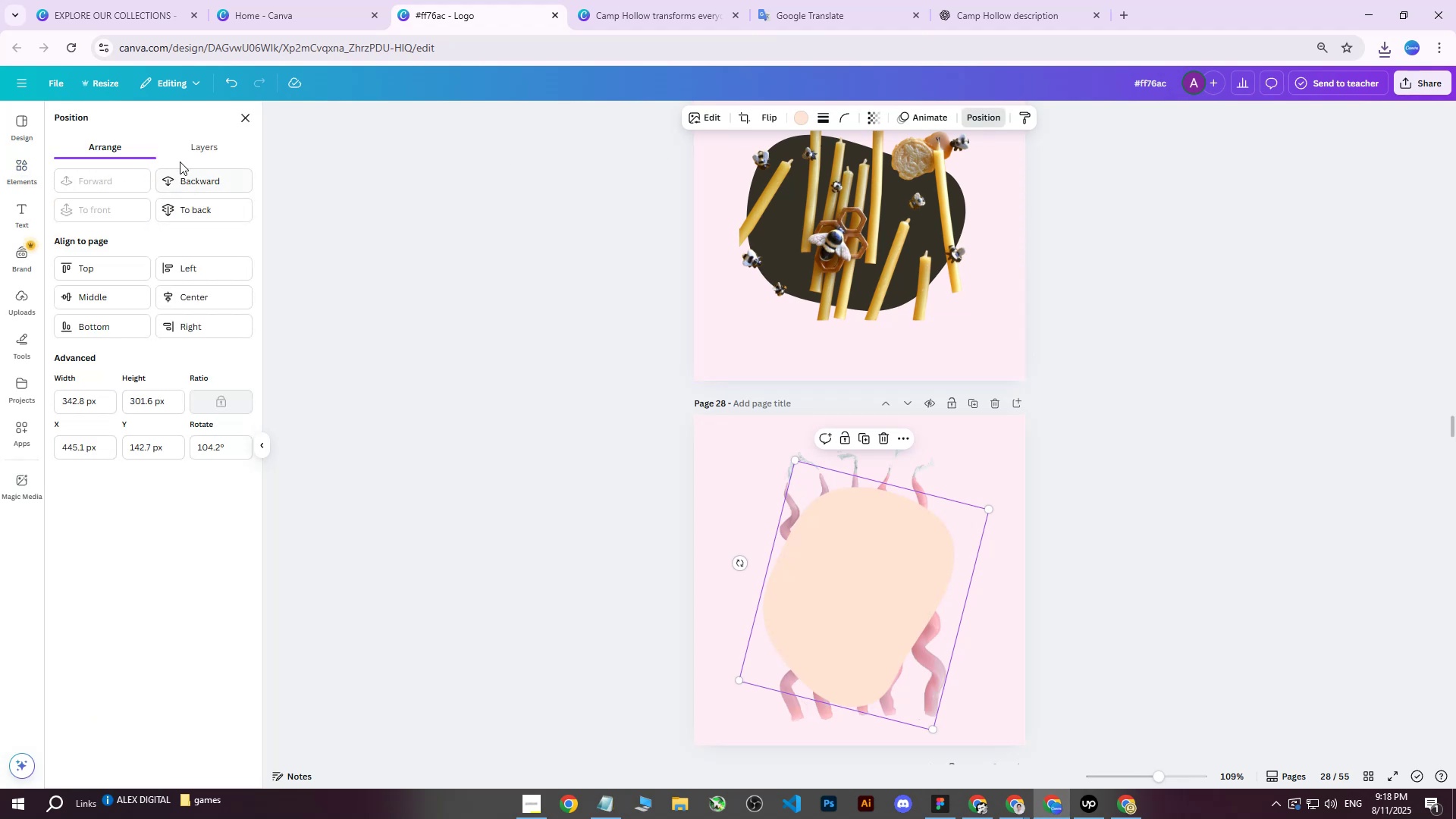 
left_click([197, 150])
 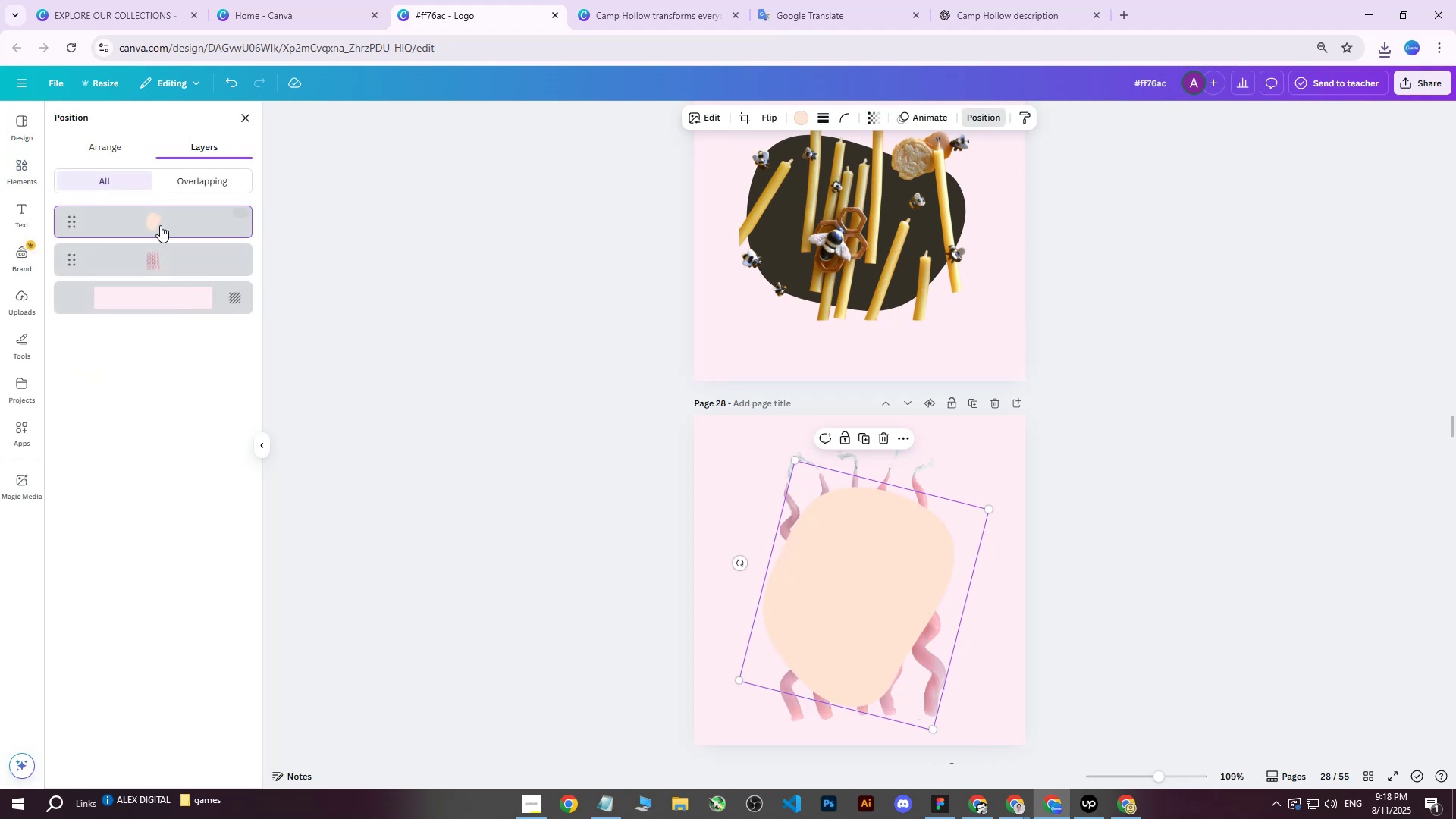 
left_click_drag(start_coordinate=[160, 228], to_coordinate=[158, 268])
 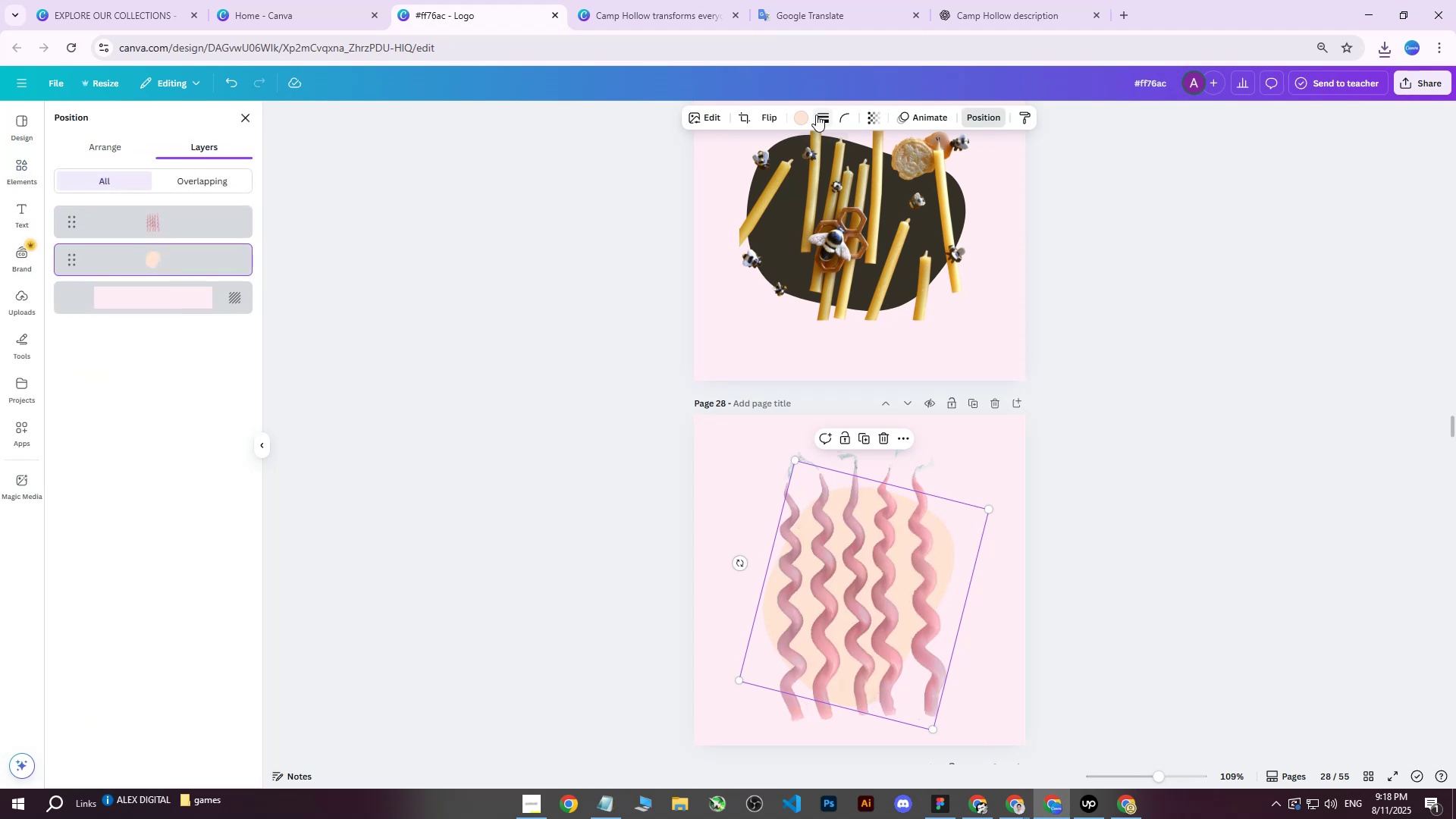 
left_click([810, 116])
 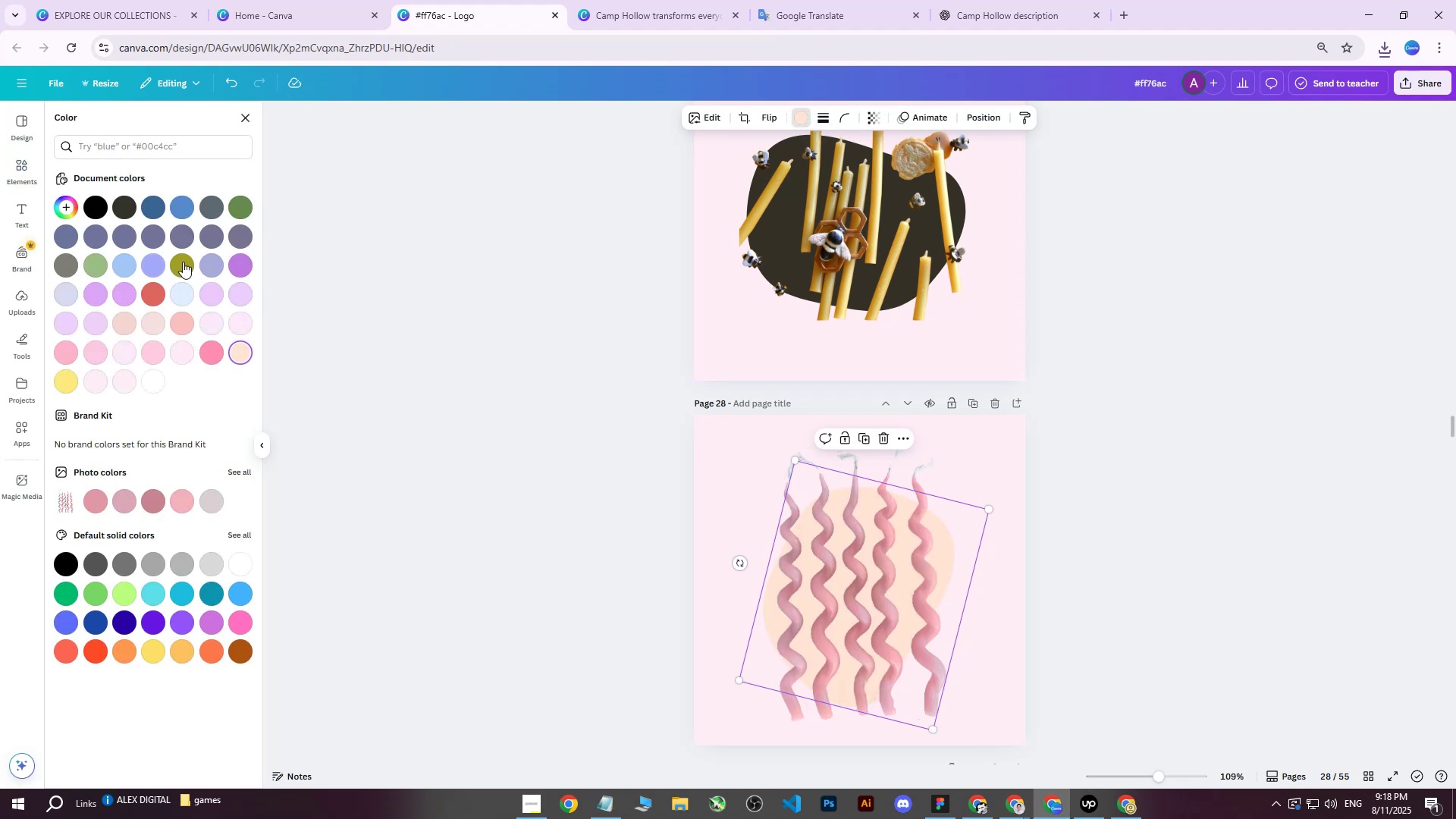 
left_click([210, 260])
 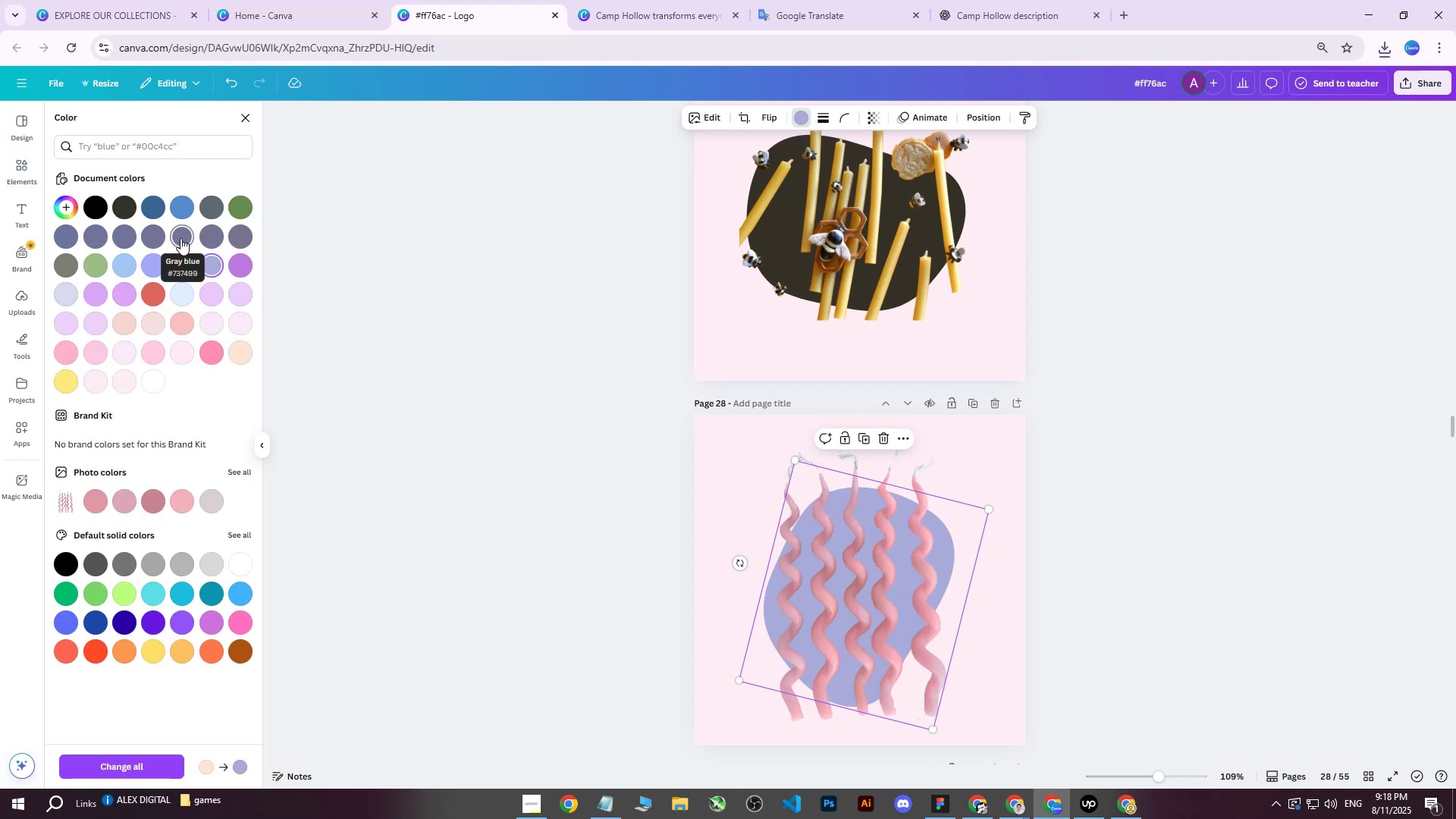 
left_click([180, 238])
 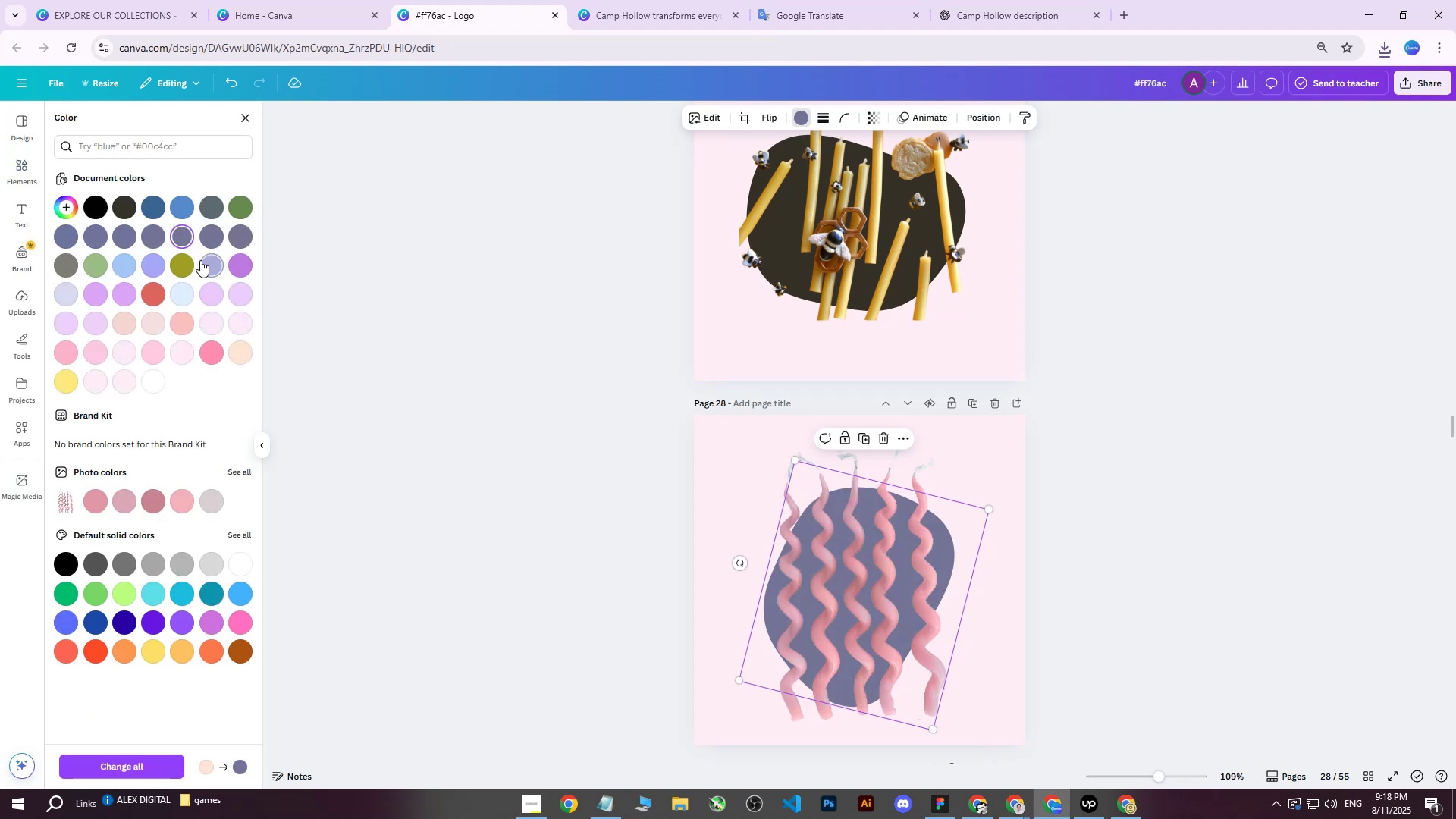 
left_click([217, 259])
 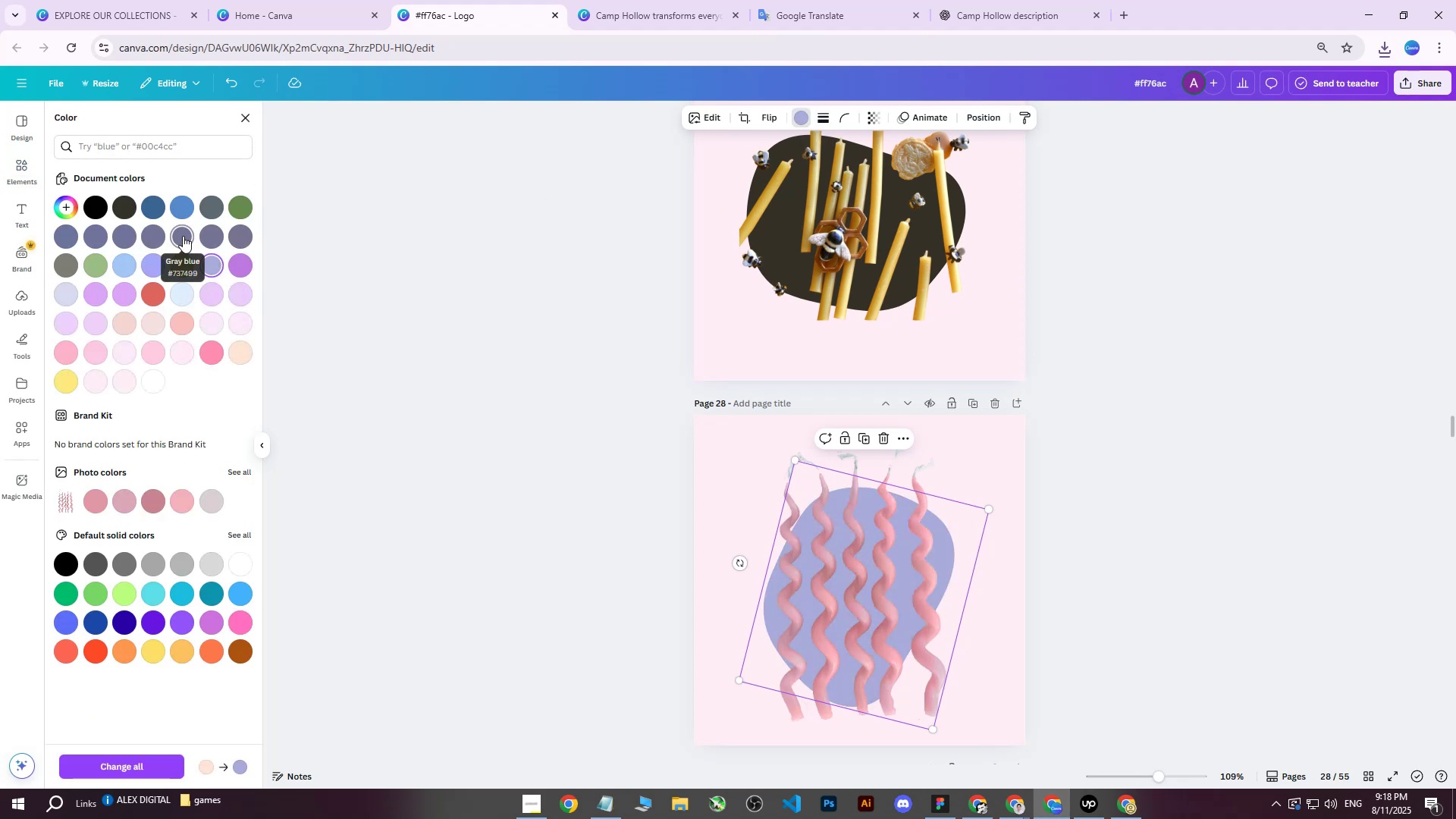 
double_click([157, 235])
 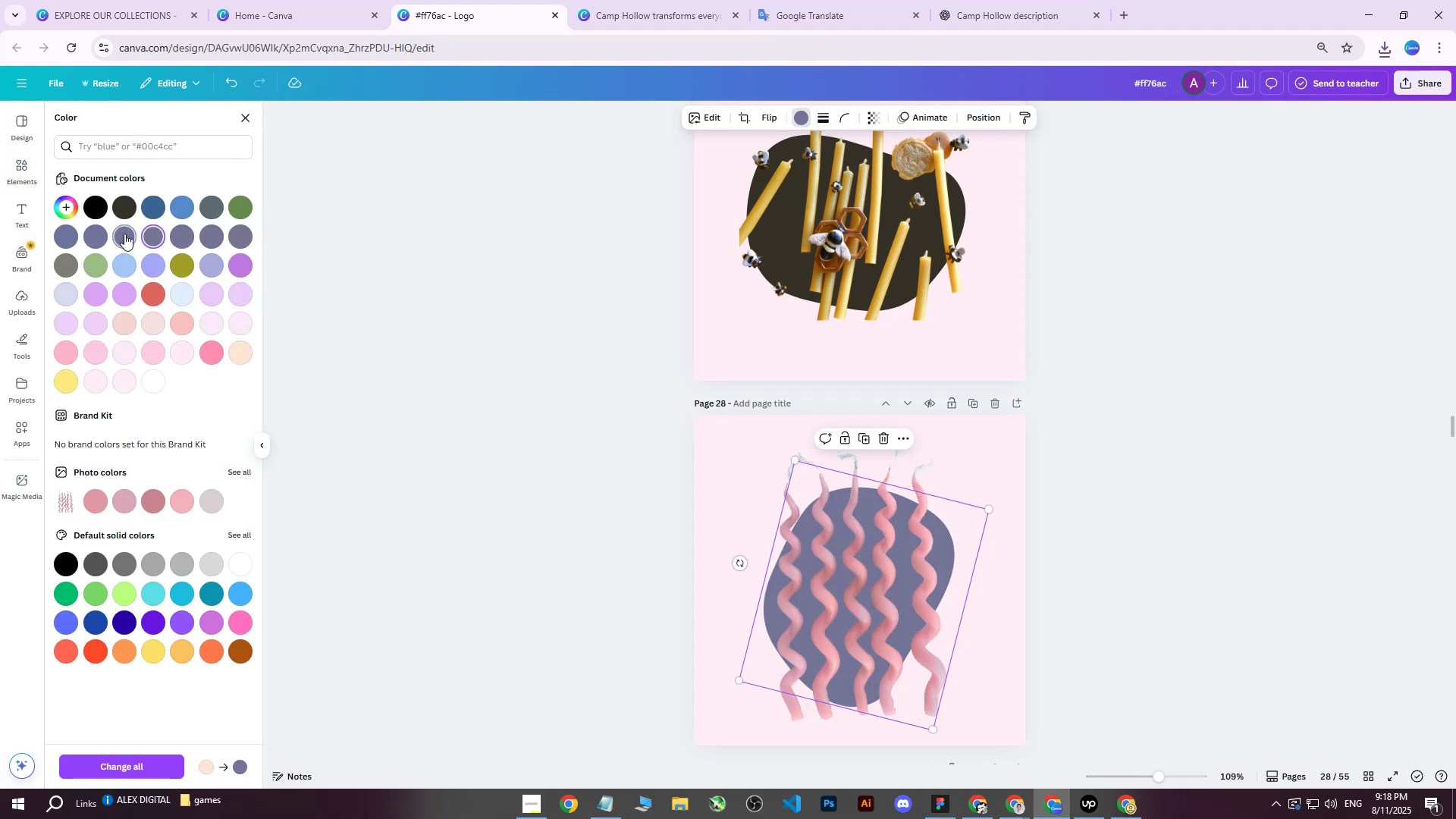 
triple_click([124, 234])
 